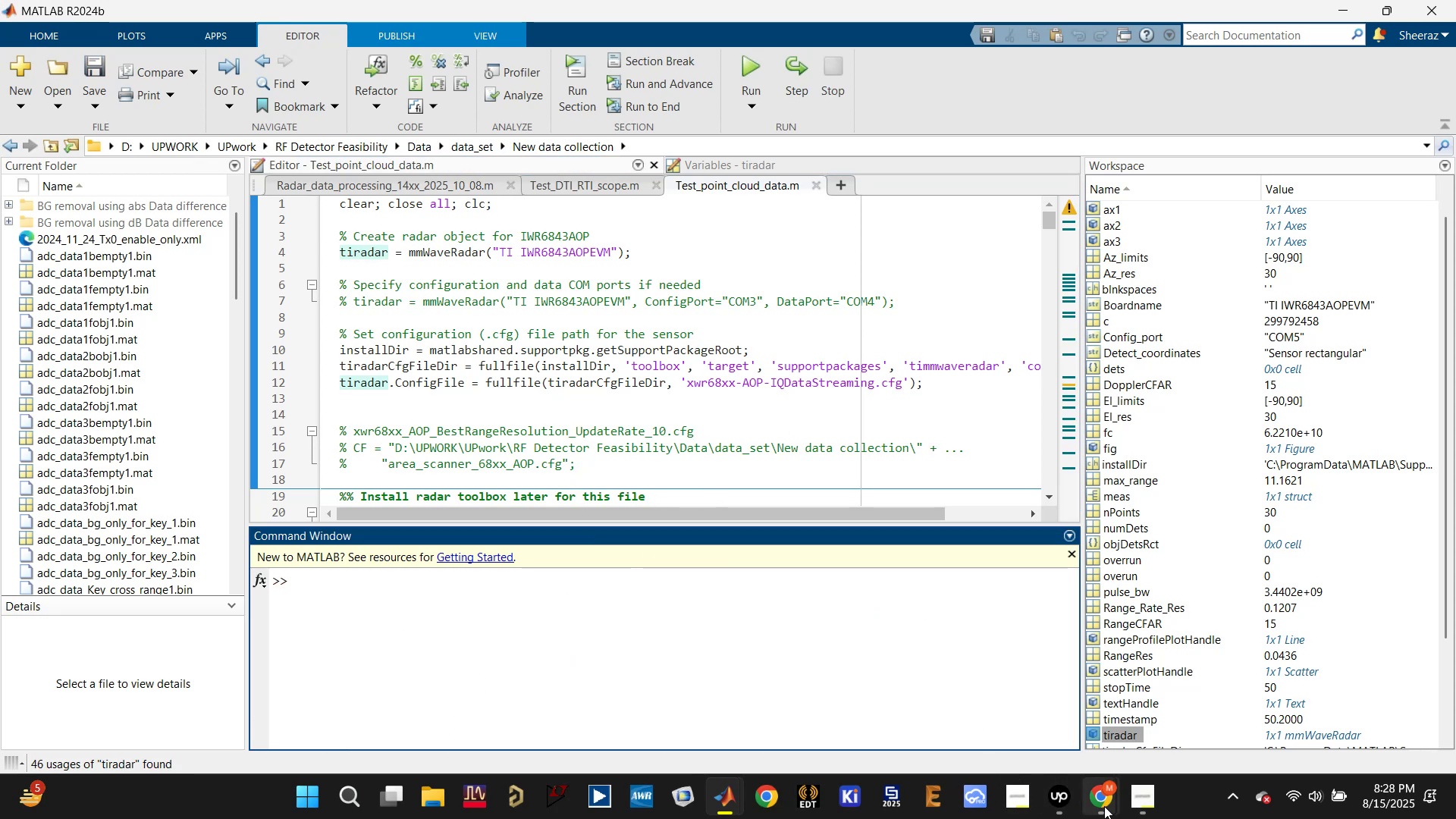 
scroll: coordinate [713, 495], scroll_direction: up, amount: 18.0
 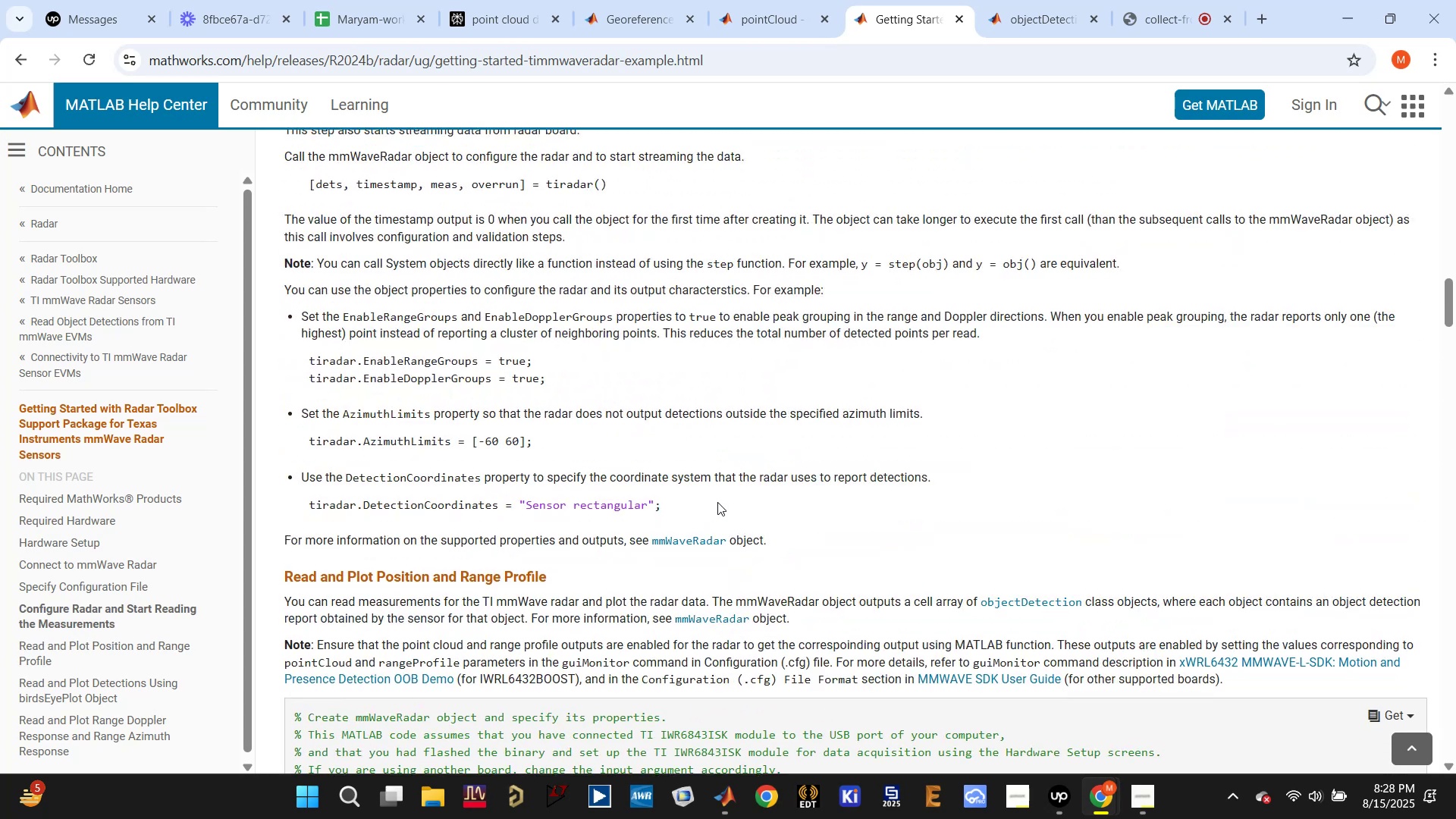 
scroll: coordinate [718, 513], scroll_direction: down, amount: 3.0
 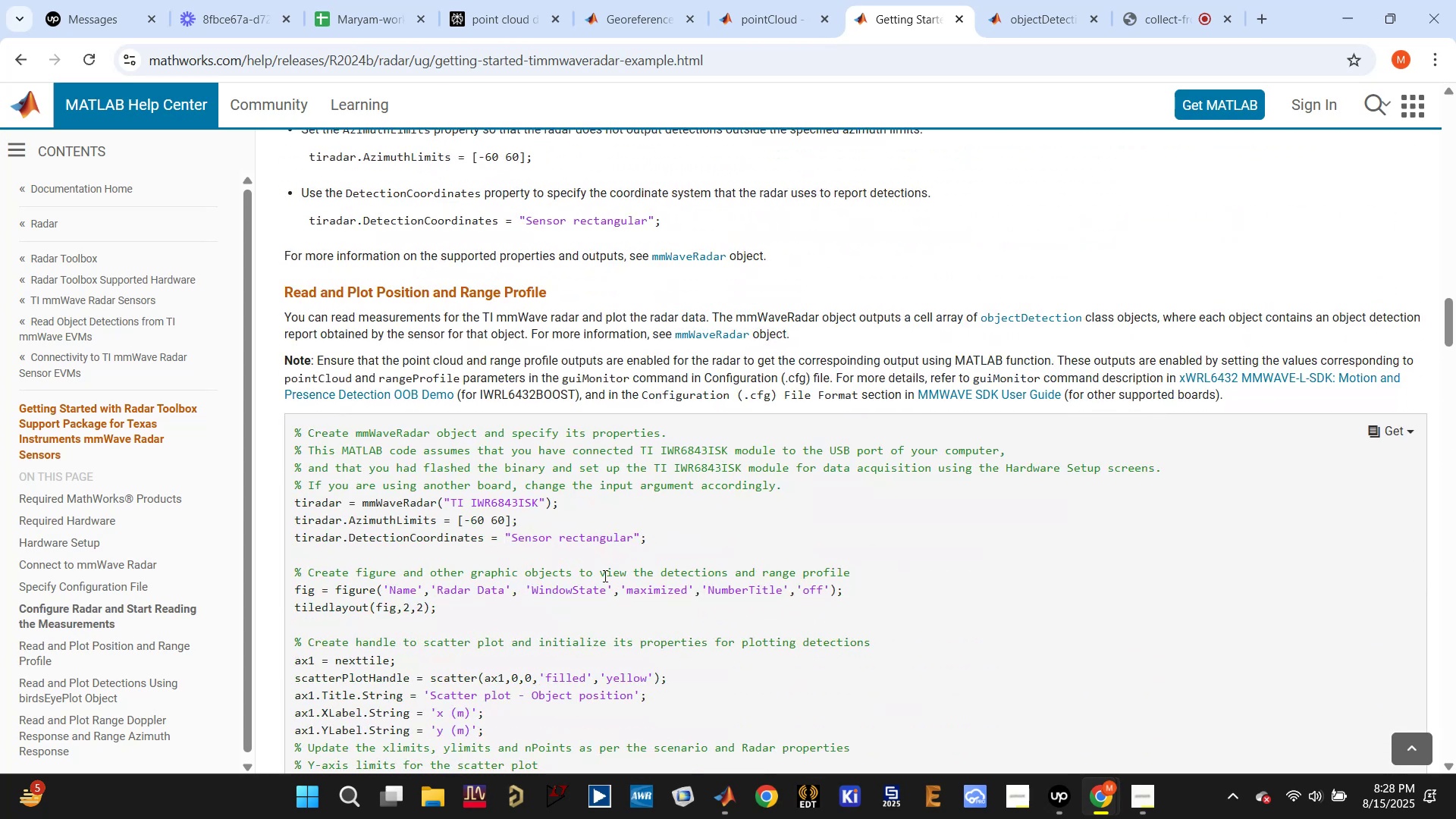 
scroll: coordinate [603, 577], scroll_direction: up, amount: 2.0
 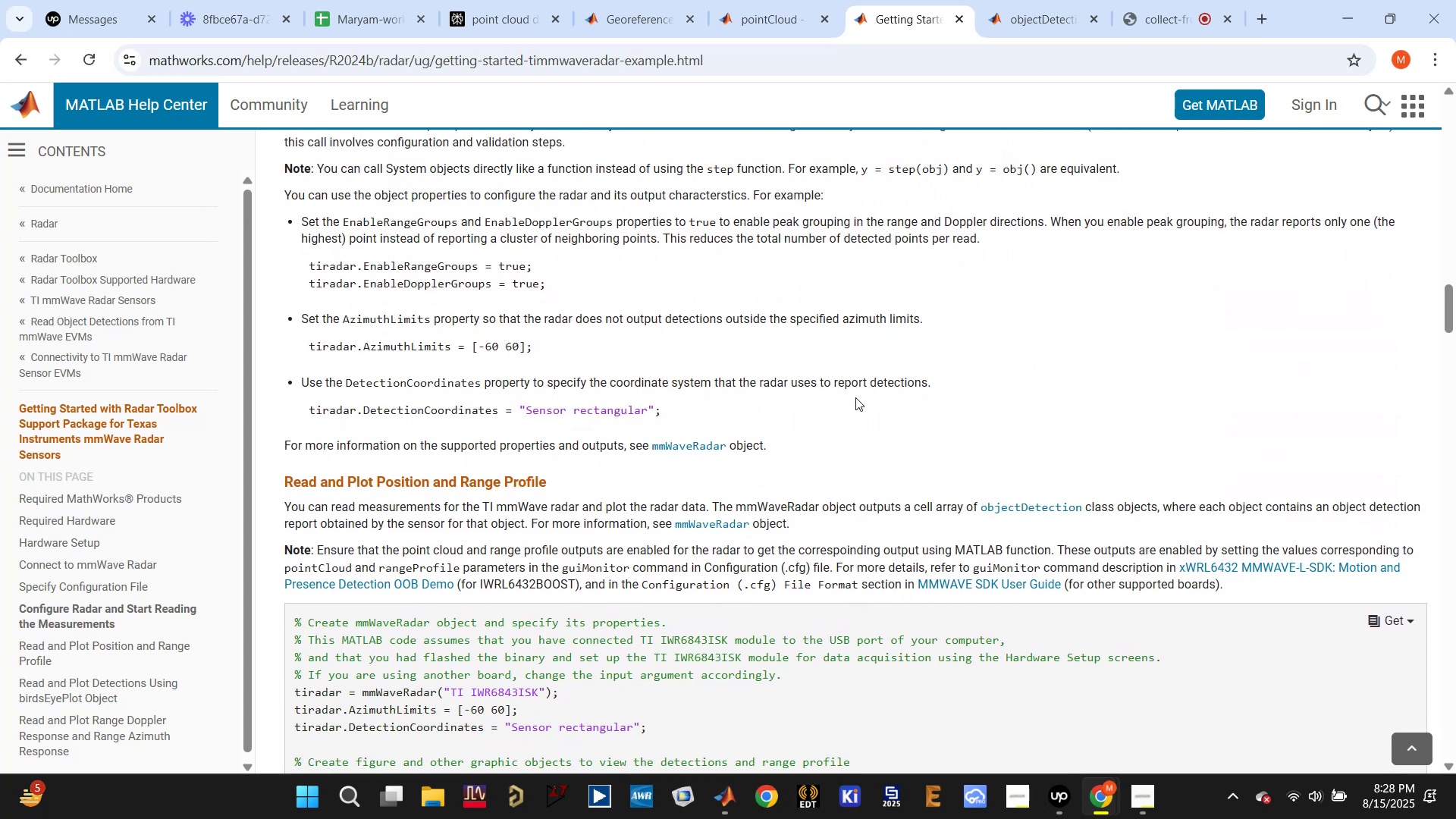 
left_click([1348, 24])
 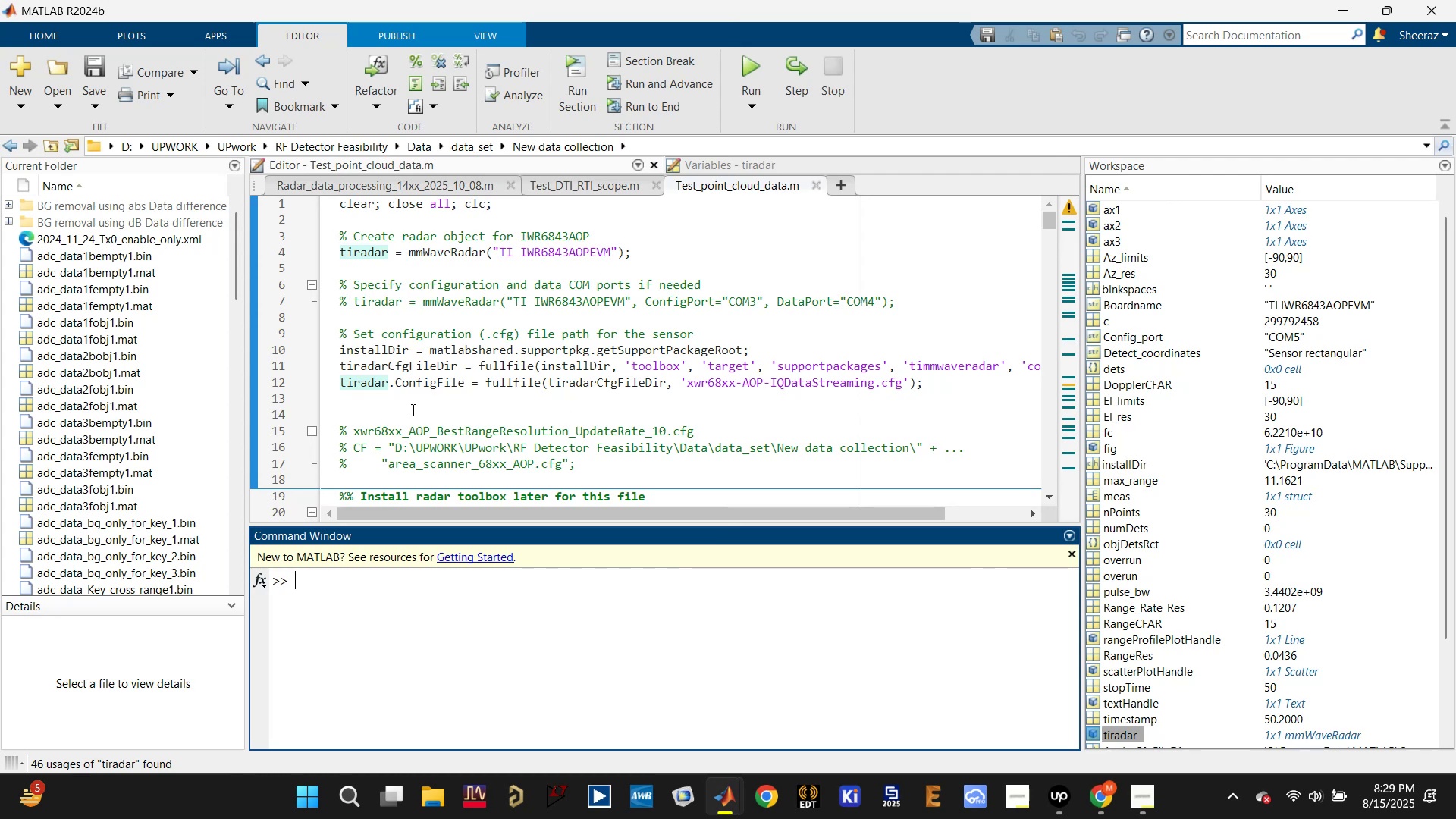 
left_click_drag(start_coordinate=[408, 410], to_coordinate=[326, 345])
 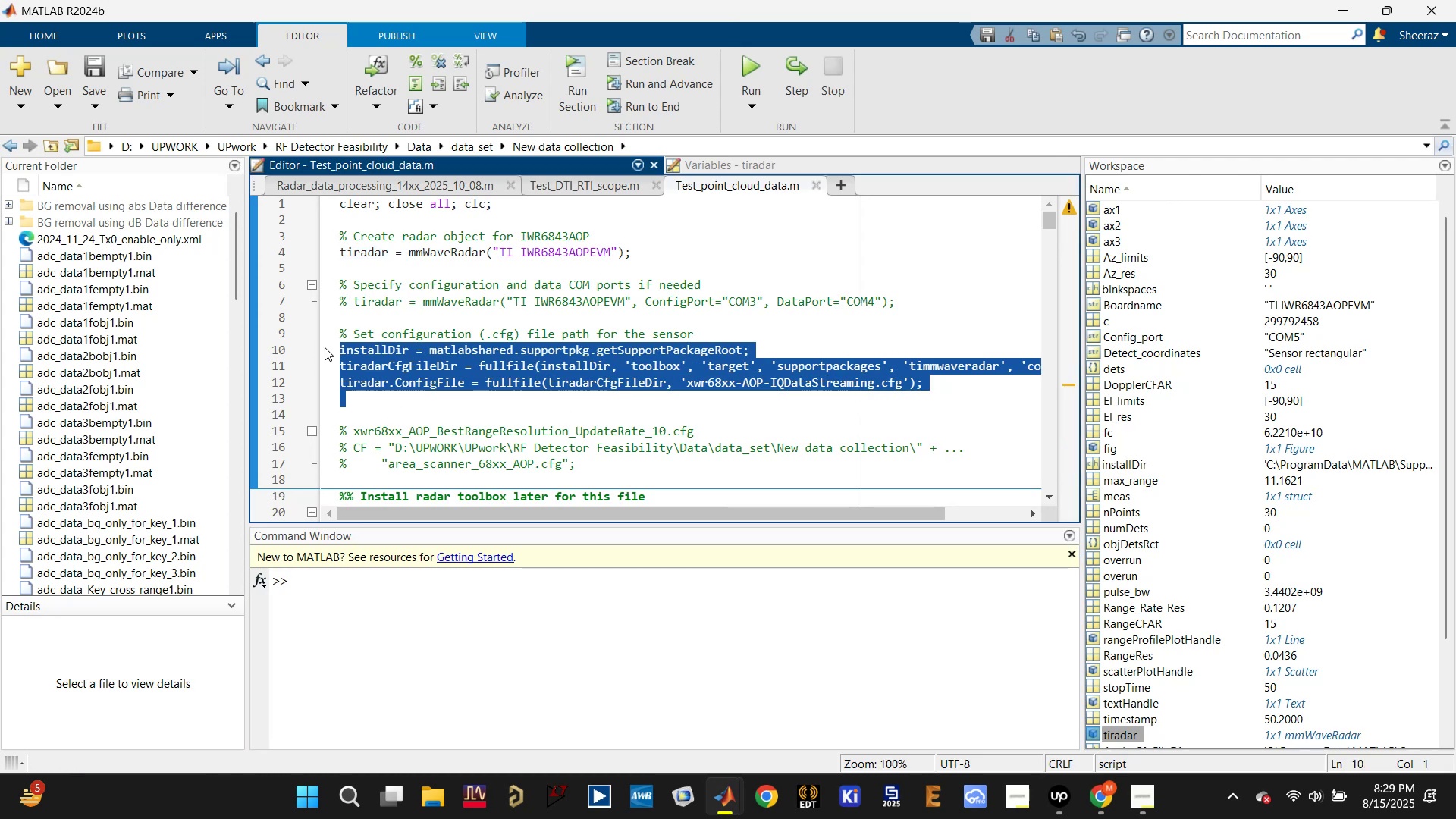 
key(Control+R)
 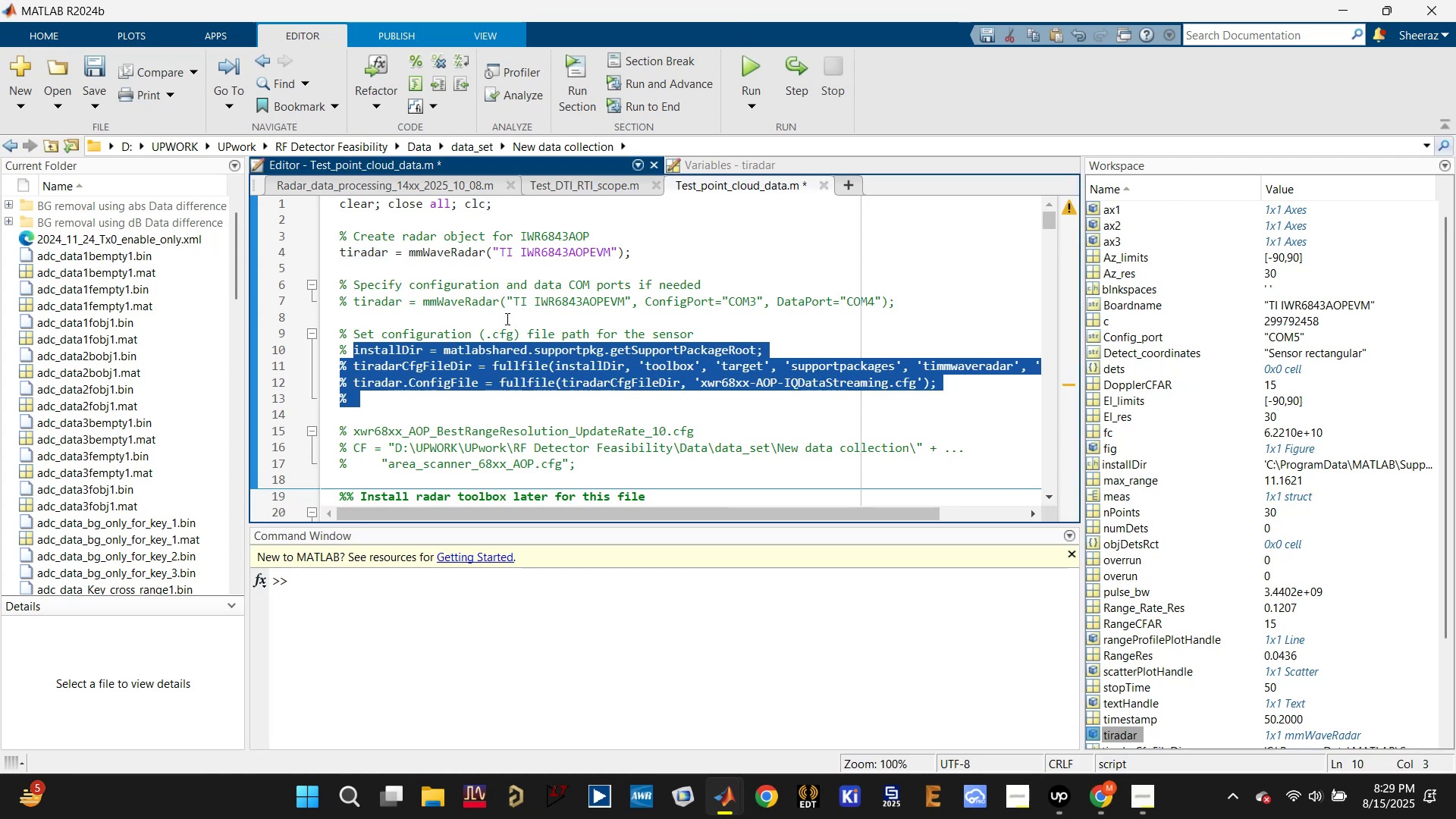 
left_click([503, 320])
 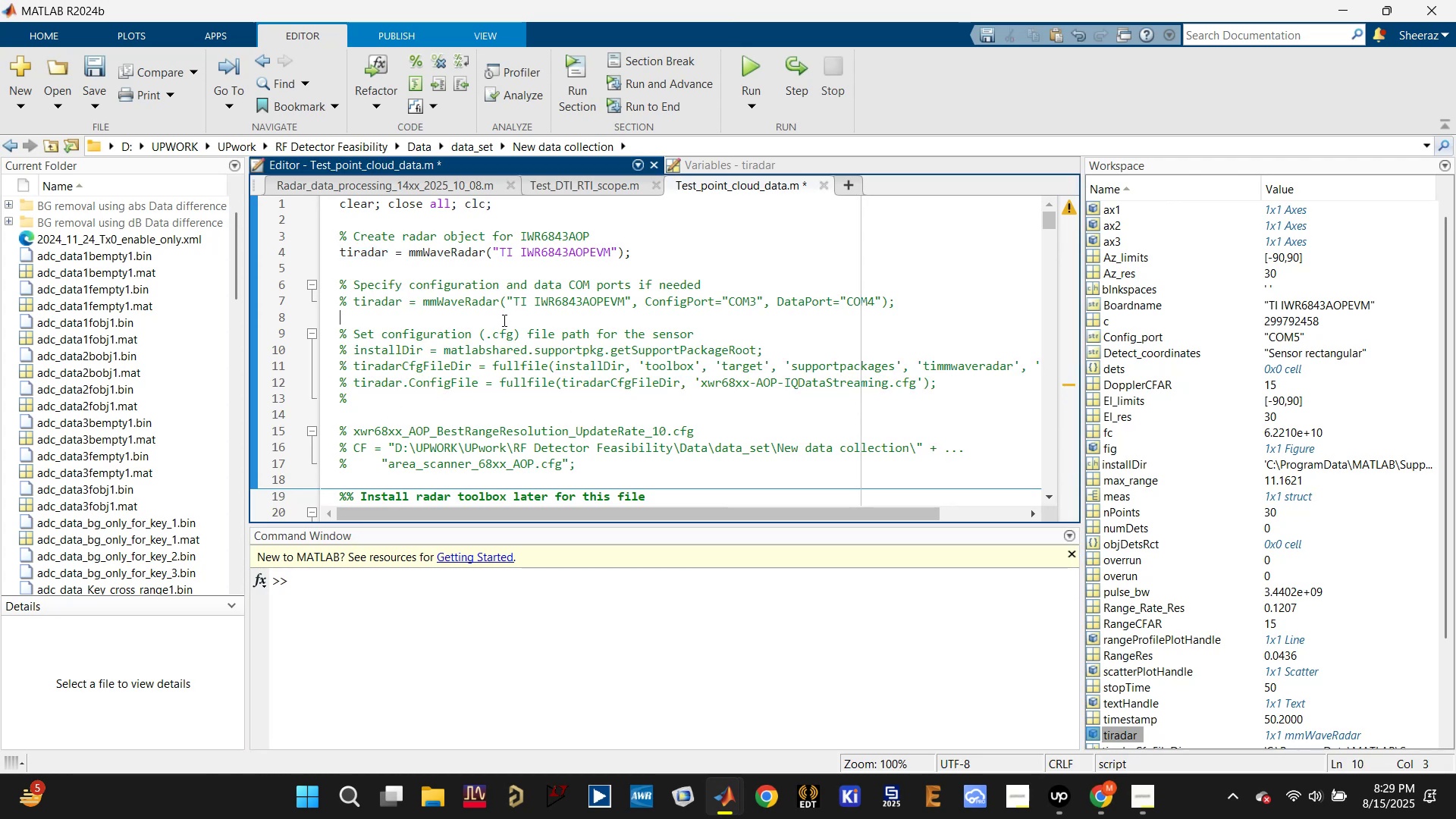 
key(Control+S)
 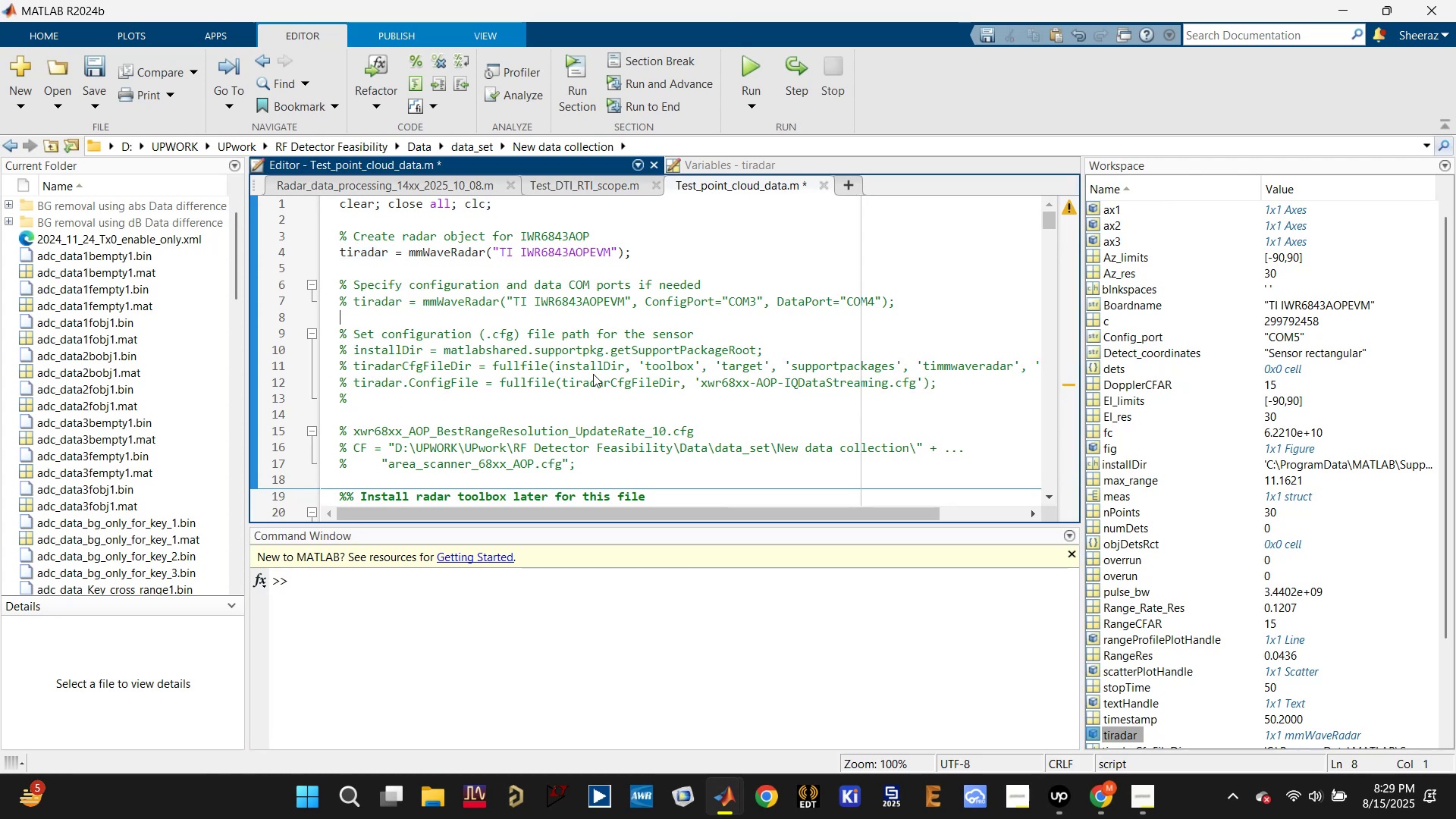 
scroll: coordinate [670, 395], scroll_direction: down, amount: 2.0
 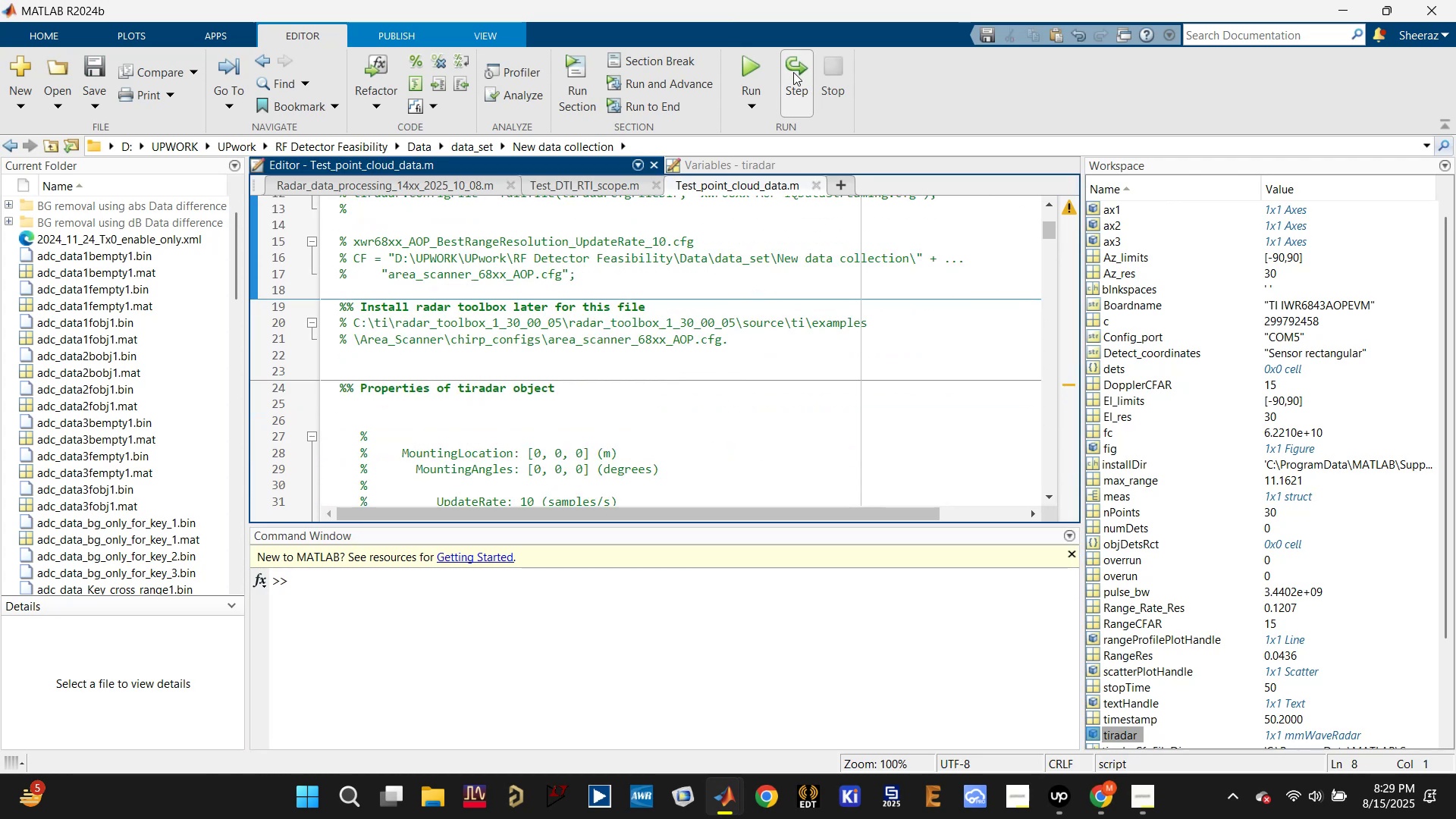 
left_click([745, 61])
 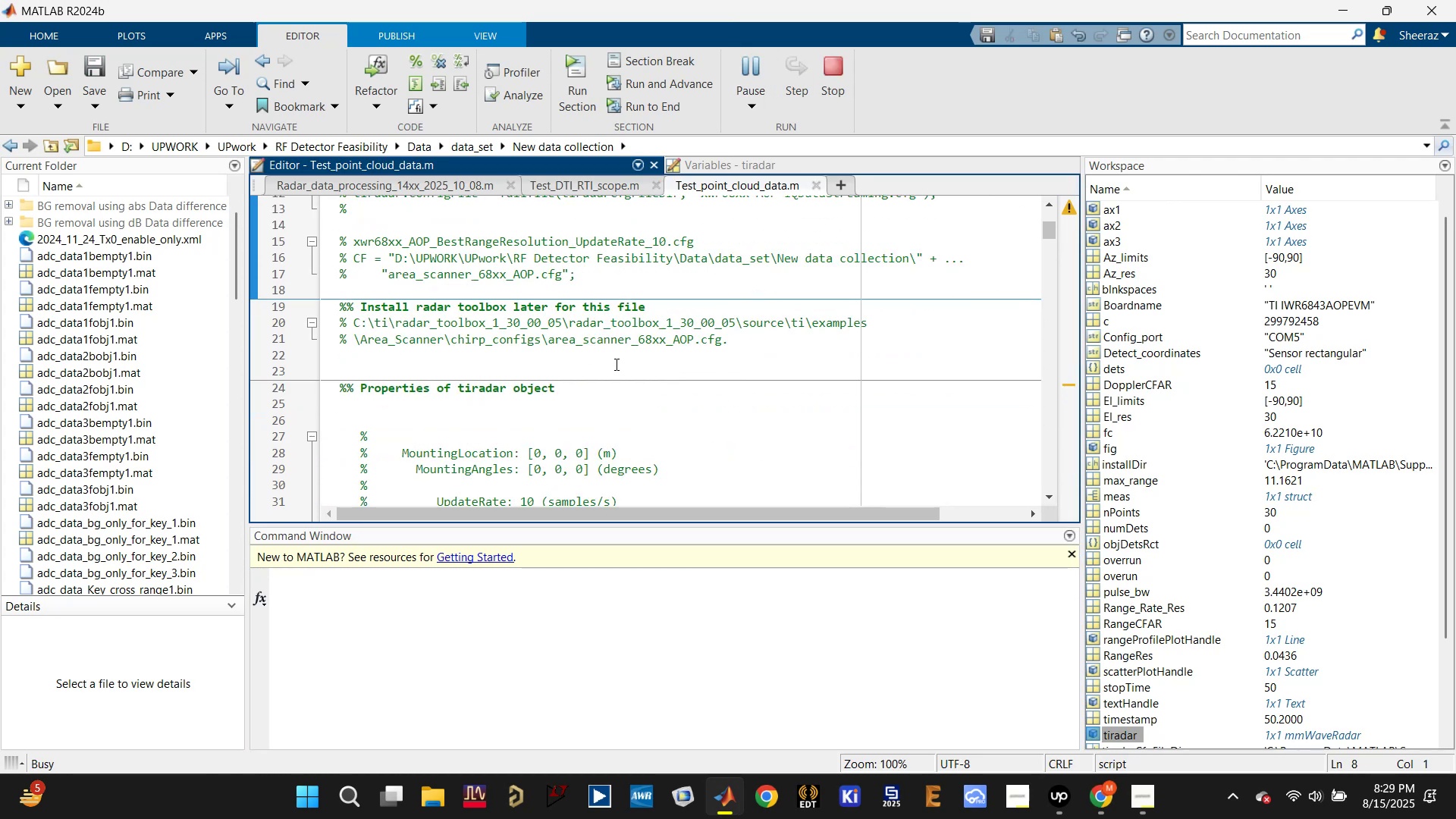 
scroll: coordinate [617, 372], scroll_direction: down, amount: 11.0
 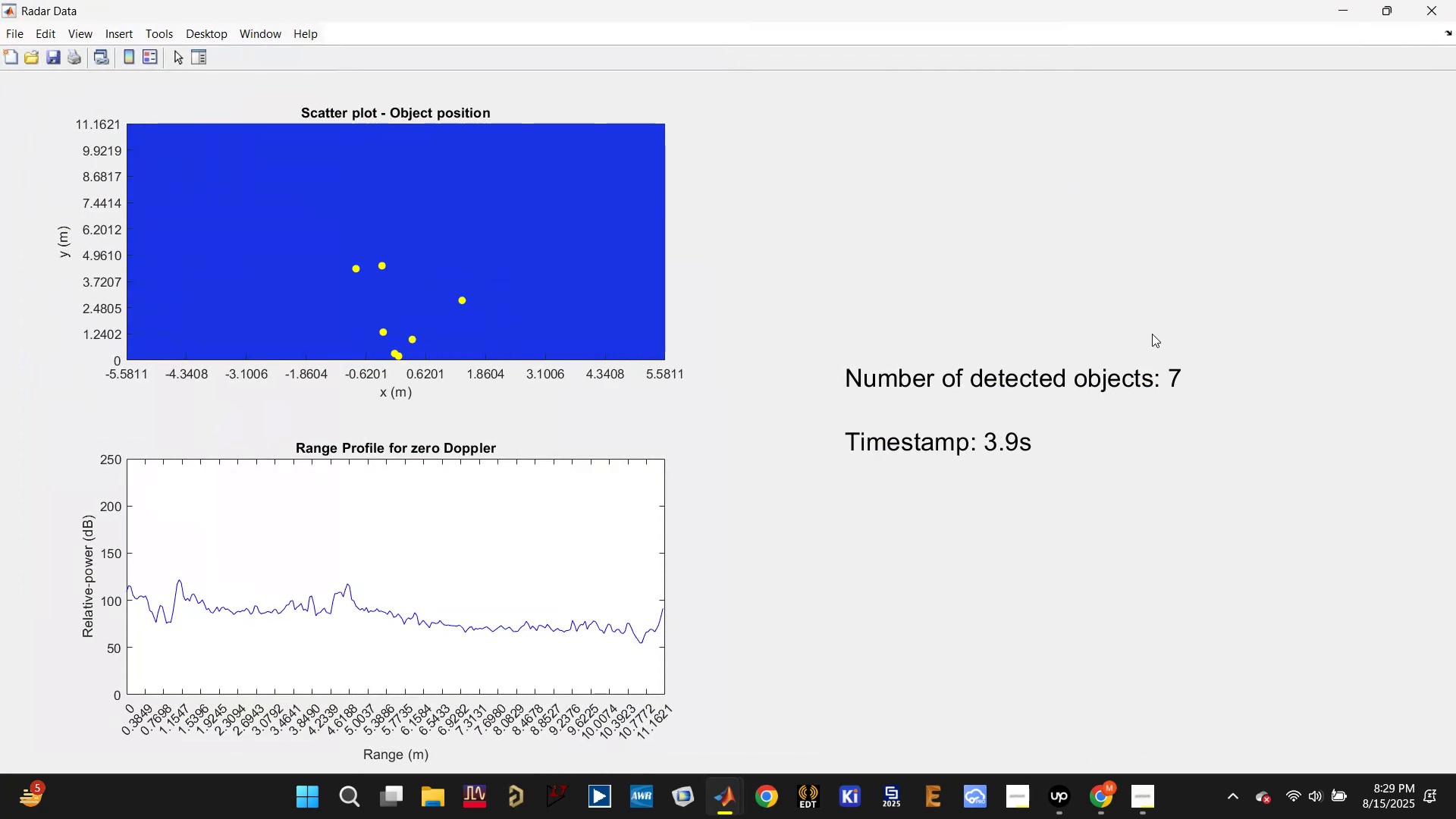 
left_click([1392, 5])
 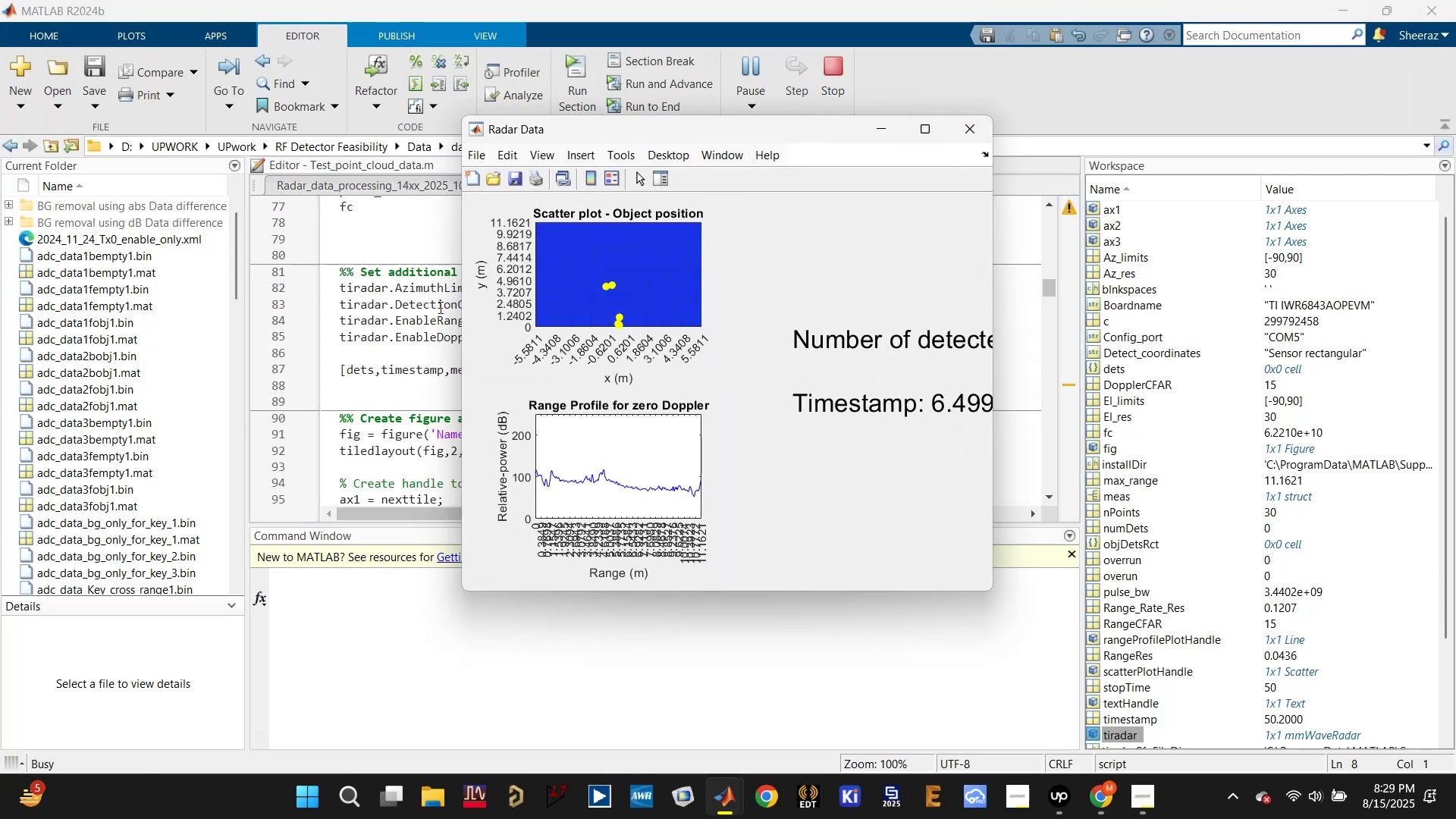 
left_click([408, 348])
 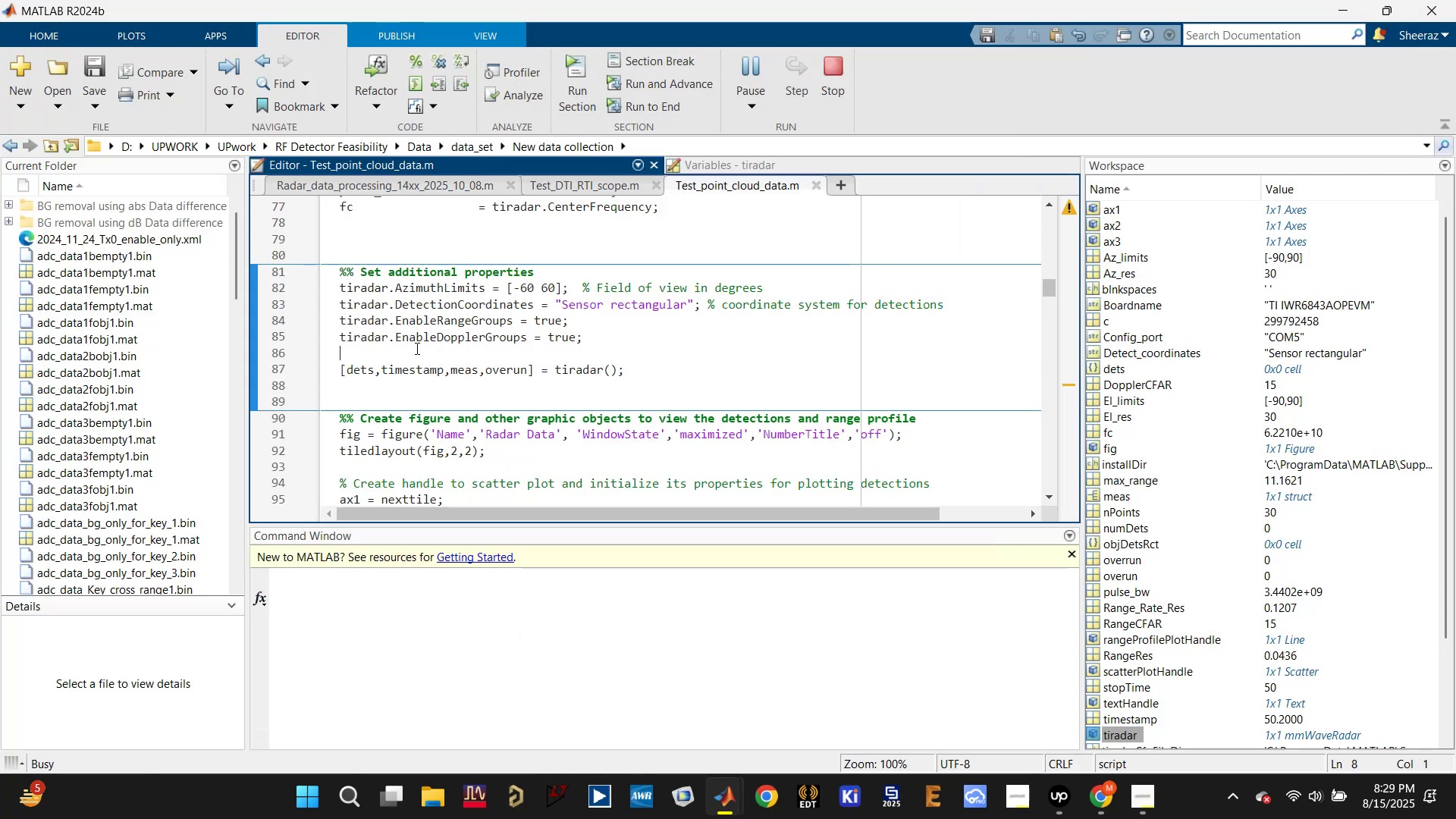 
scroll: coordinate [504, 403], scroll_direction: down, amount: 34.0
 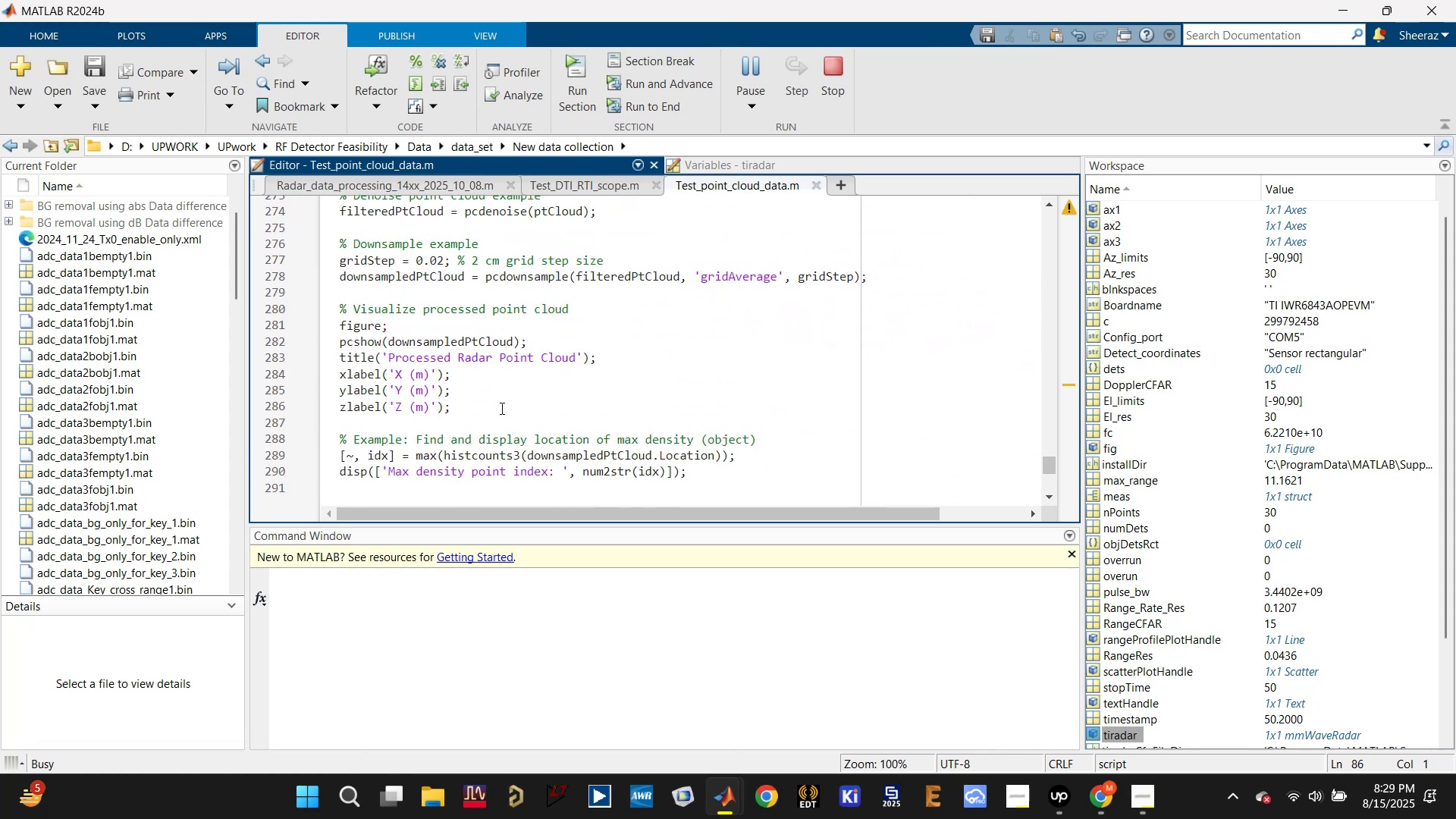 
left_click_drag(start_coordinate=[479, 486], to_coordinate=[342, 353])
 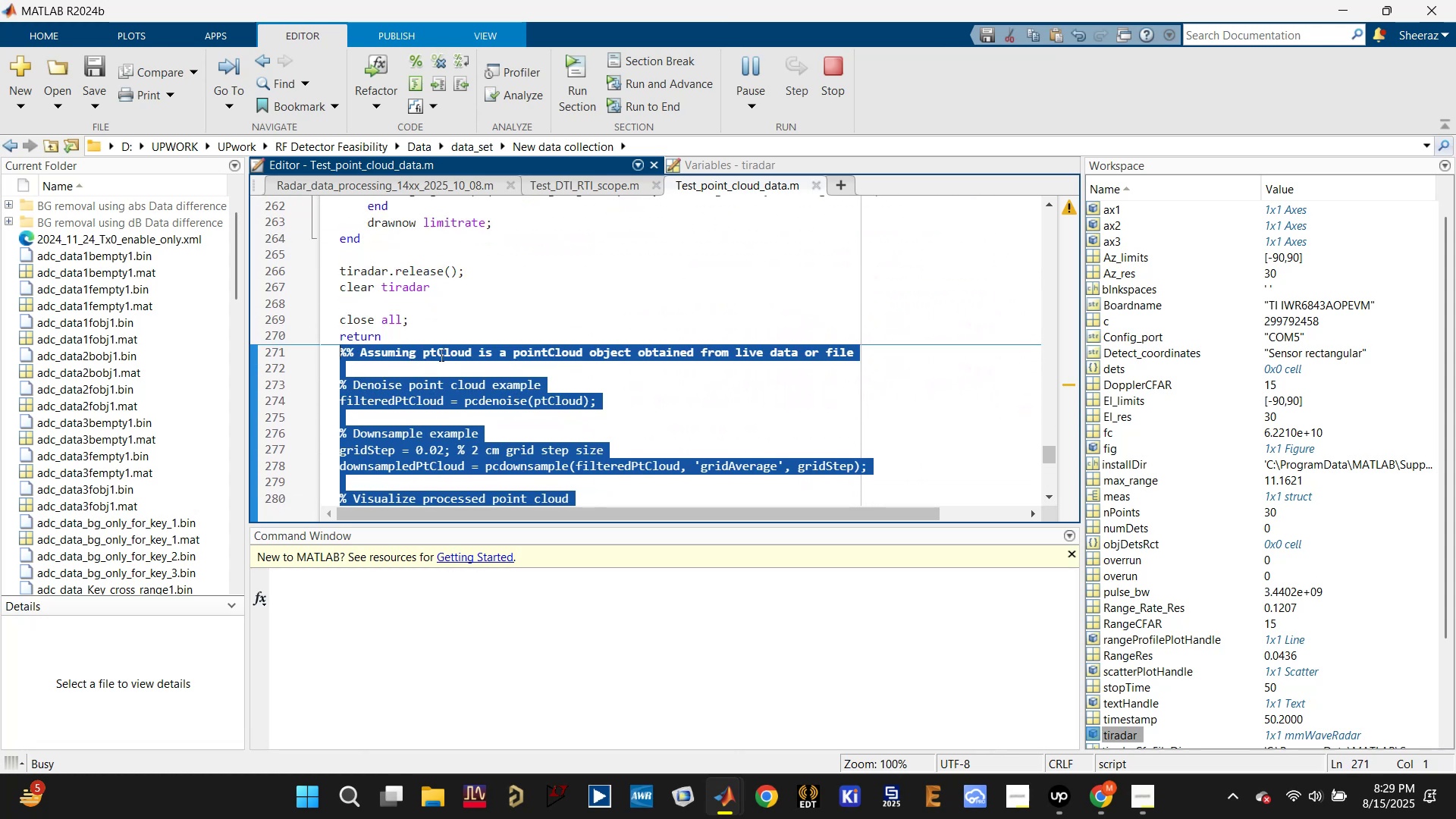 
scroll: coordinate [434, 285], scroll_direction: up, amount: 2.0
 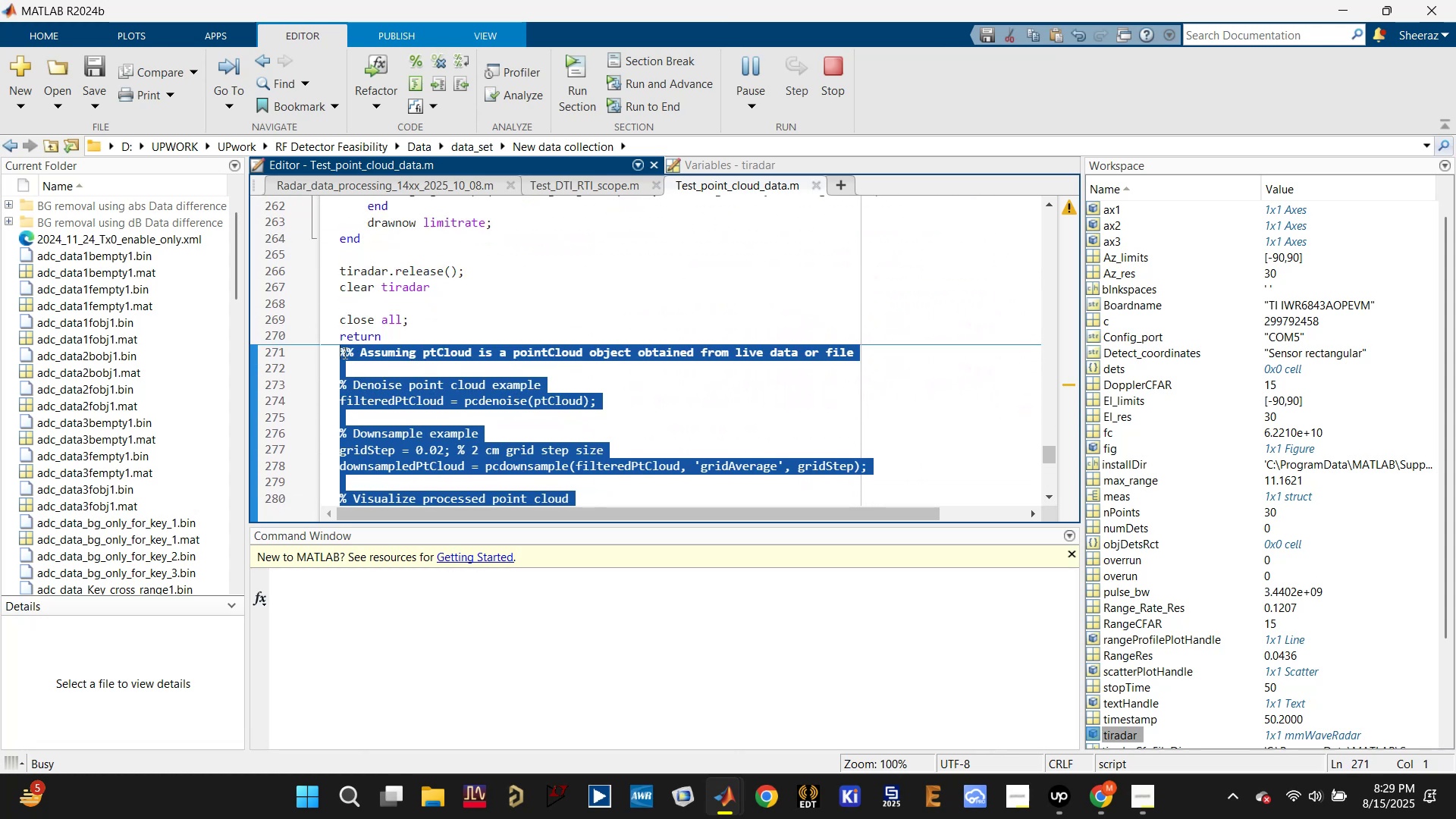 
left_click([500, 378])
 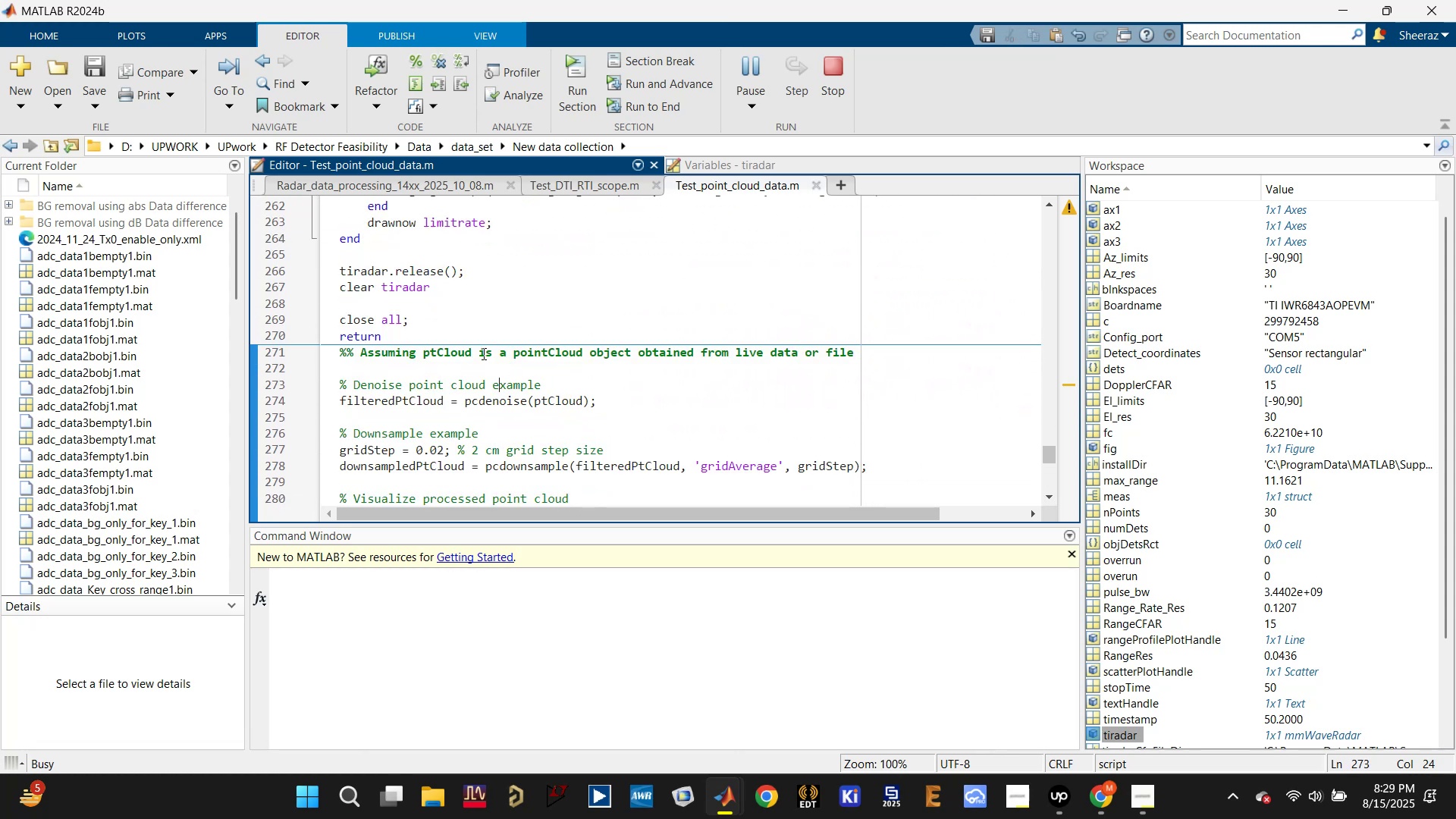 
left_click([467, 332])
 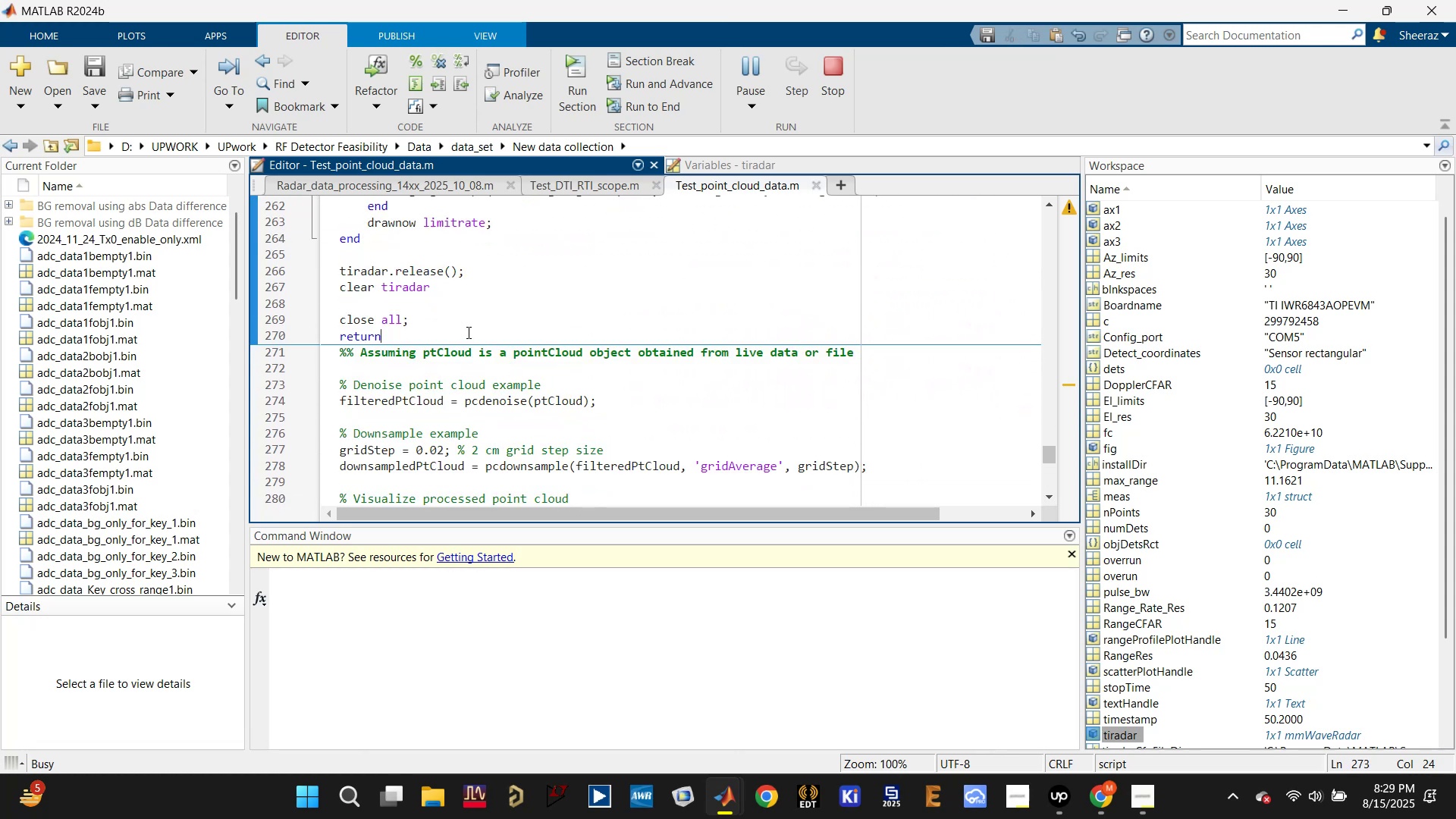 
scroll: coordinate [465, 342], scroll_direction: up, amount: 37.0
 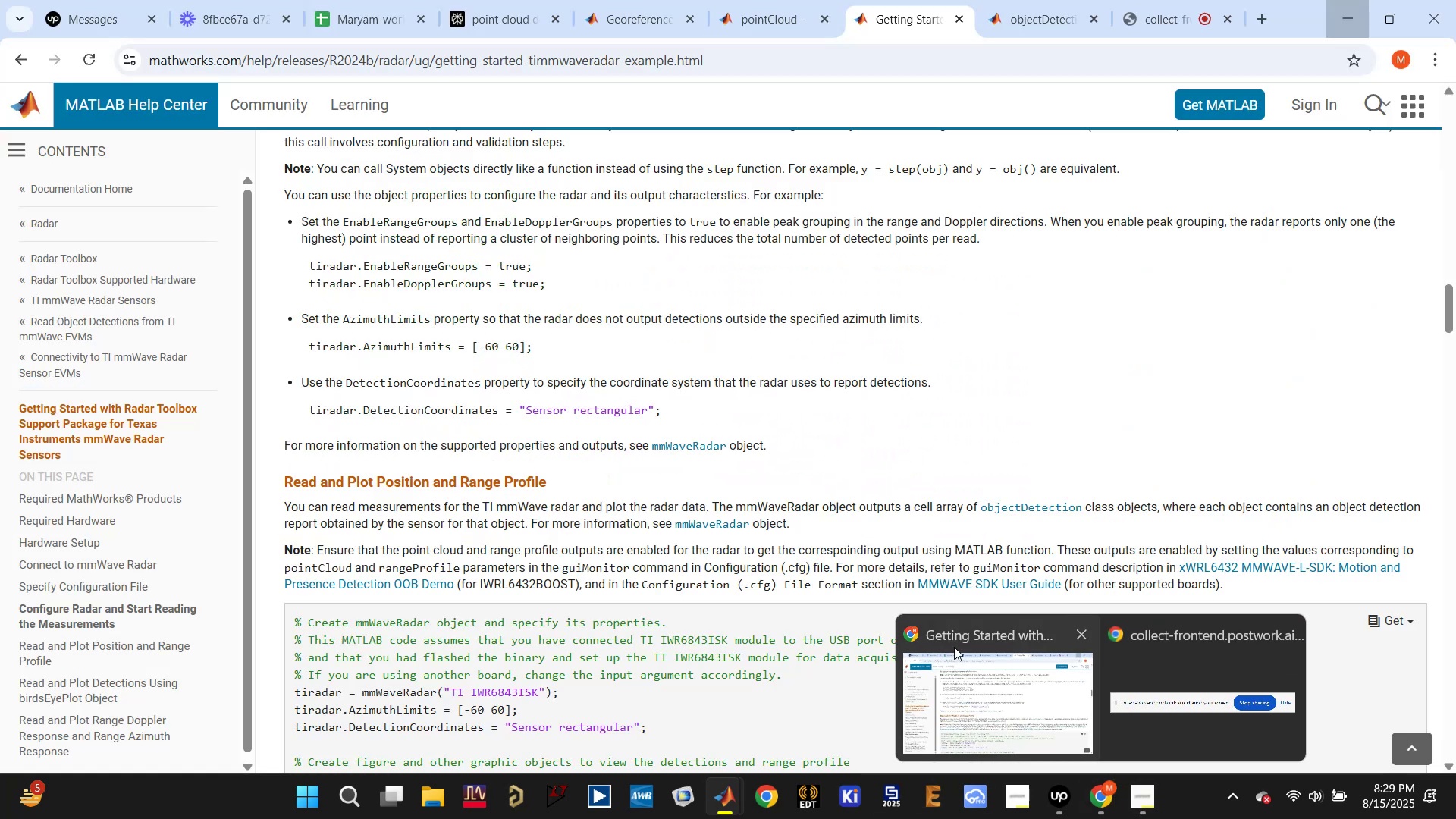 
left_click([702, 369])
 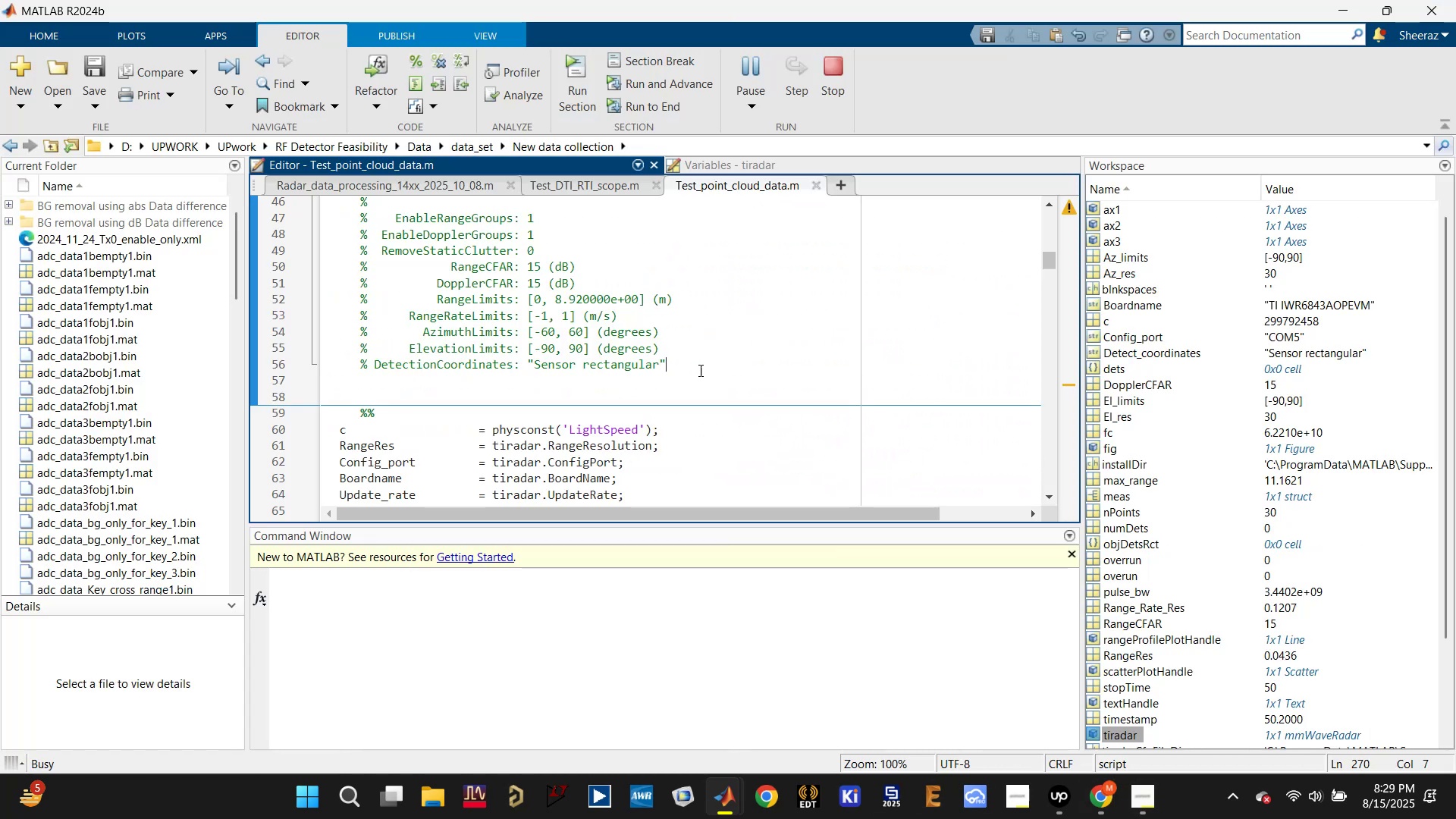 
scroll: coordinate [446, 444], scroll_direction: down, amount: 7.0
 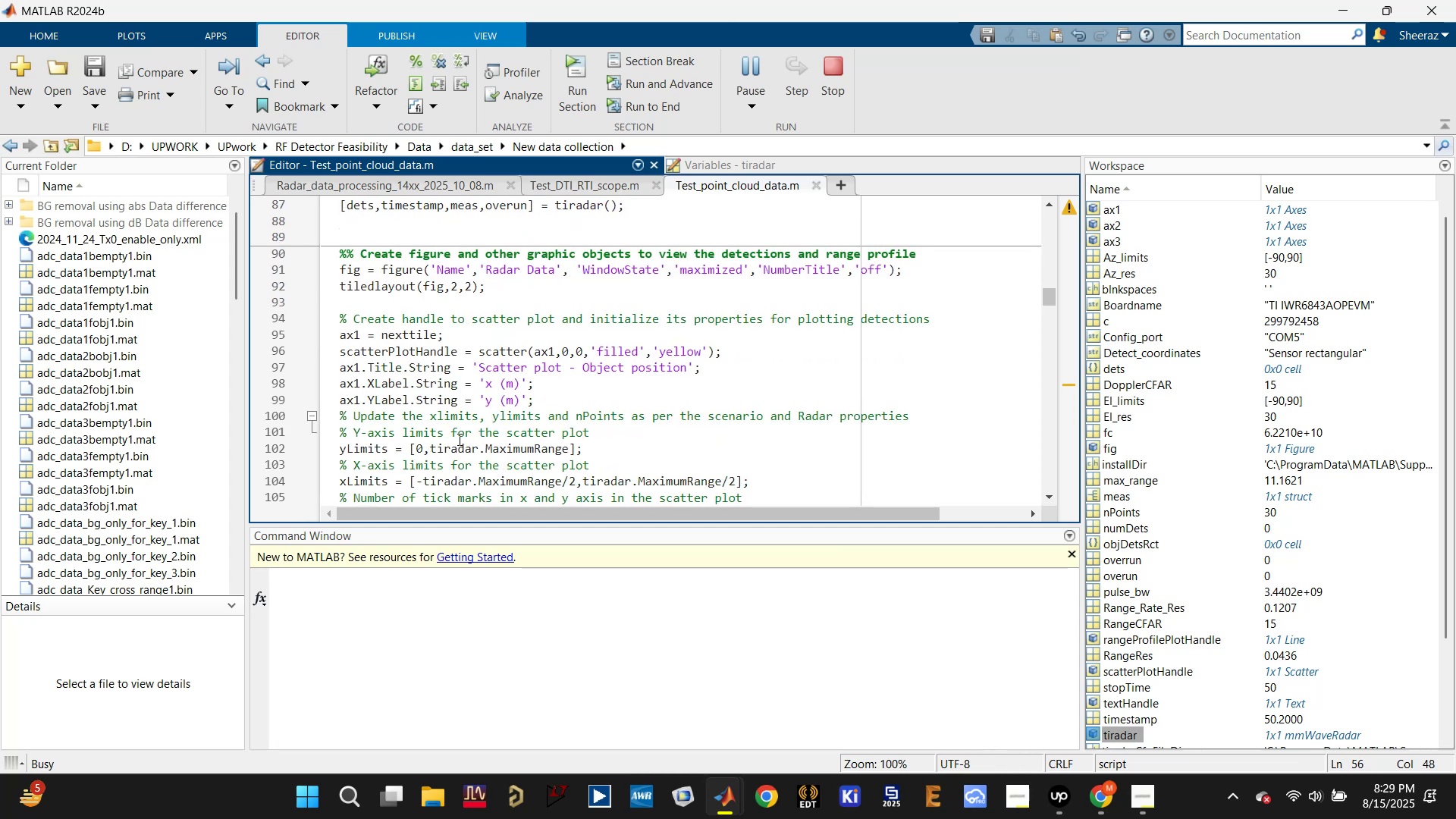 
scroll: coordinate [487, 399], scroll_direction: up, amount: 1.0
 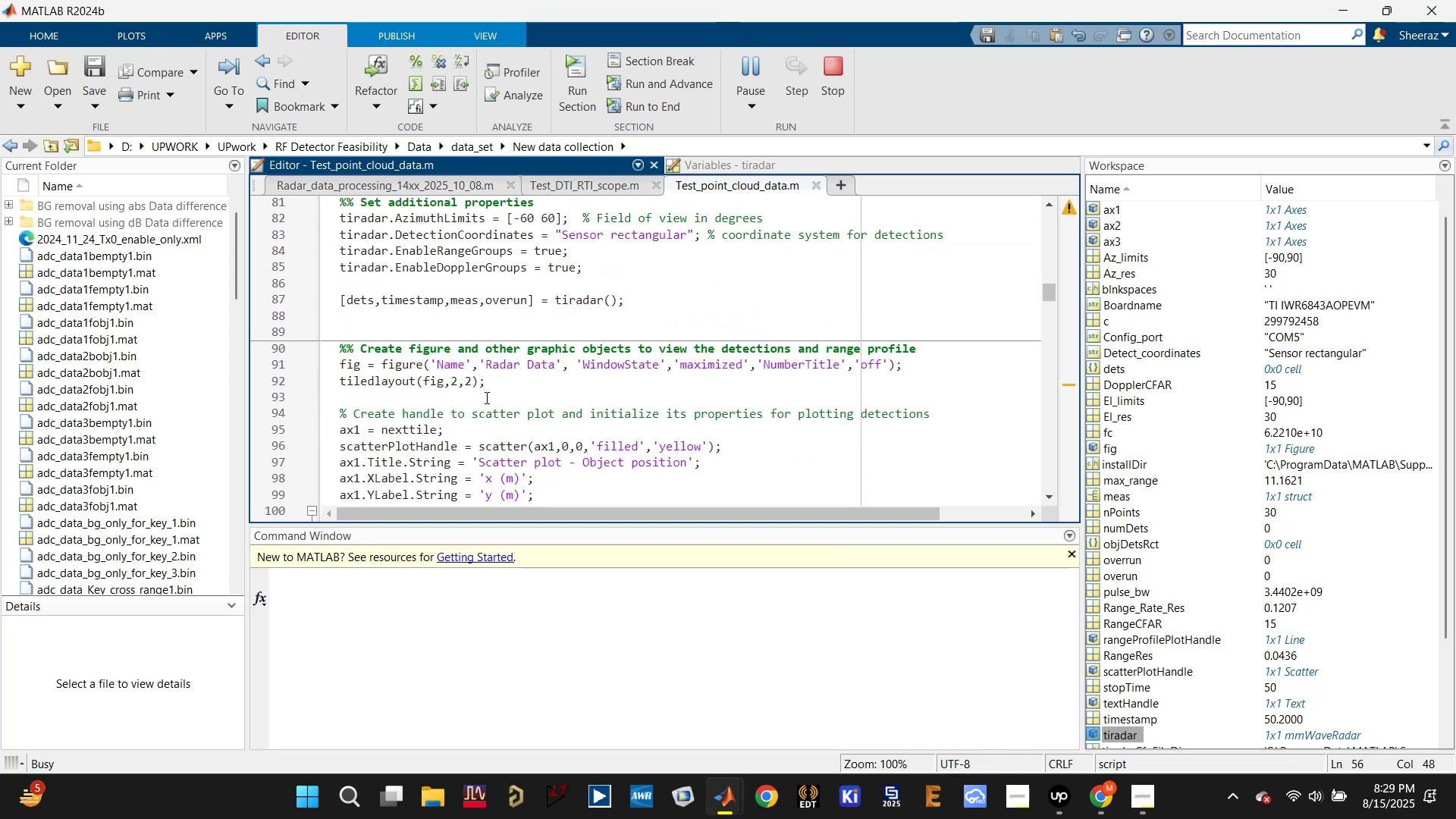 
scroll: coordinate [476, 400], scroll_direction: down, amount: 14.0
 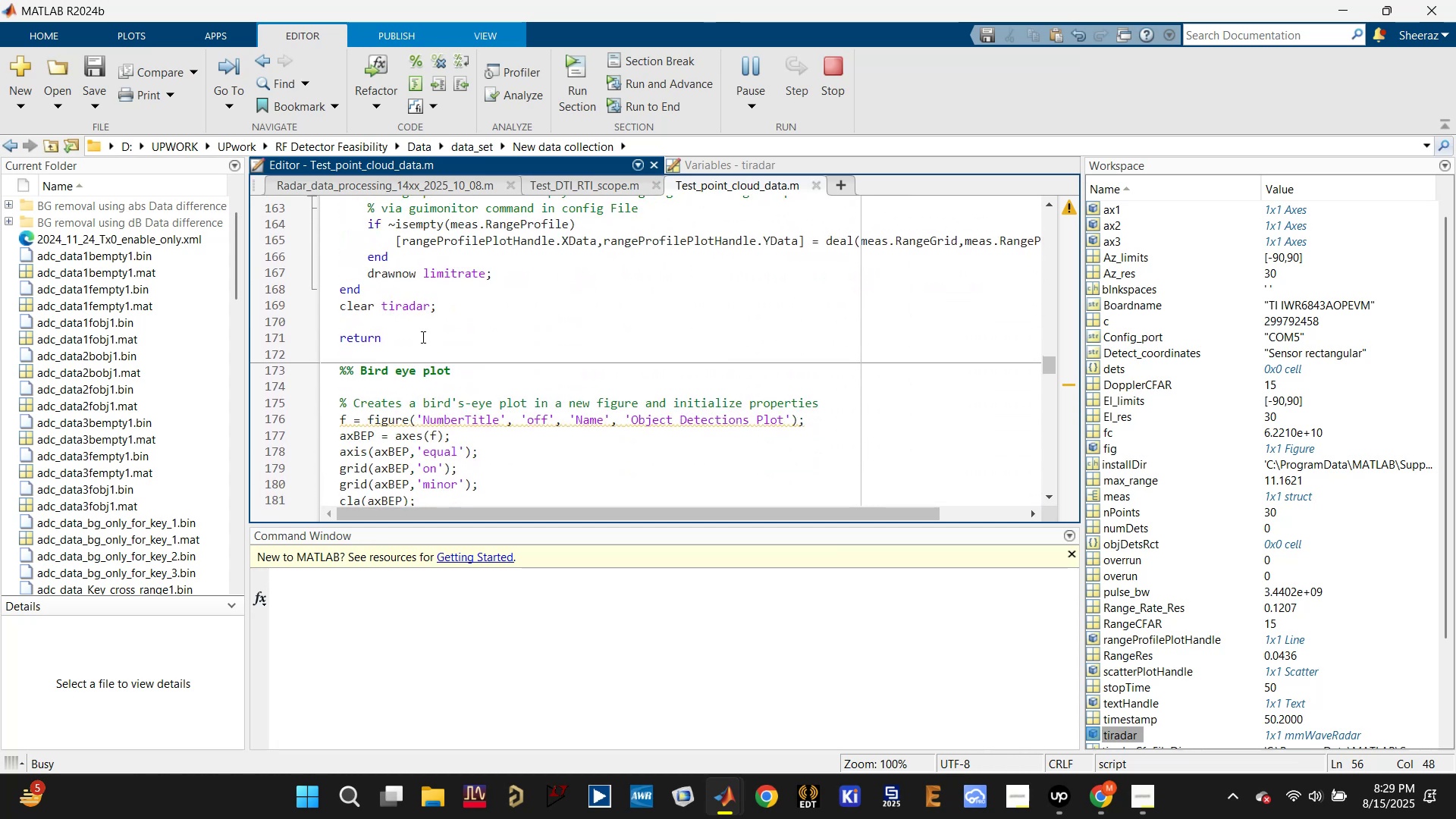 
double_click([422, 337])
 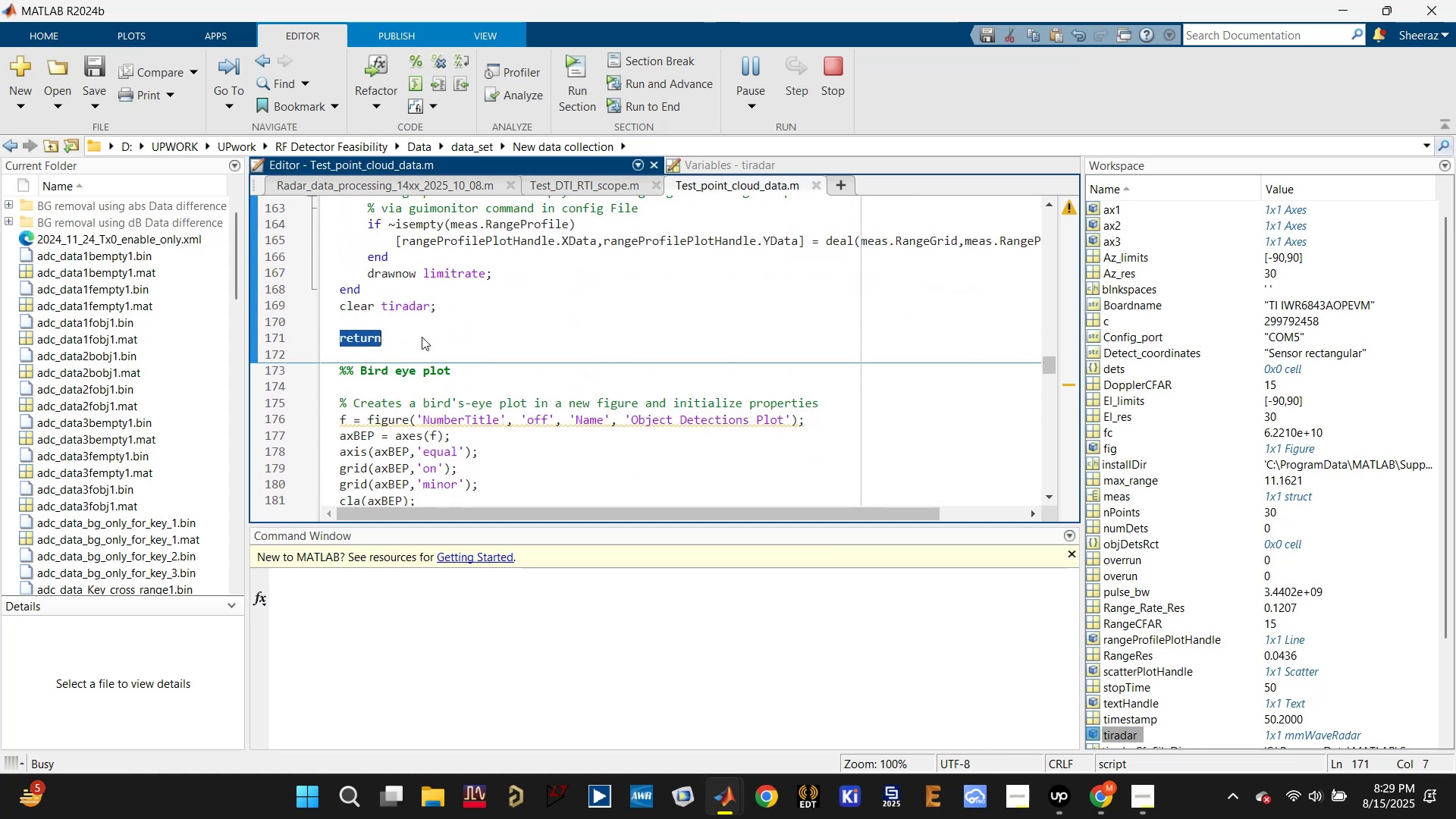 
key(Backspace)
 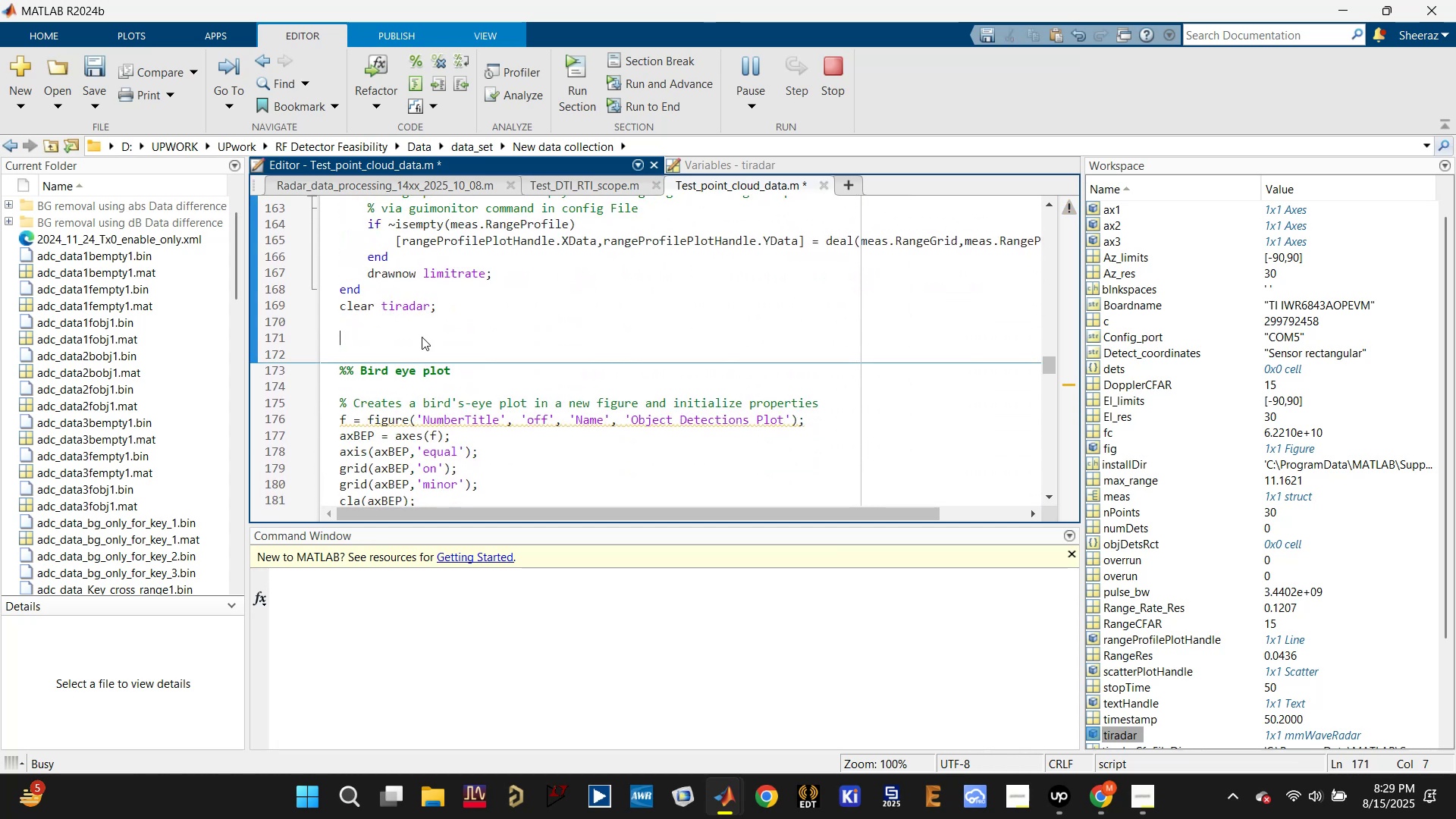 
key(Backspace)
 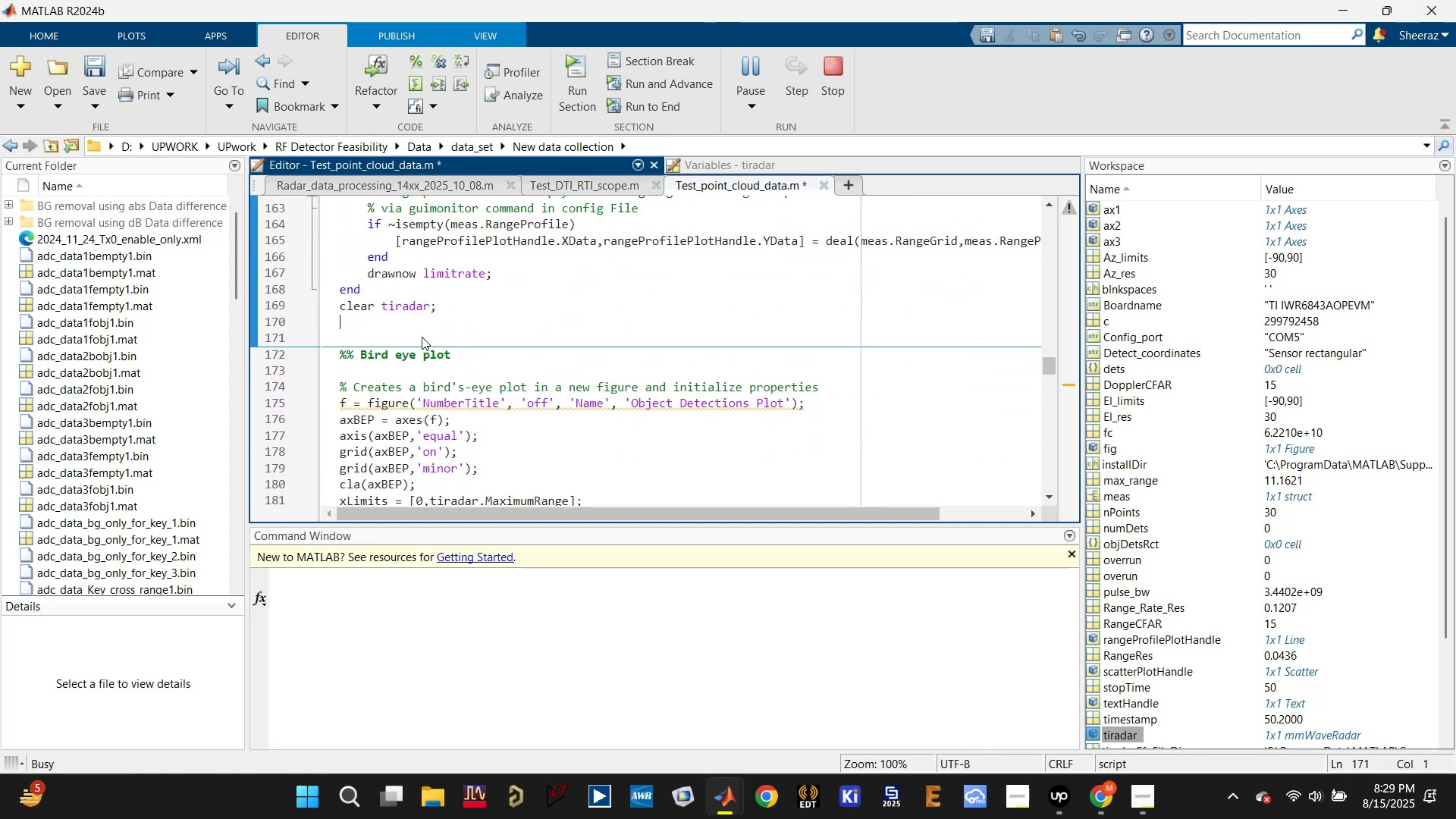 
key(Backspace)
 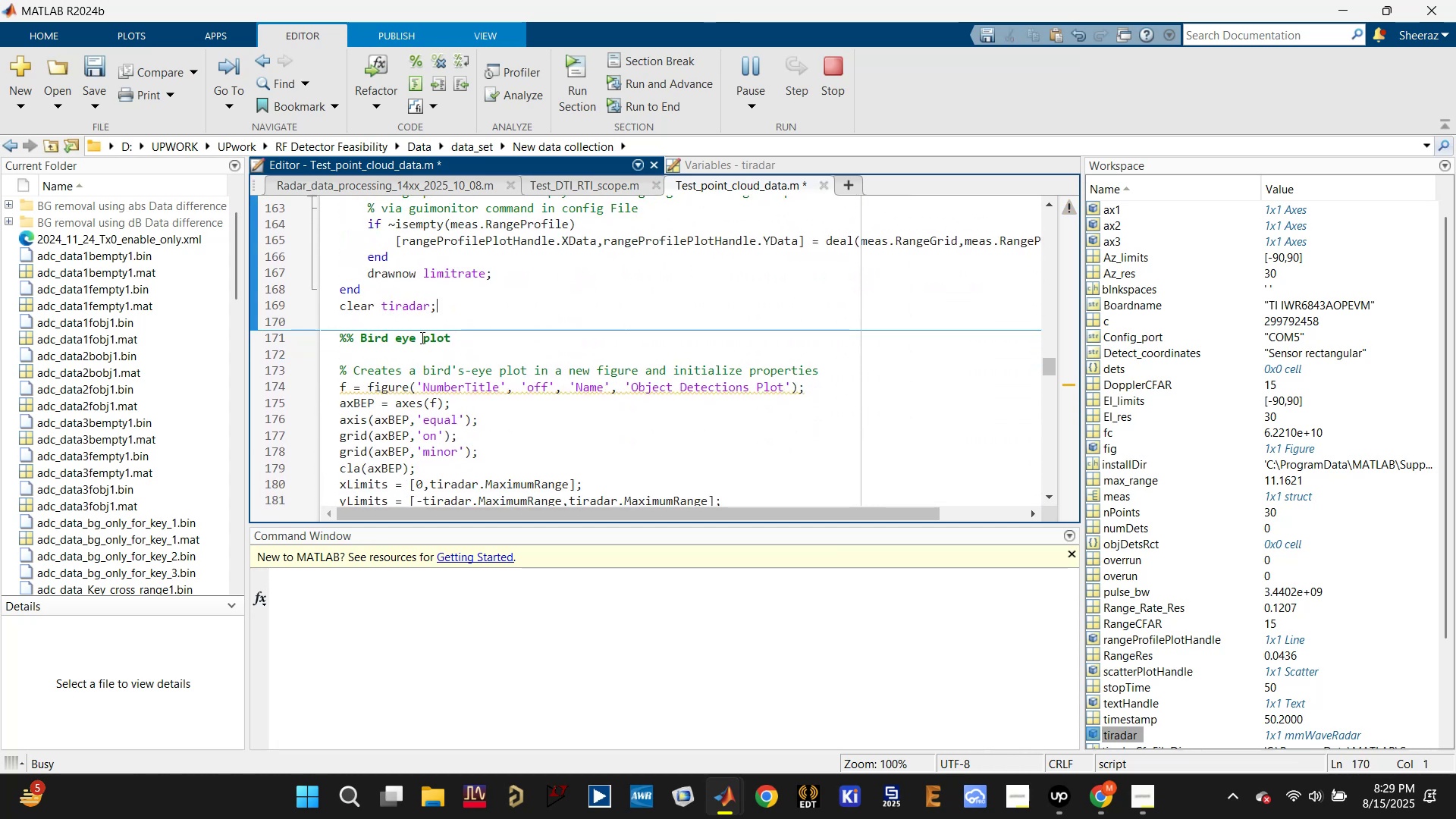 
scroll: coordinate [422, 370], scroll_direction: down, amount: 9.0
 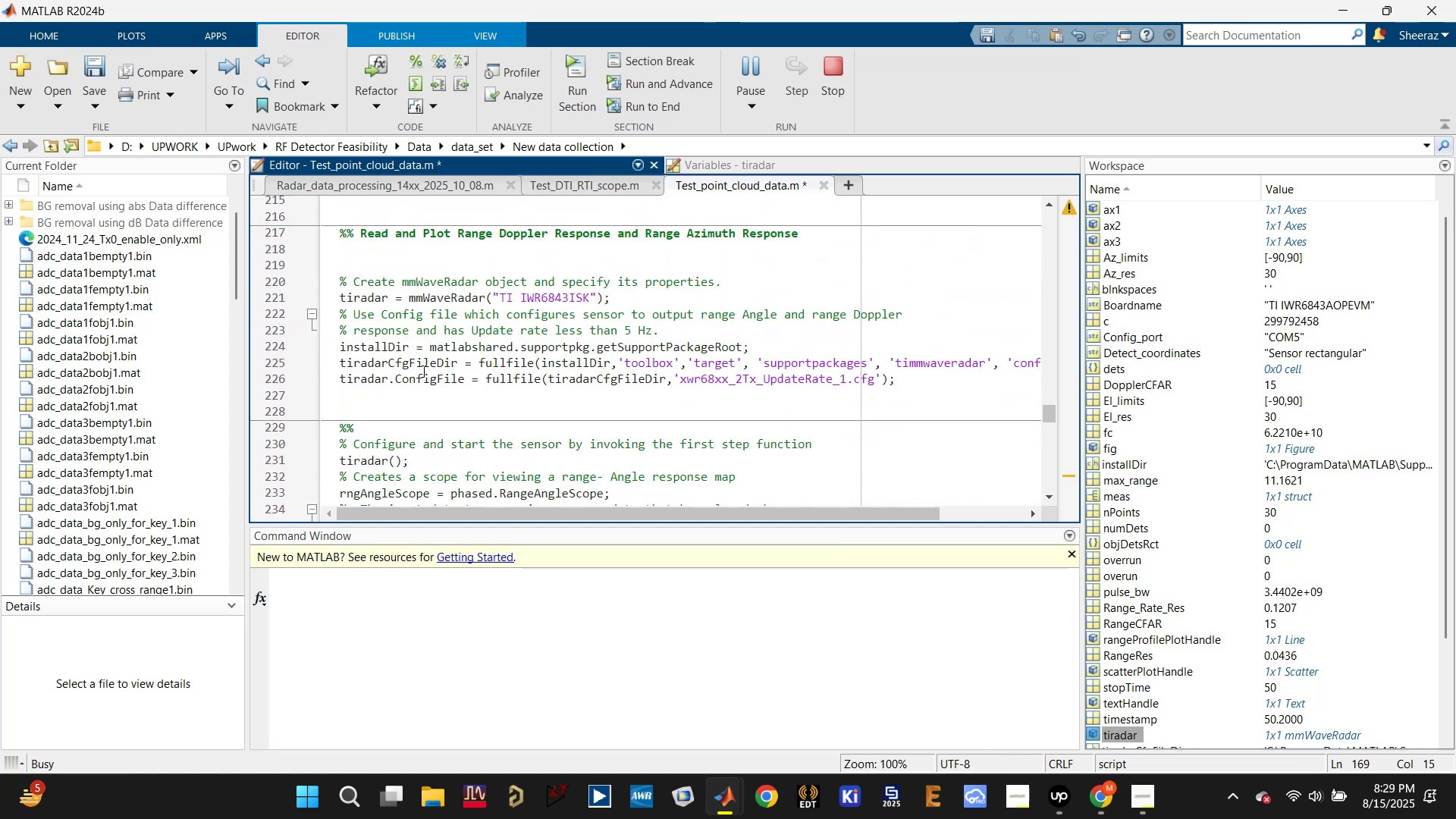 
scroll: coordinate [425, 364], scroll_direction: up, amount: 1.0
 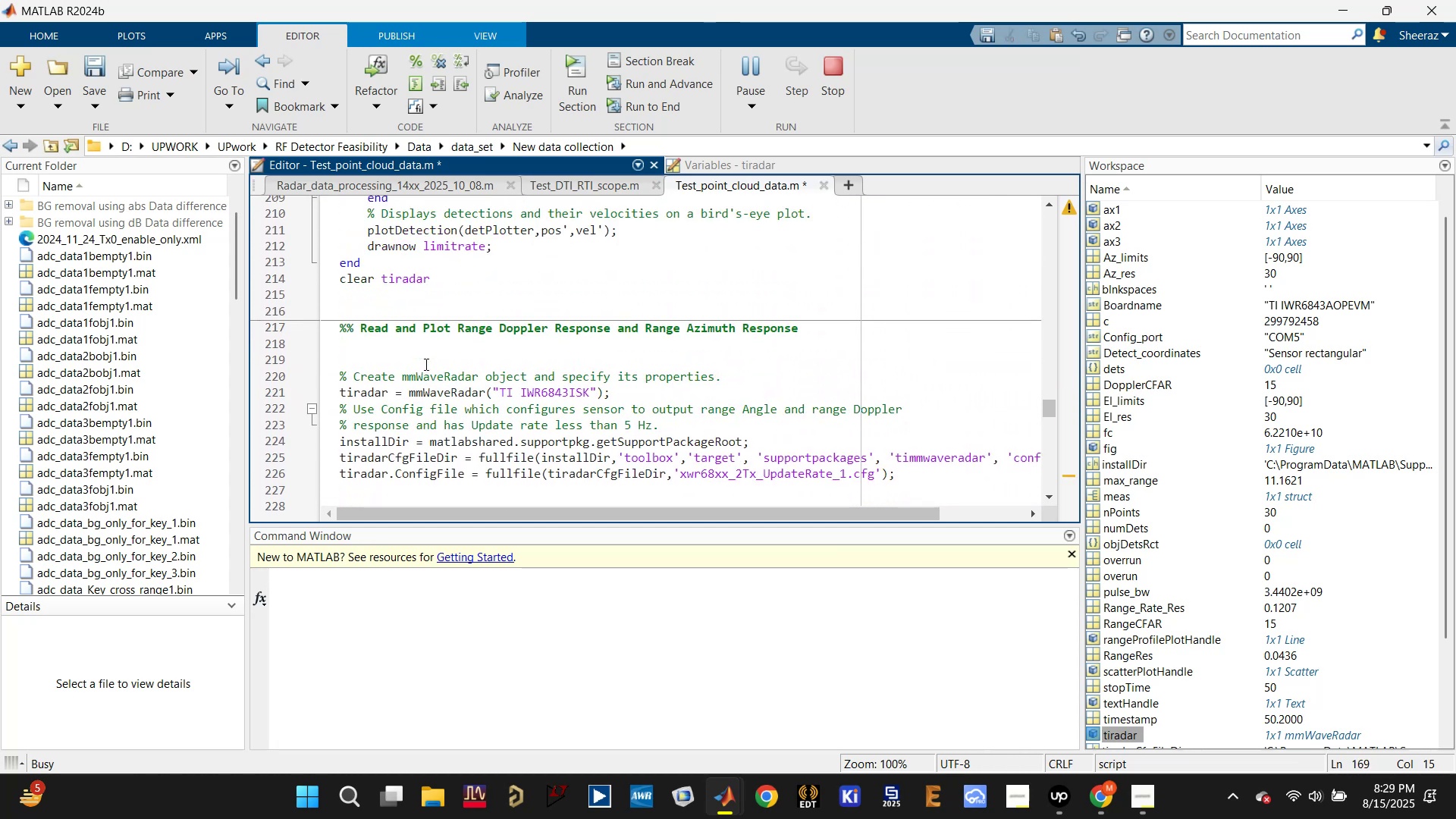 
scroll: coordinate [425, 380], scroll_direction: down, amount: 9.0
 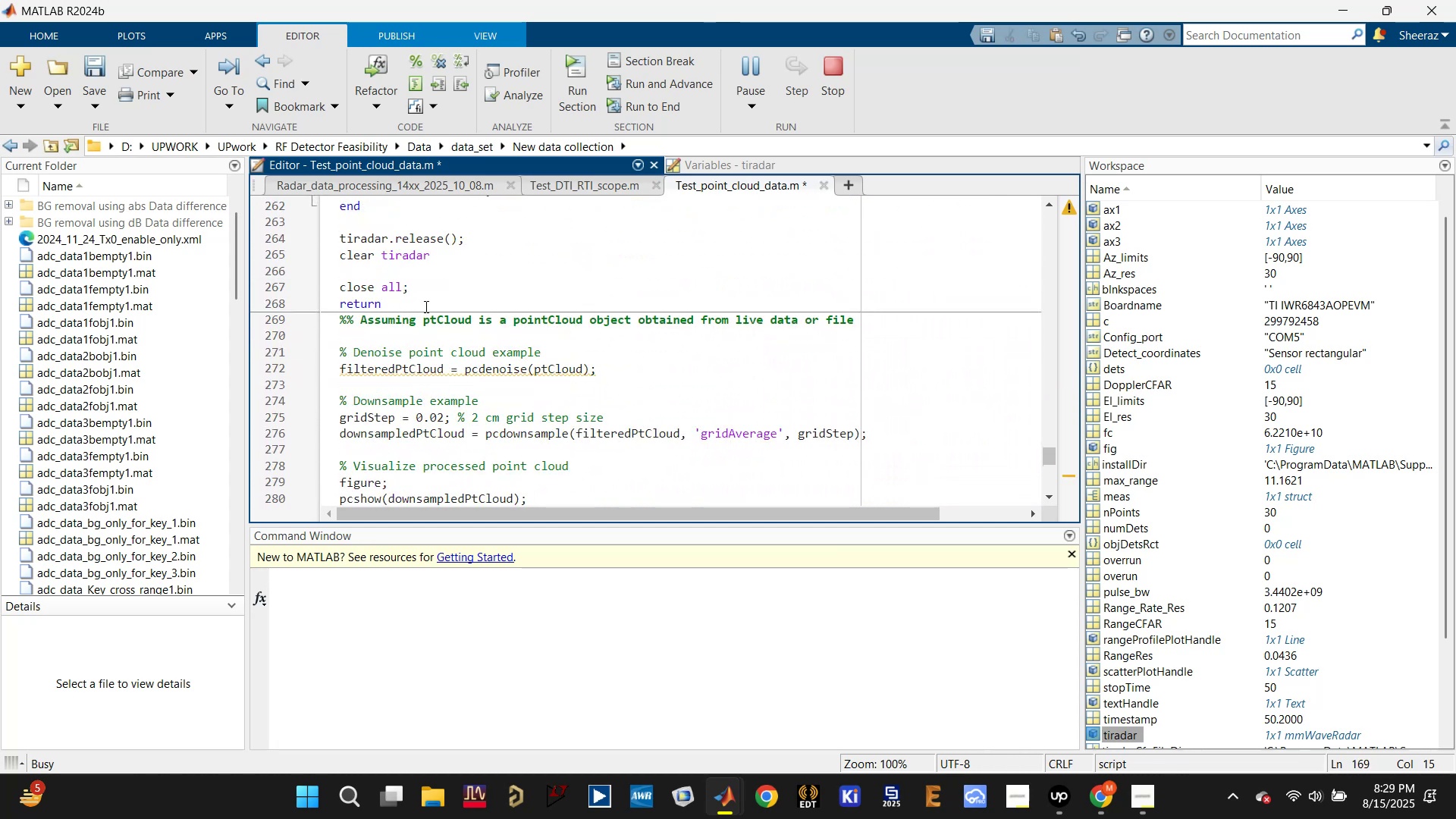 
double_click([428, 303])
 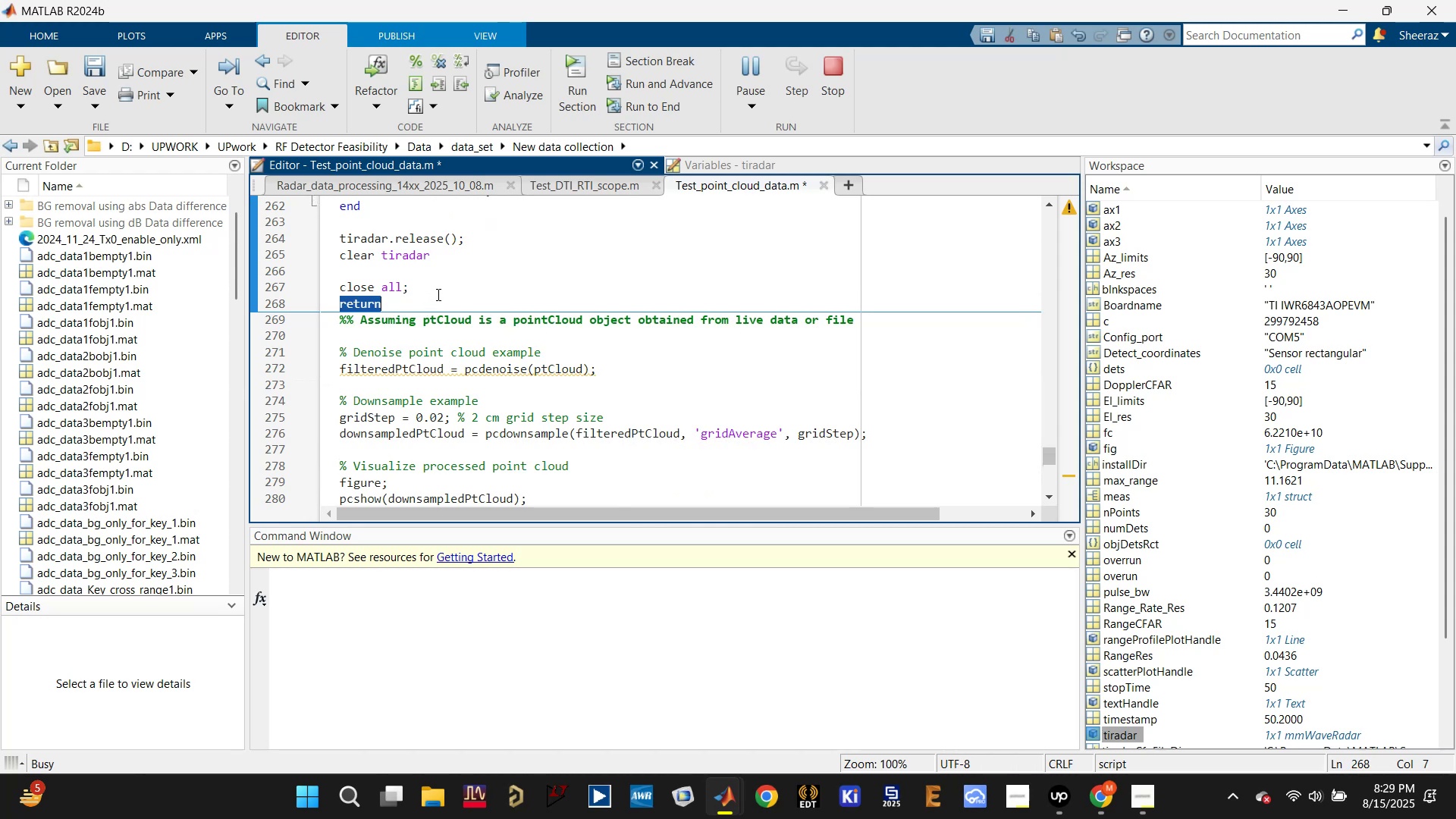 
double_click([438, 287])
 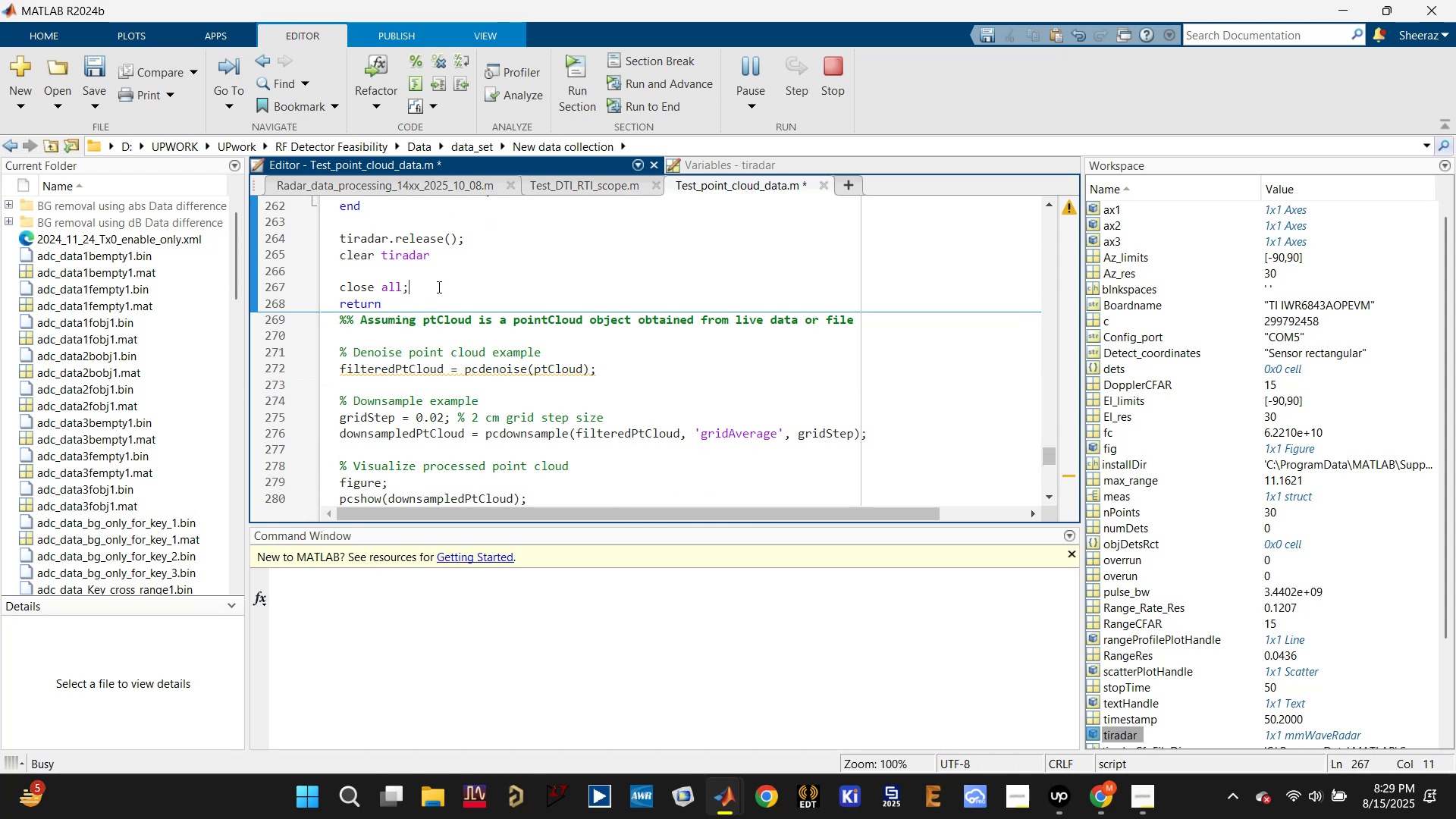 
triple_click([438, 287])
 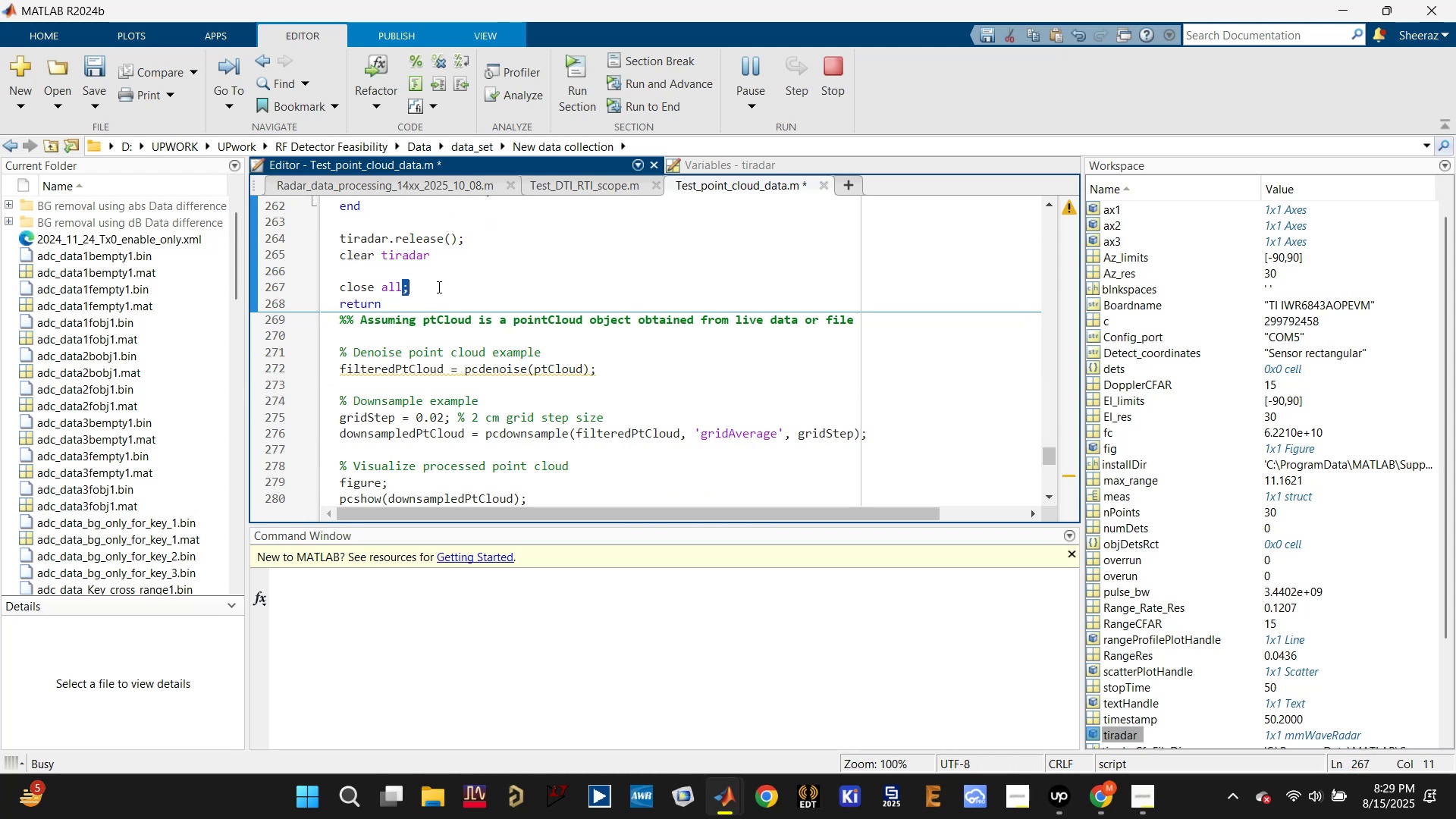 
triple_click([438, 287])
 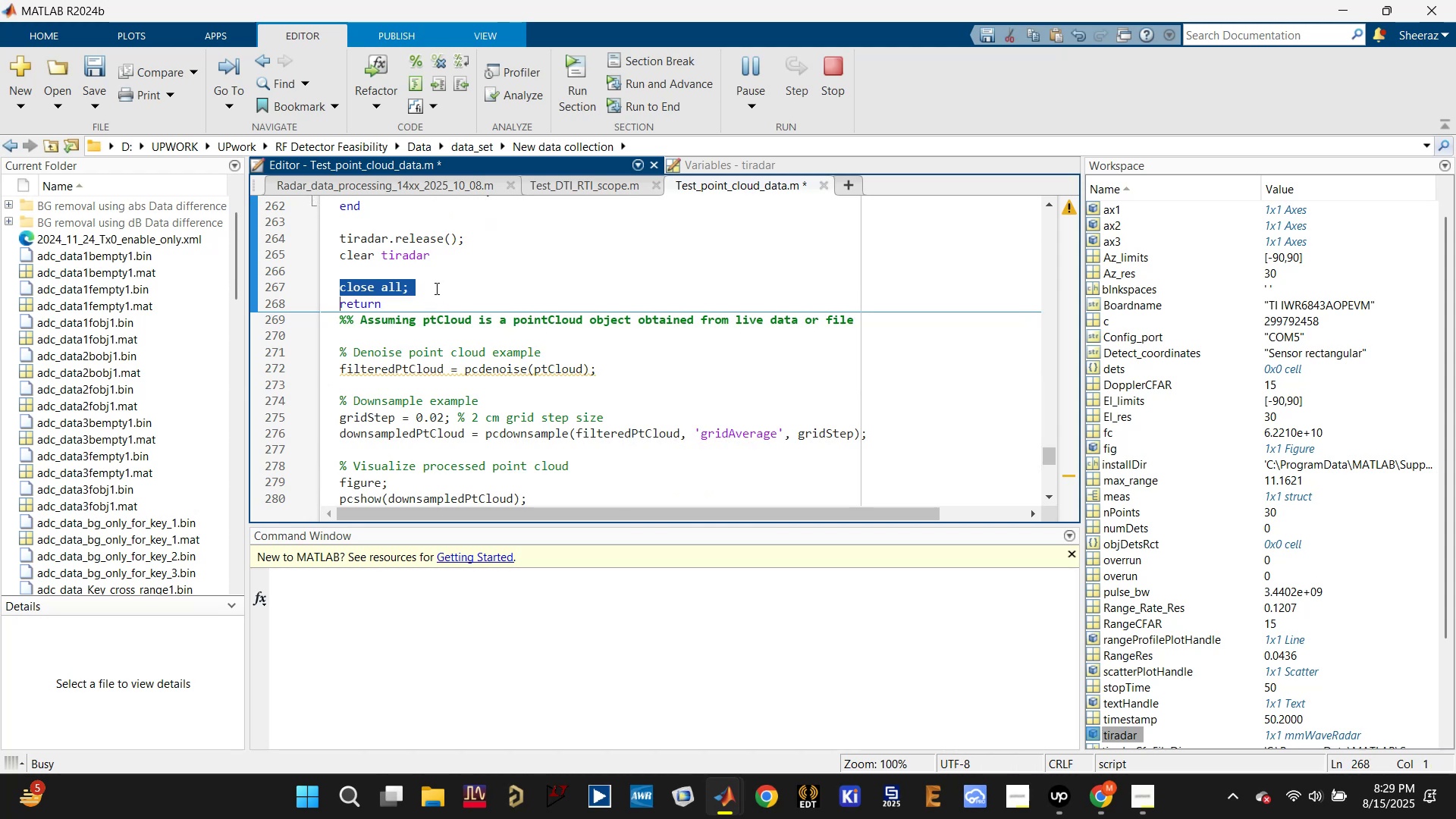 
key(Backspace)
 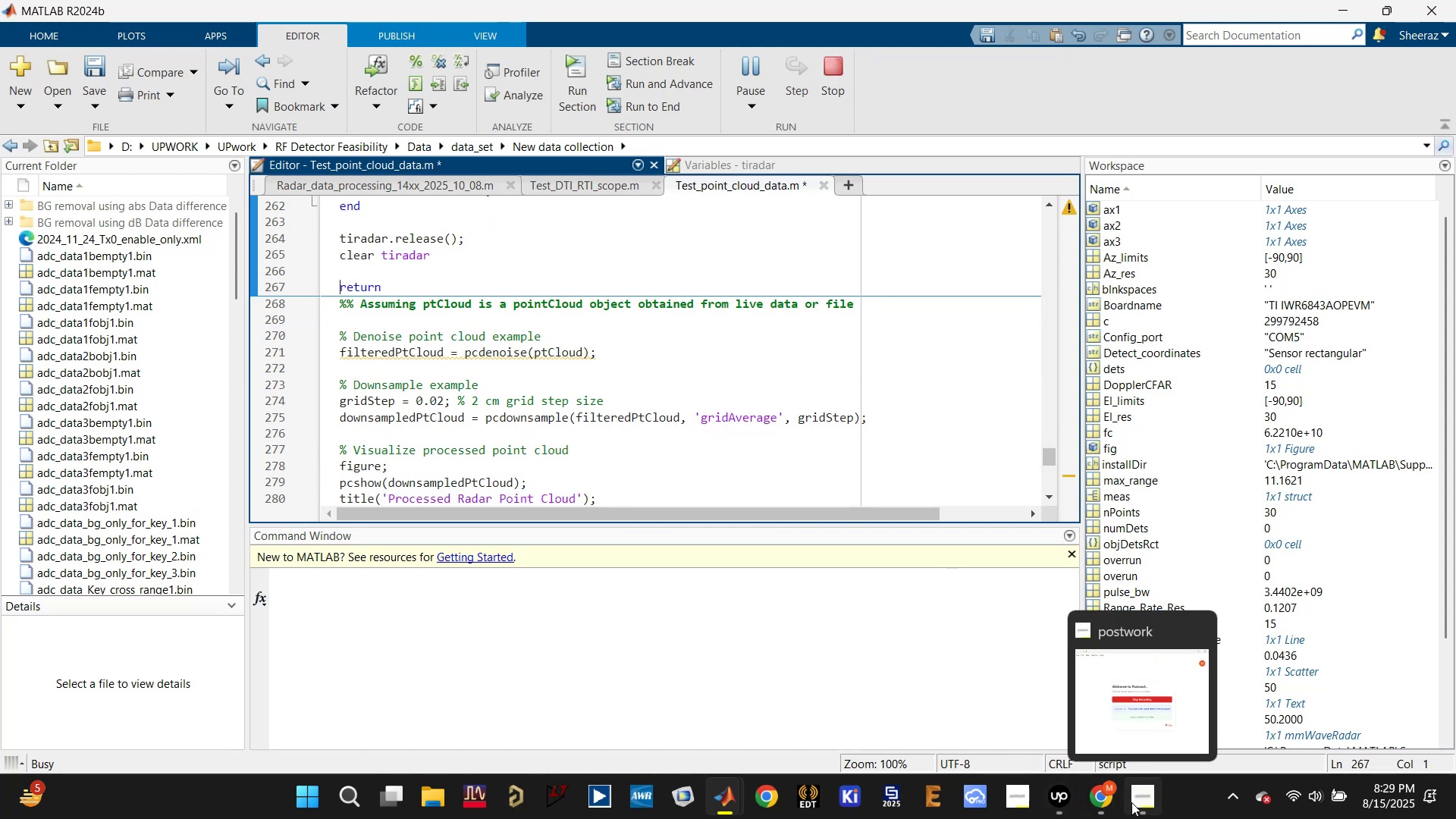 
wait(5.32)
 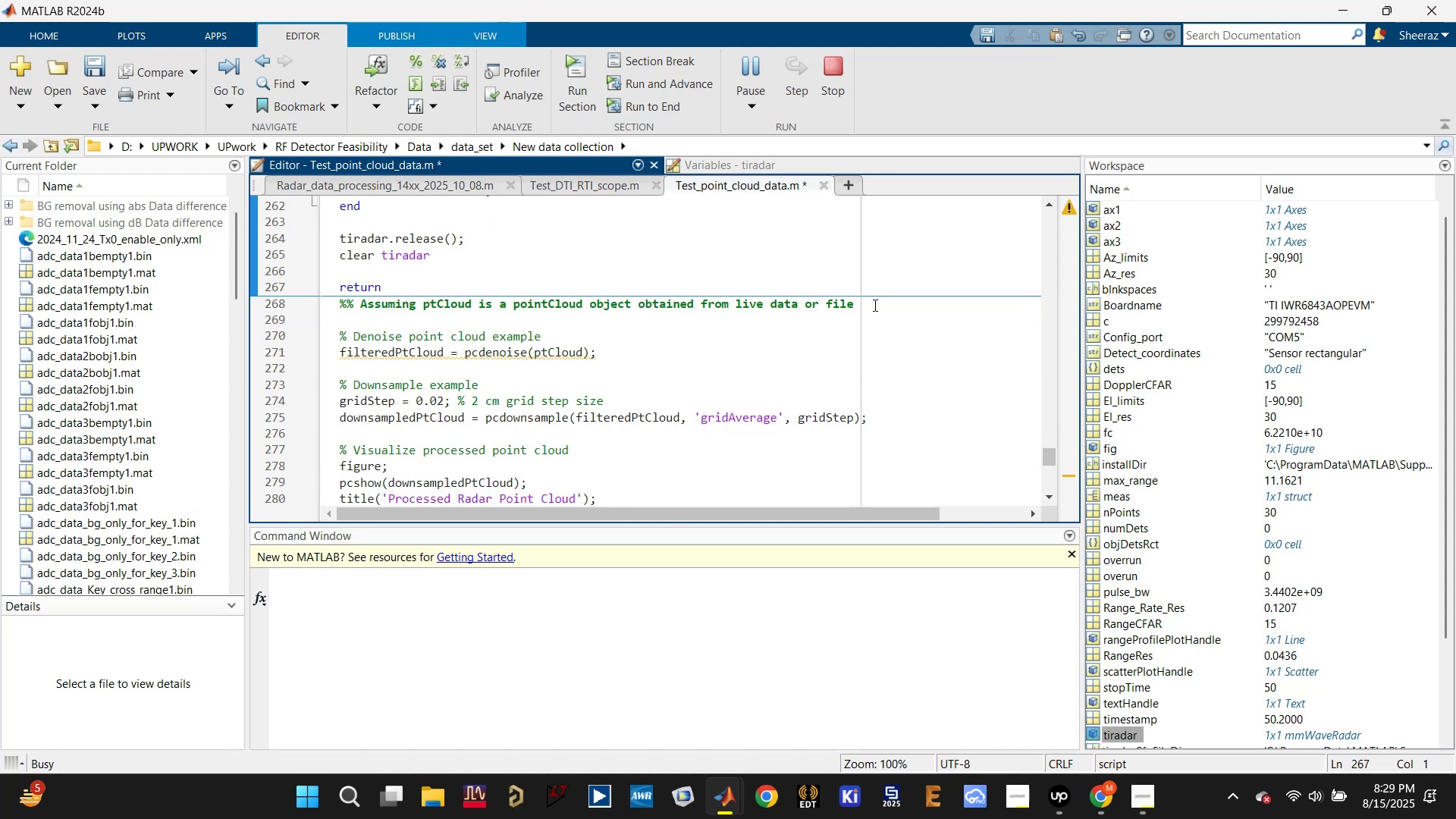 
left_click([792, 705])
 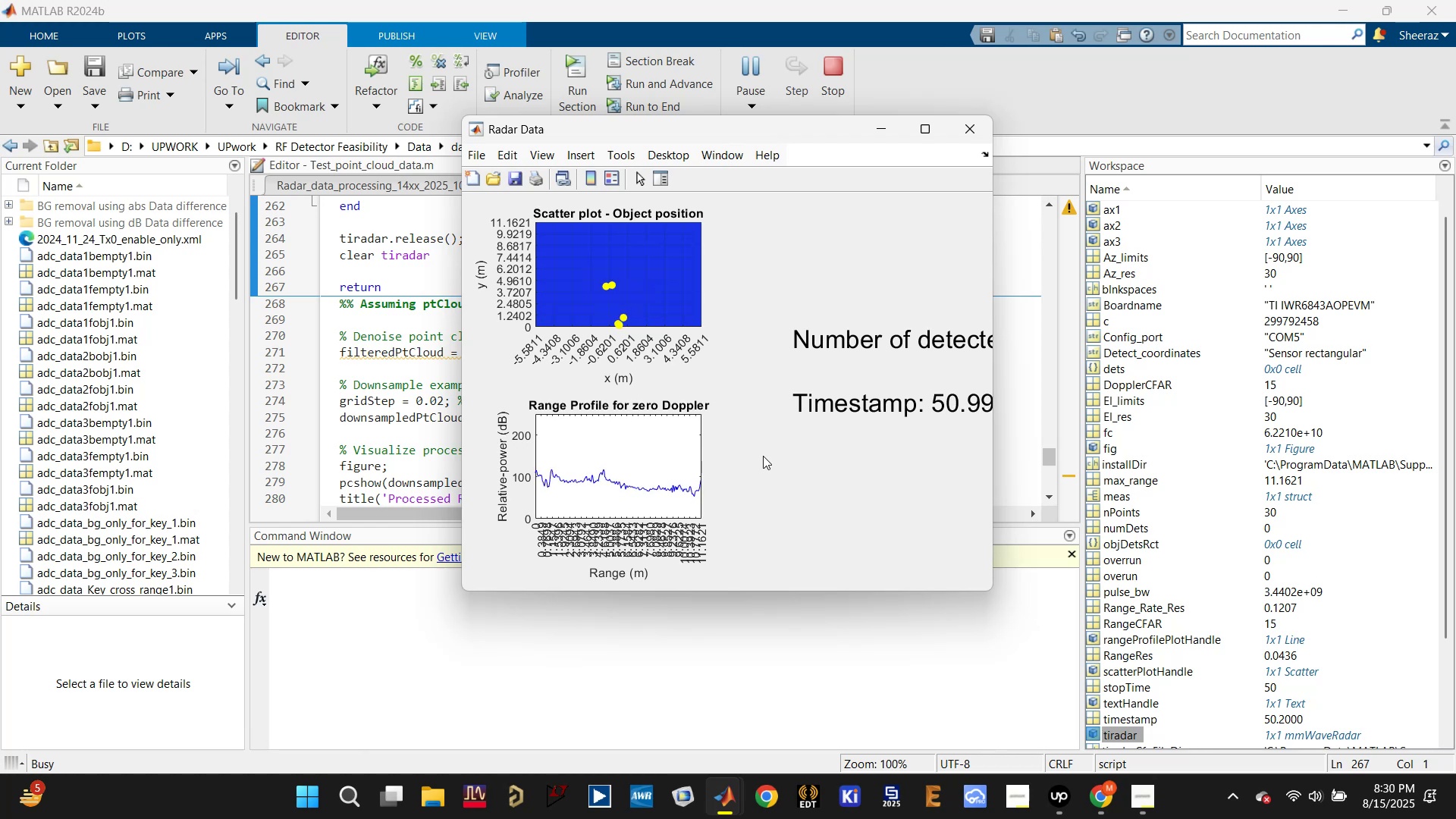 
mouse_move([876, 213])
 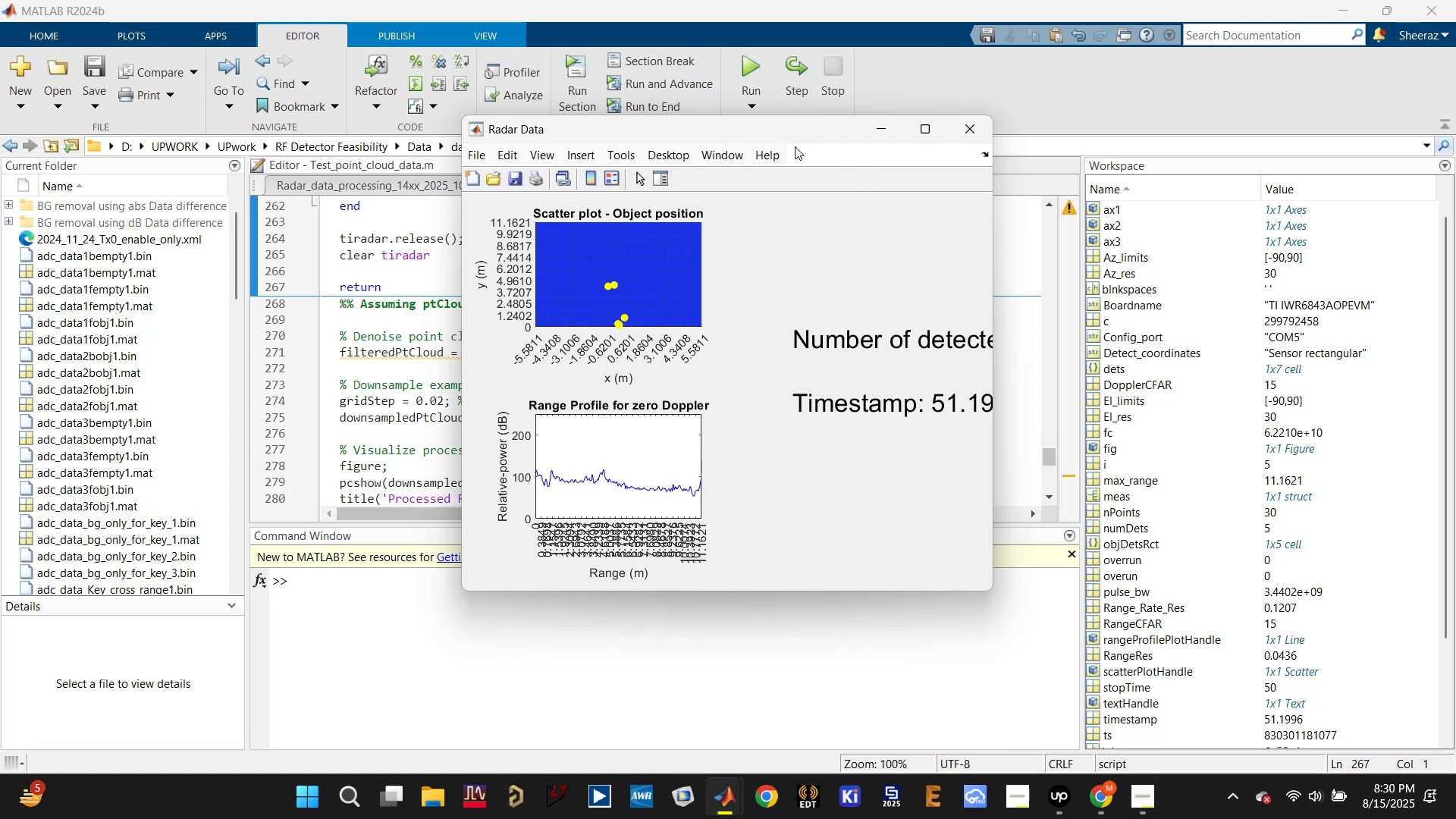 
left_click_drag(start_coordinate=[793, 133], to_coordinate=[538, 196])
 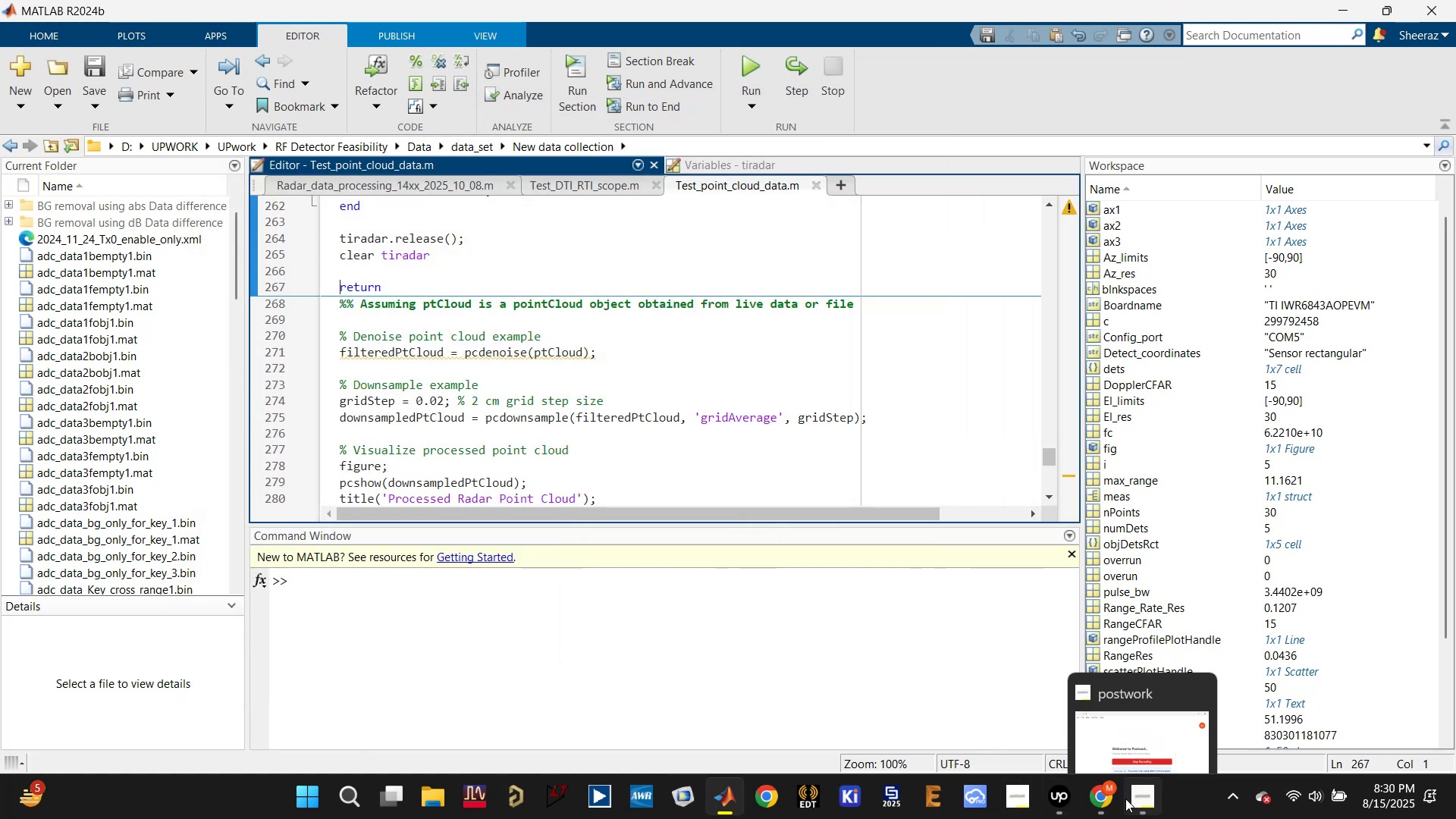 
left_click([1002, 690])
 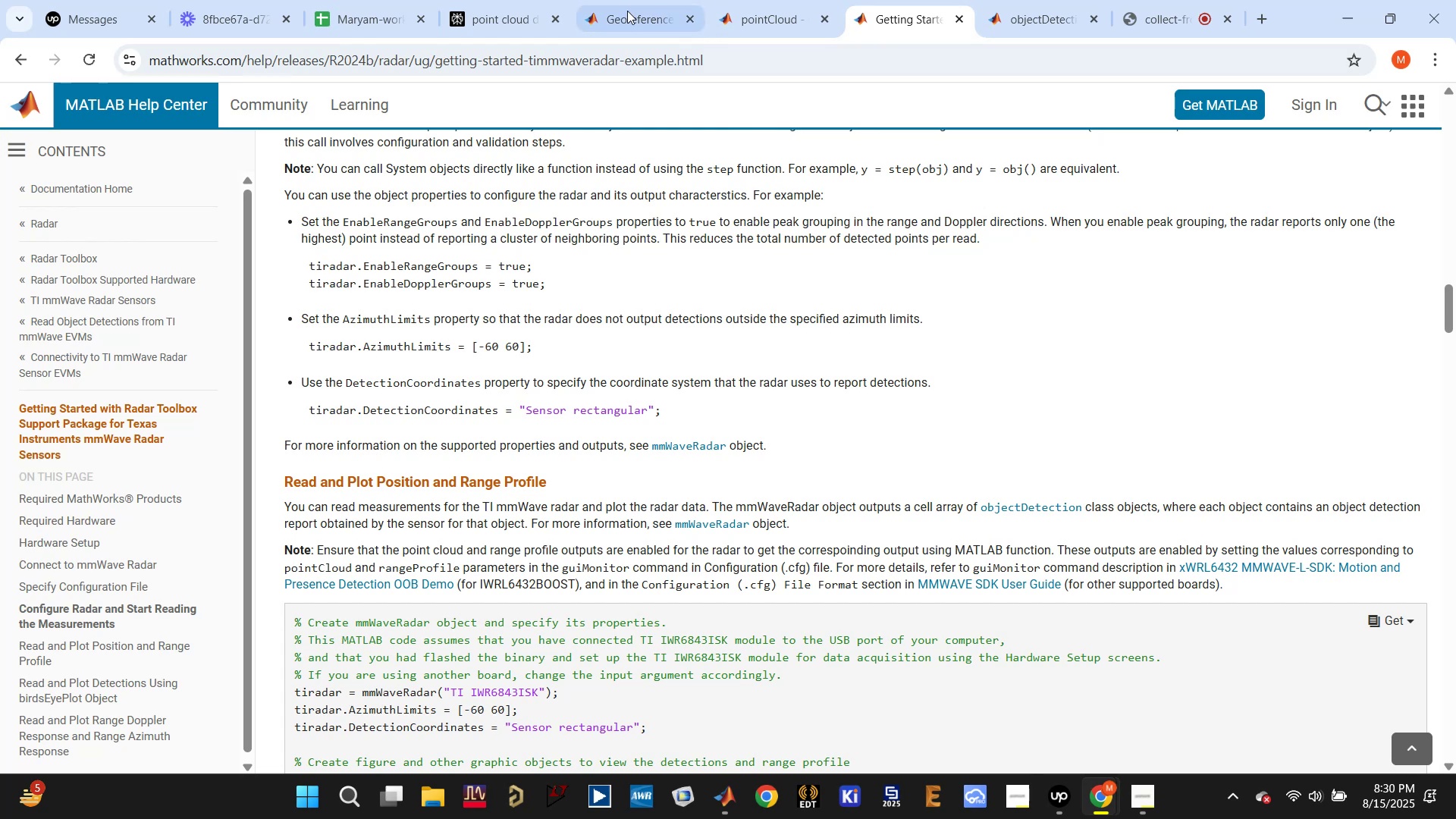 
left_click([507, 5])
 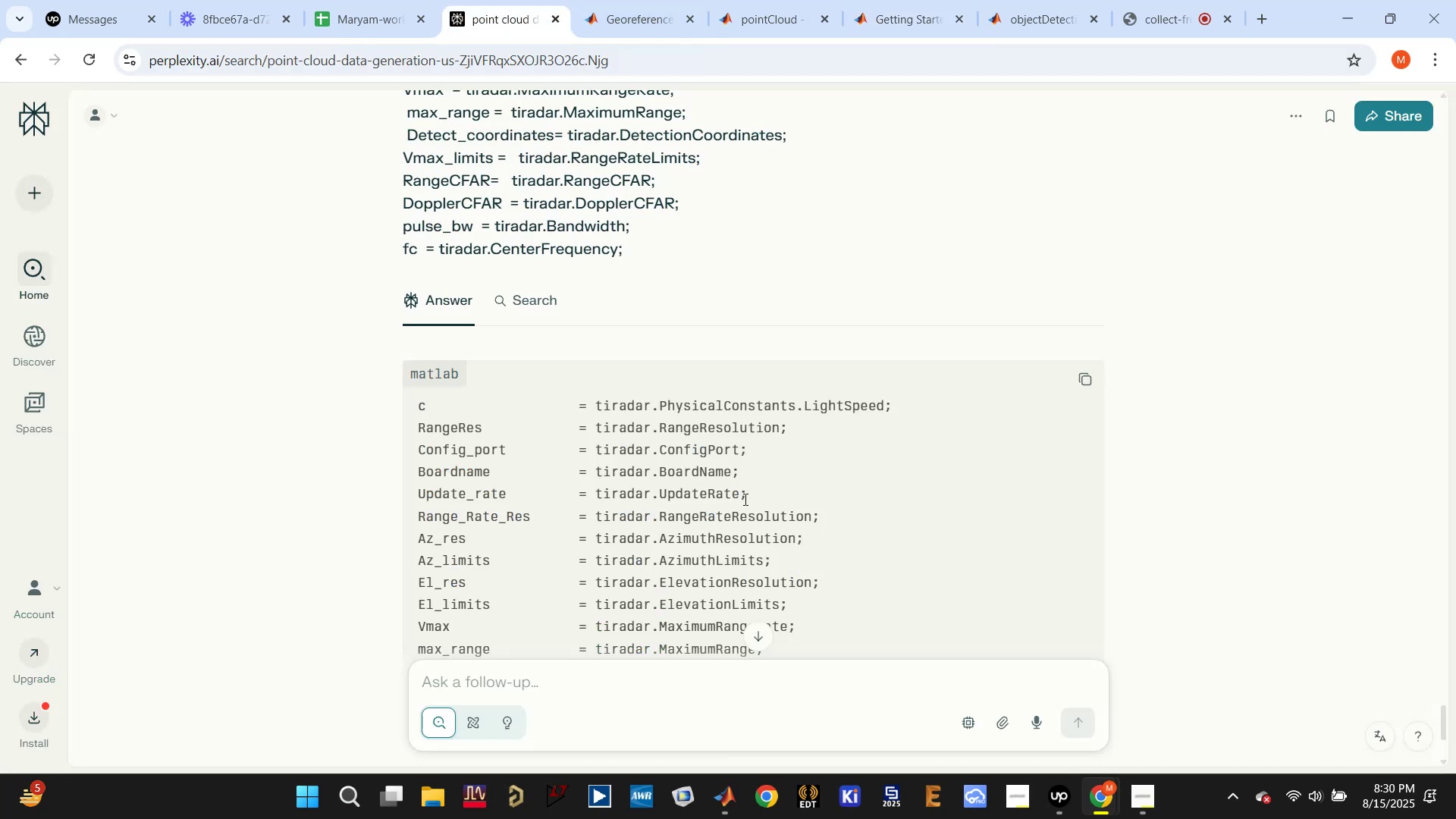 
scroll: coordinate [750, 501], scroll_direction: up, amount: 14.0
 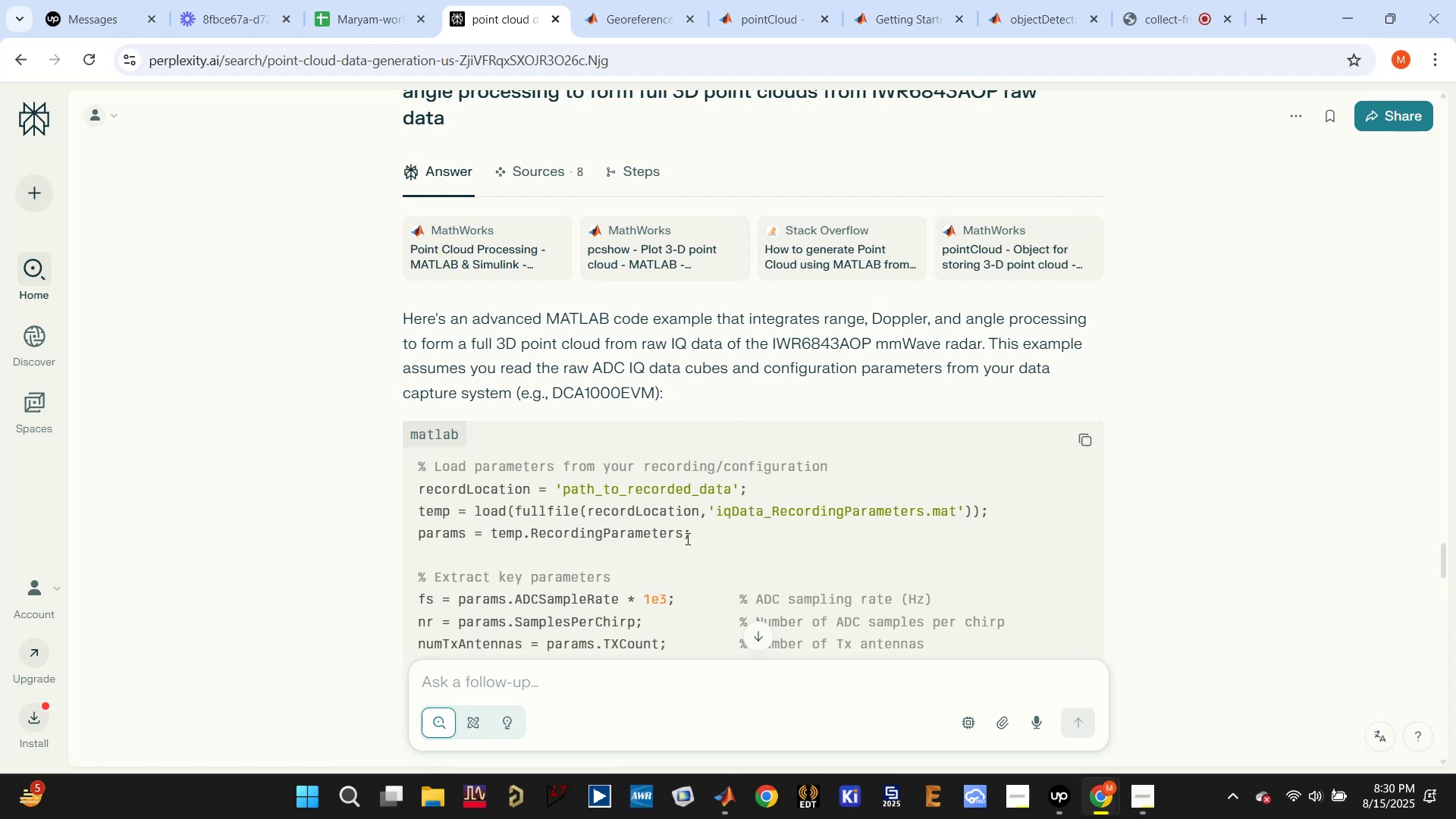 
left_click([606, 683])
 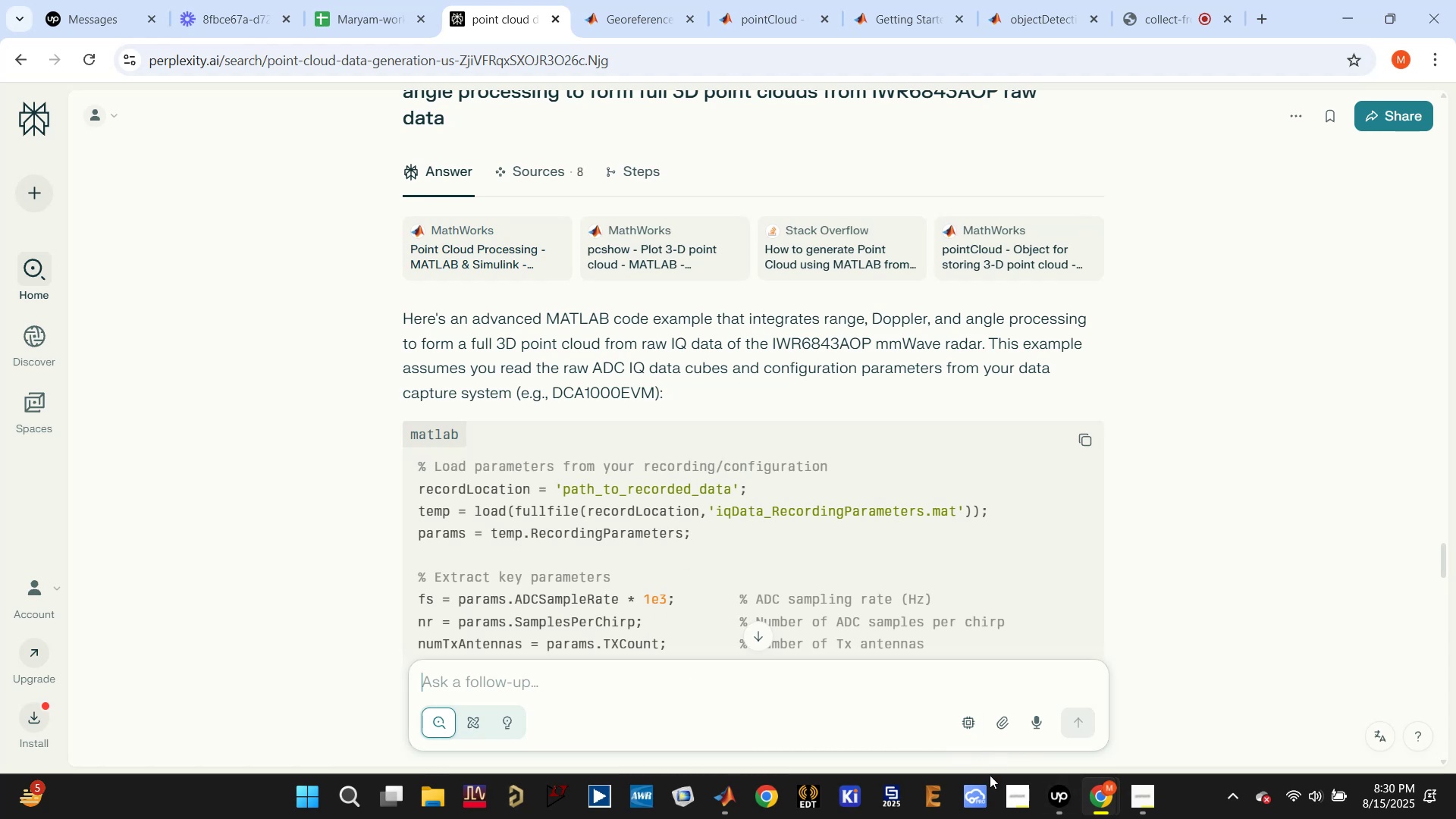 
left_click([722, 799])
 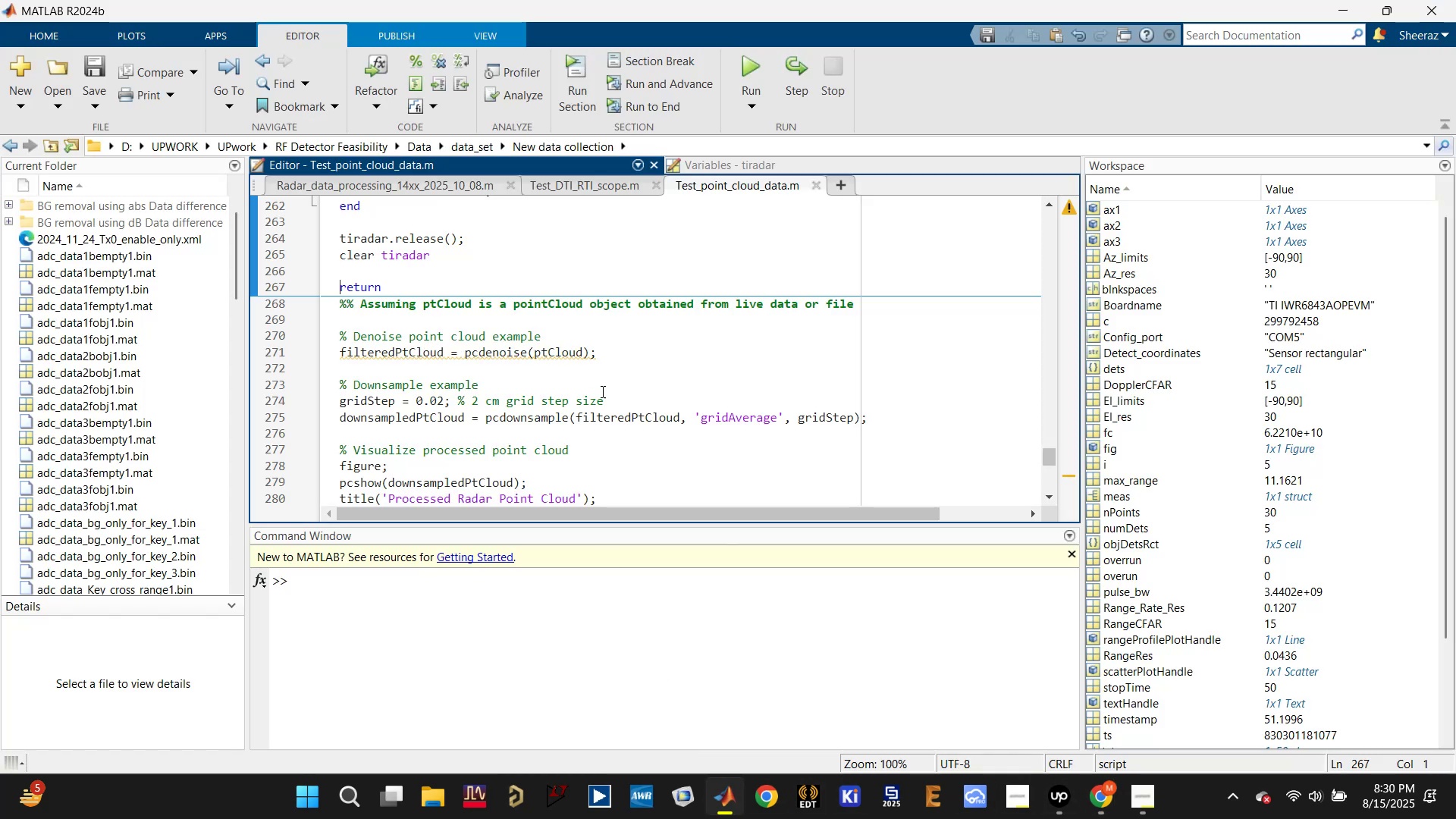 
left_click([626, 394])
 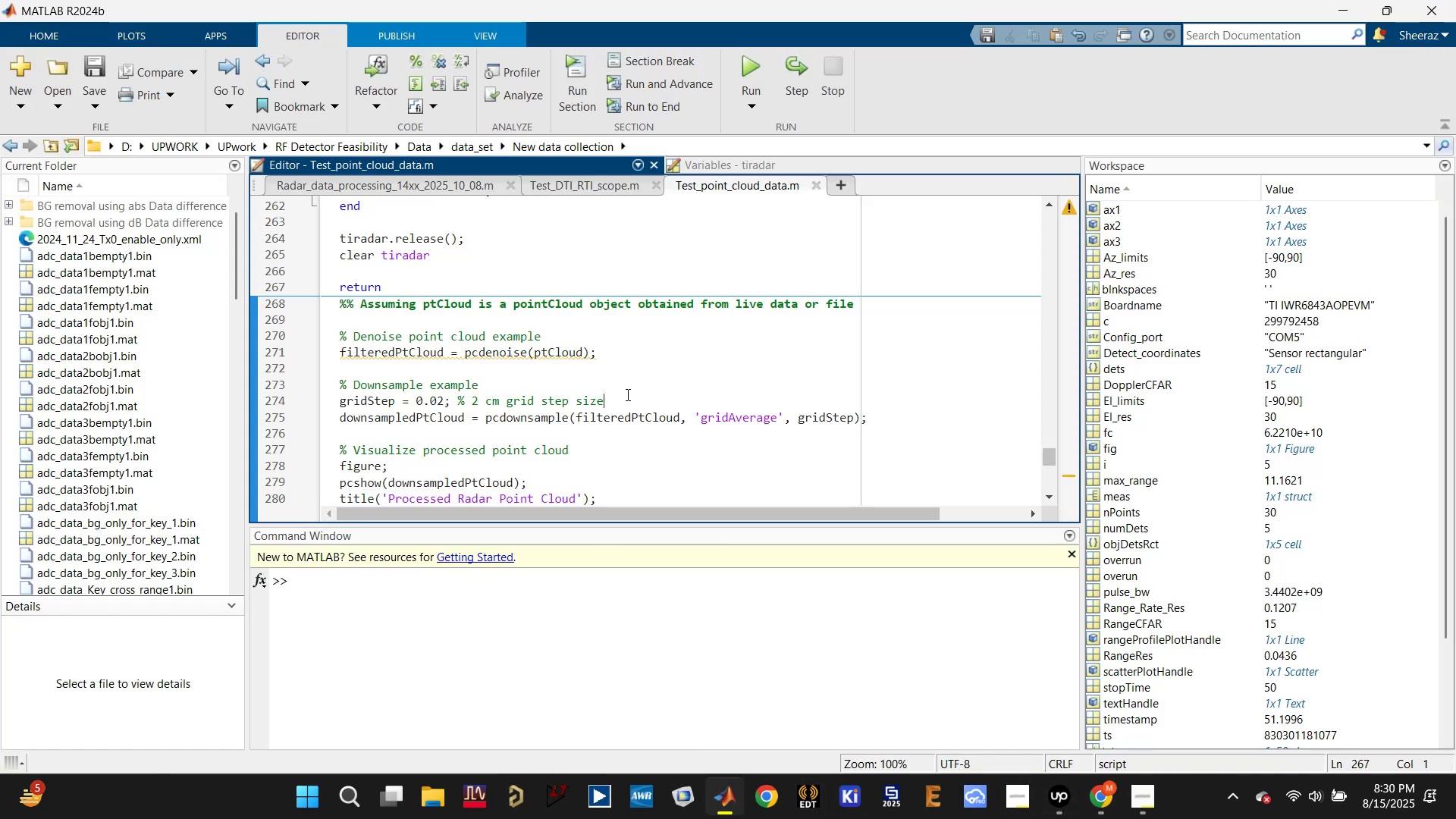 
key(Control+Z)
 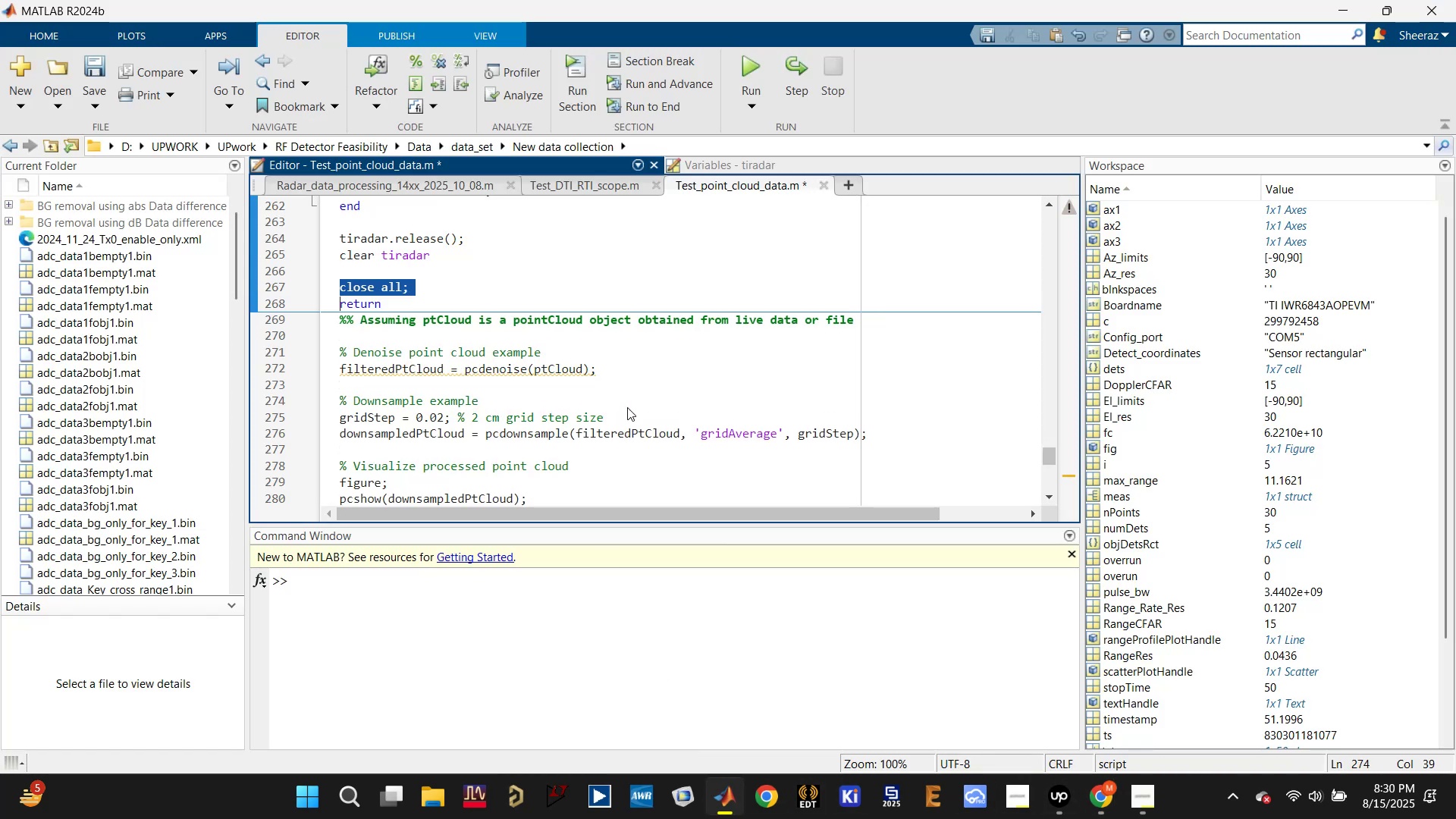 
key(Control+Z)
 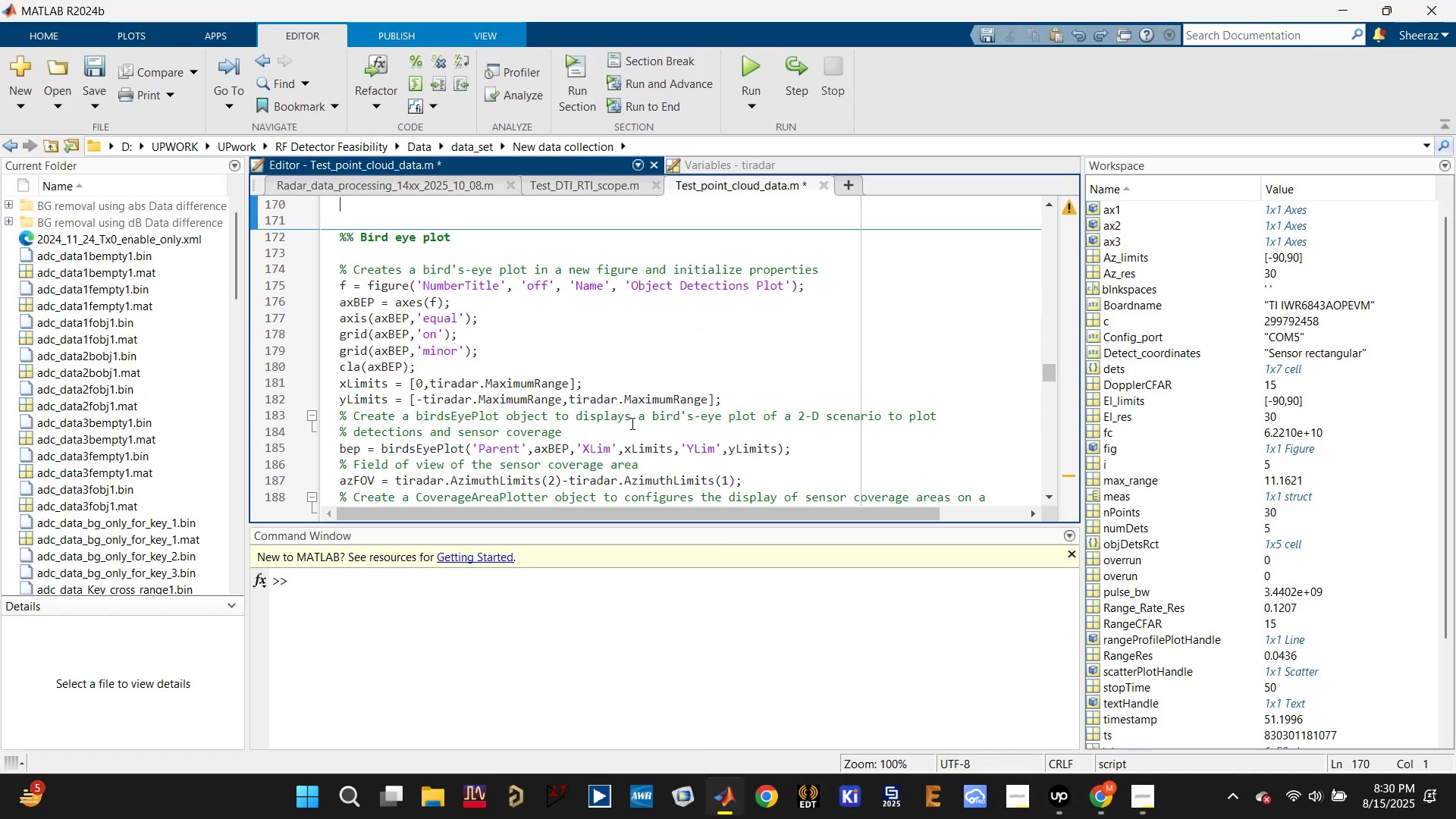 
scroll: coordinate [631, 425], scroll_direction: up, amount: 3.0
 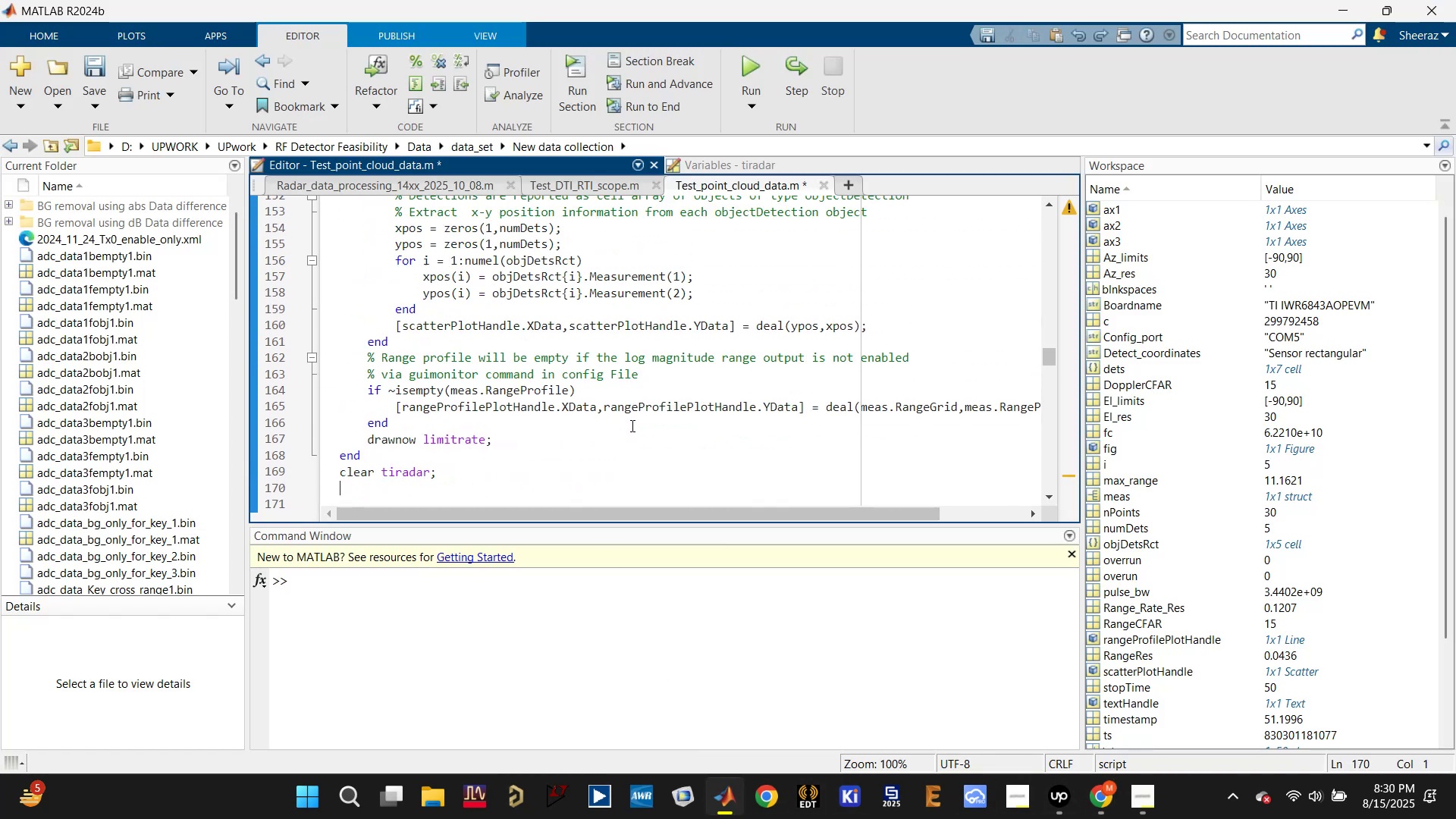 
key(Control+Z)
 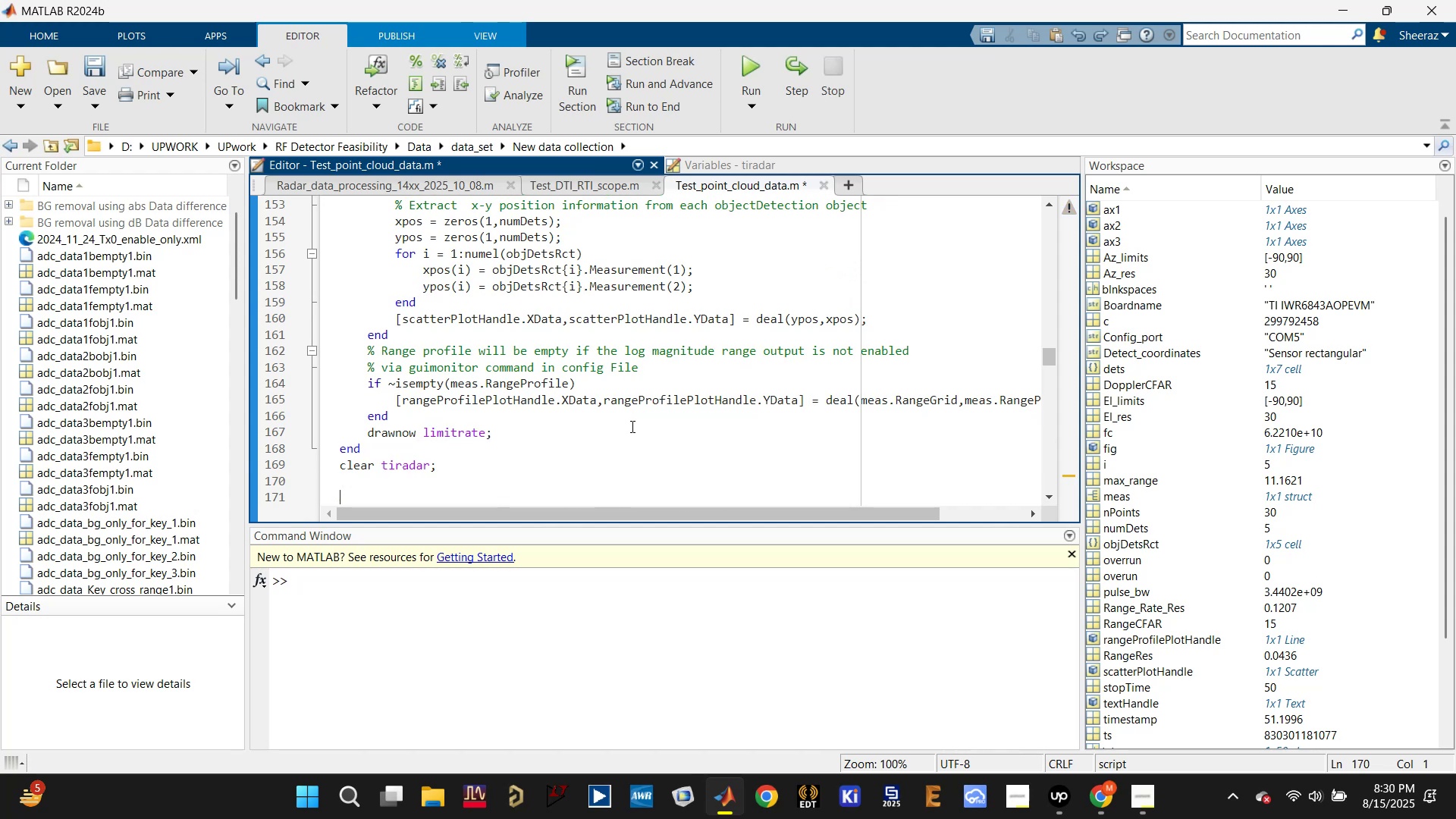 
key(Control+Z)
 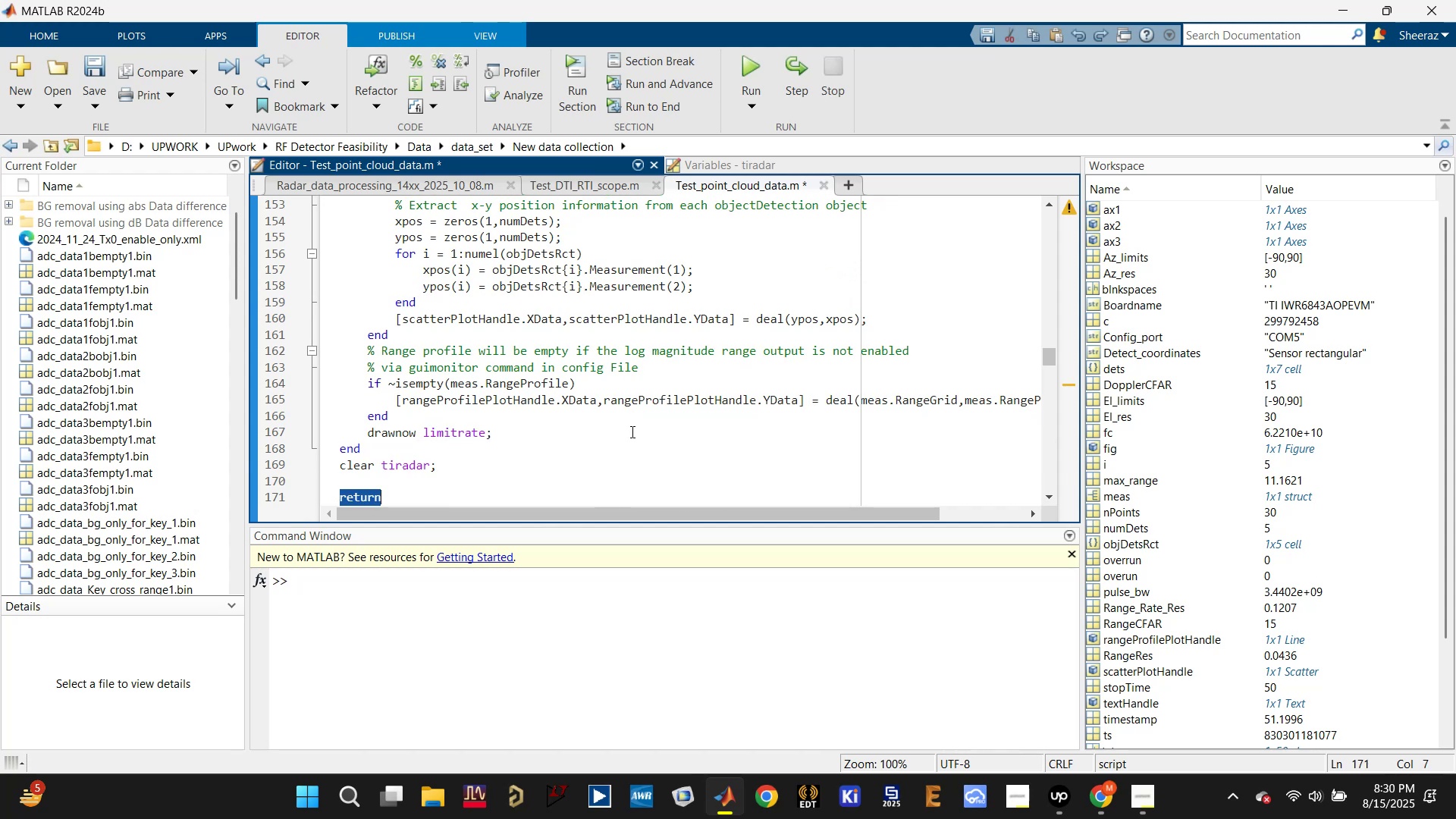 
scroll: coordinate [631, 436], scroll_direction: down, amount: 2.0
 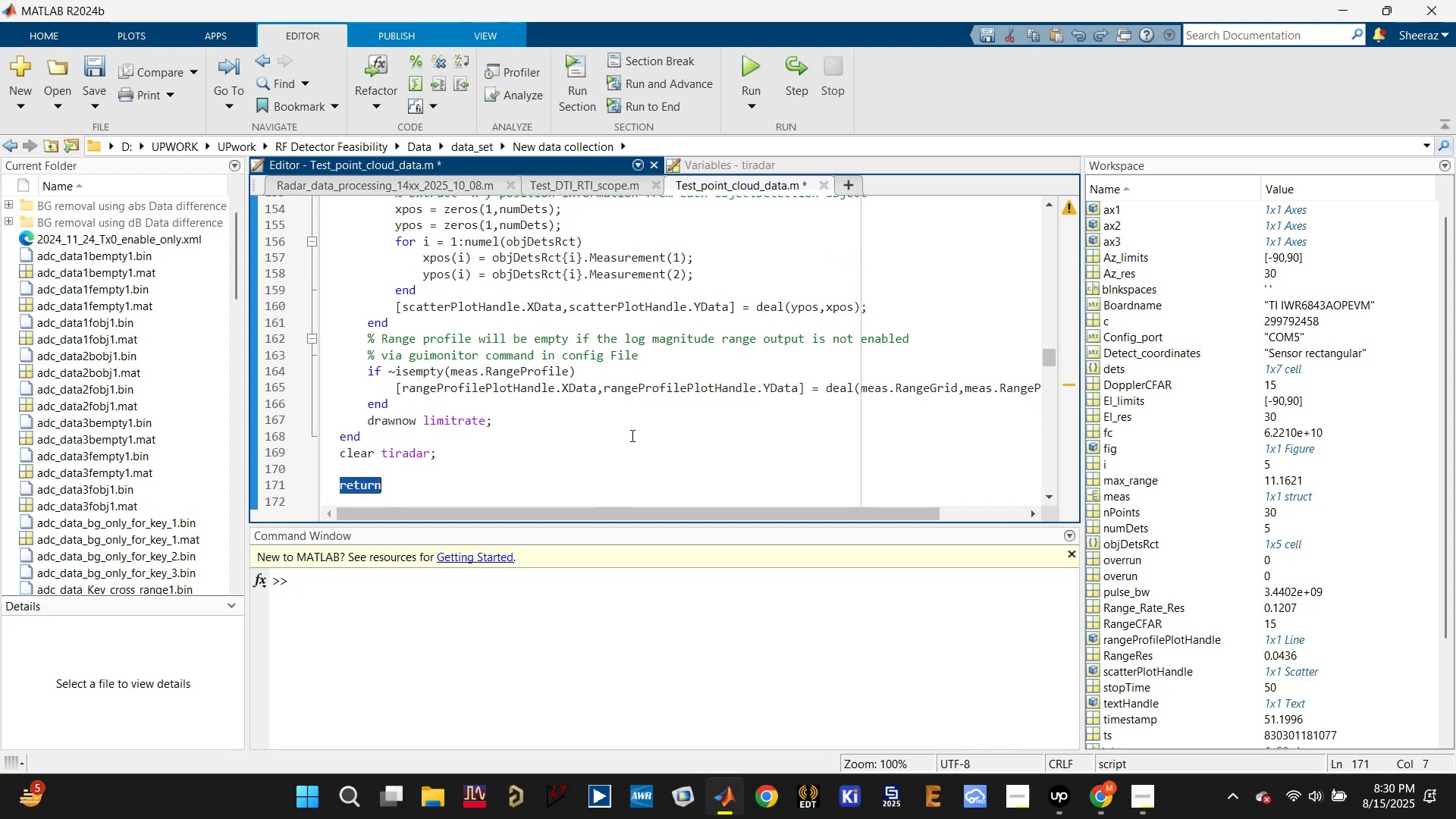 
key(Control+Z)
 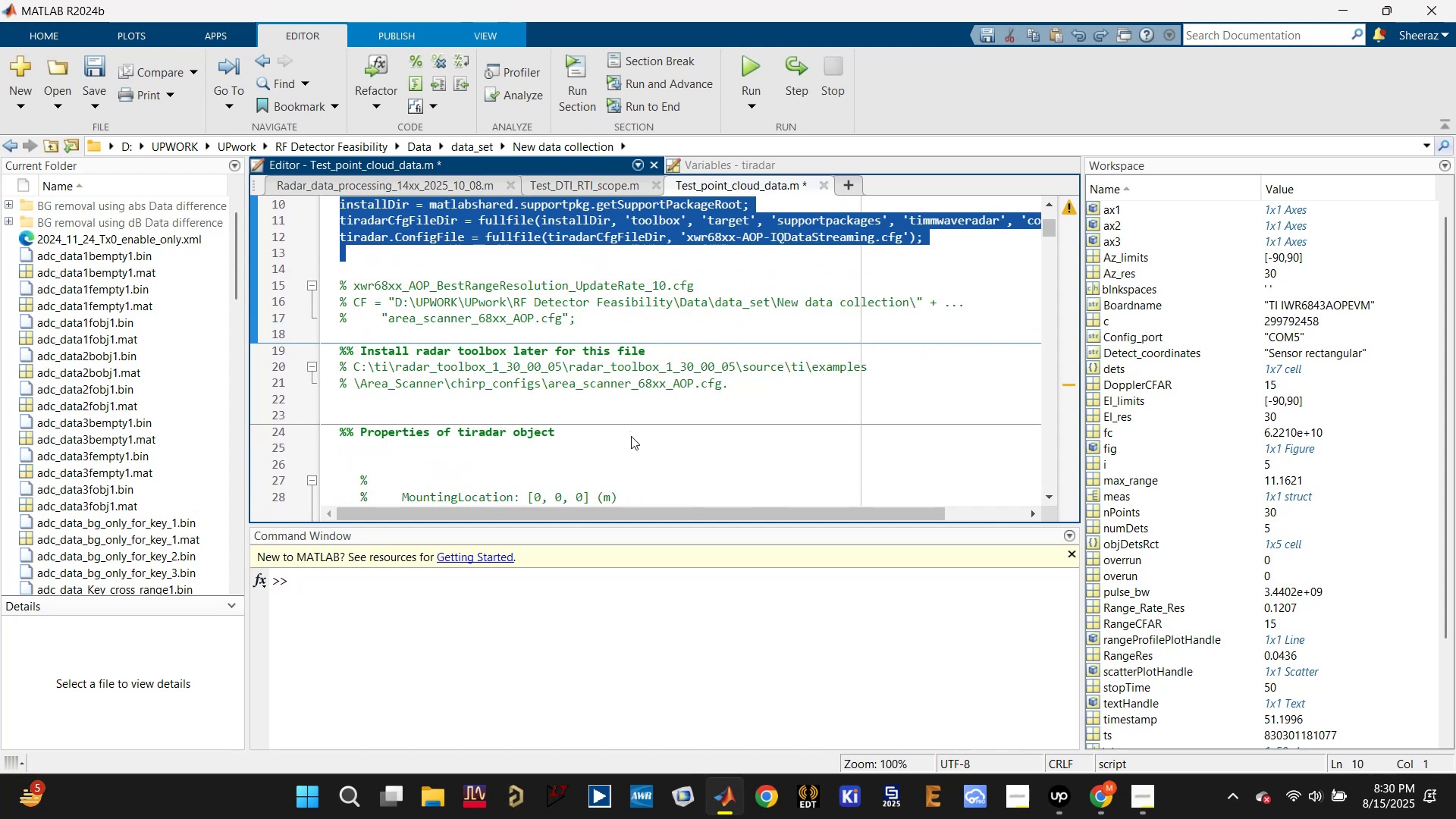 
key(Control+Z)
 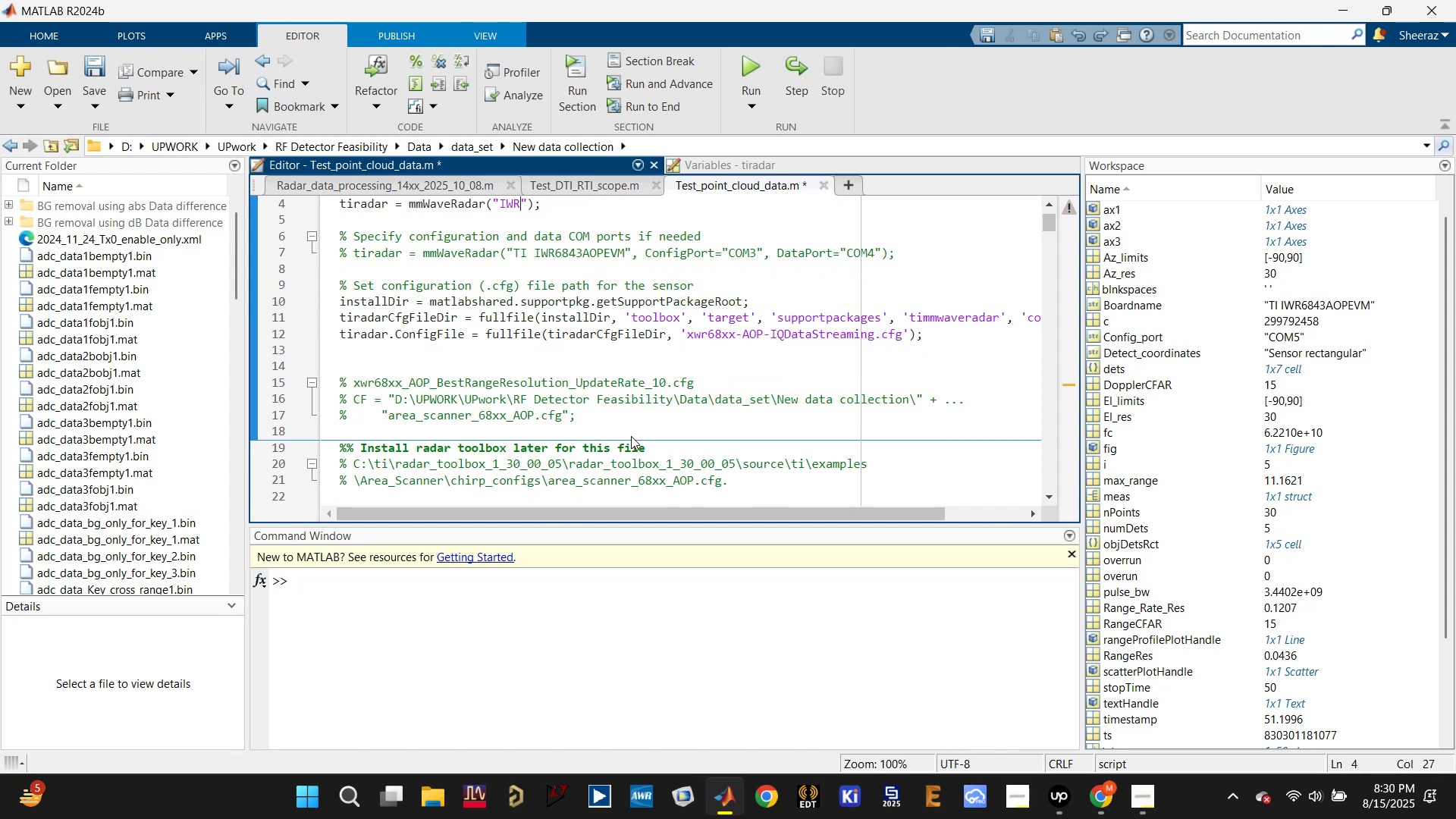 
key(Control+Z)
 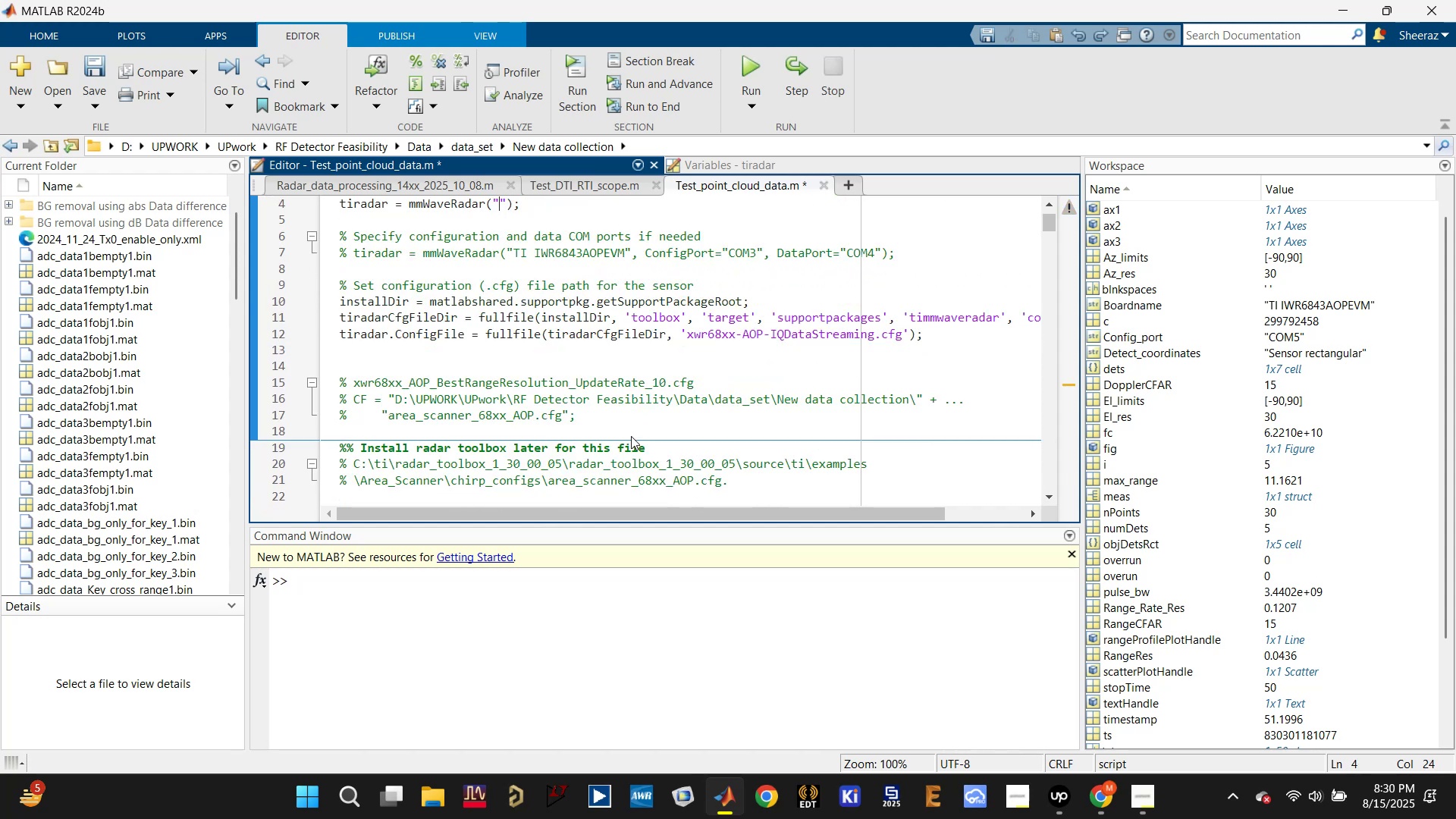 
key(Control+Z)
 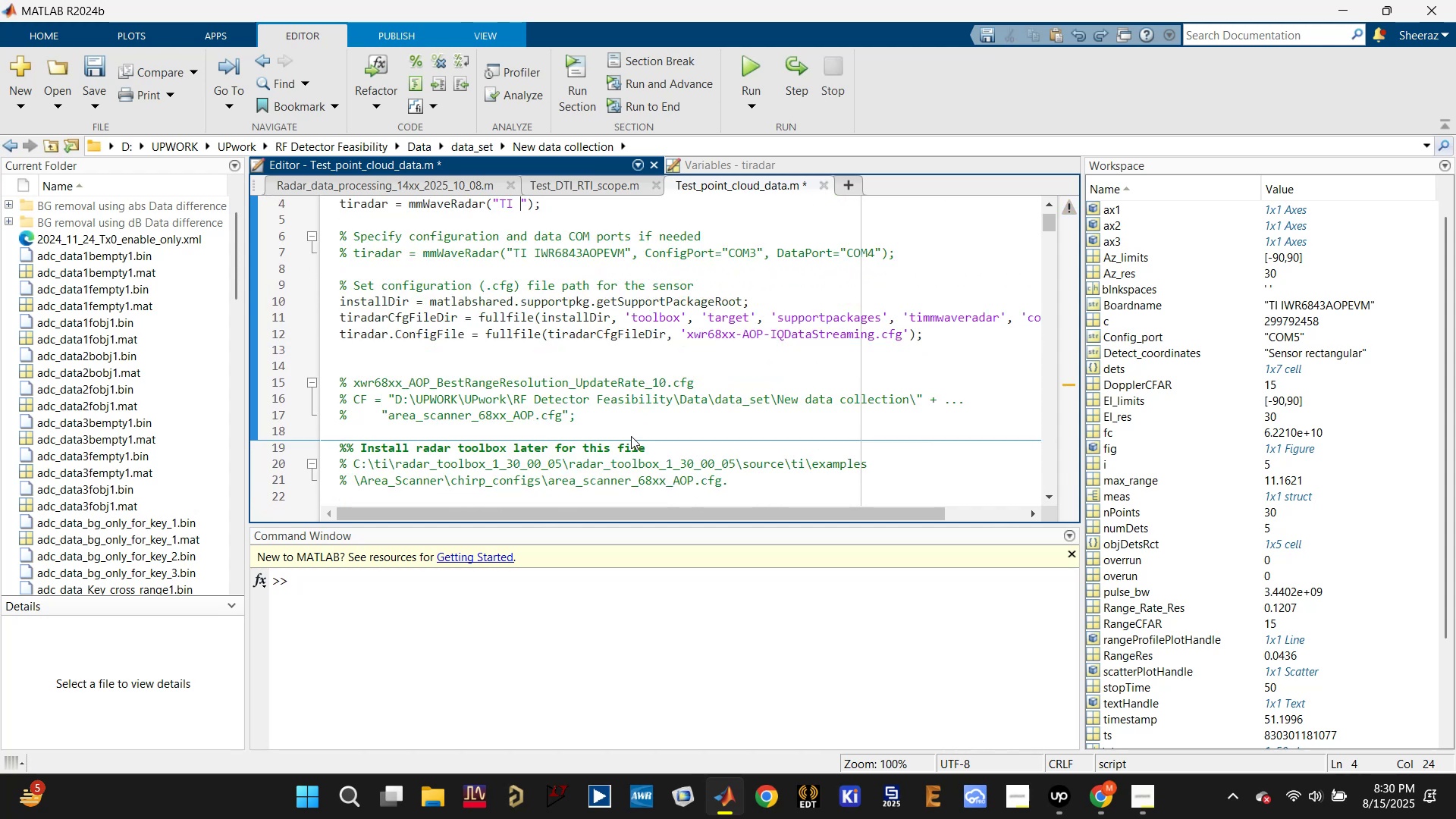 
key(Control+Z)
 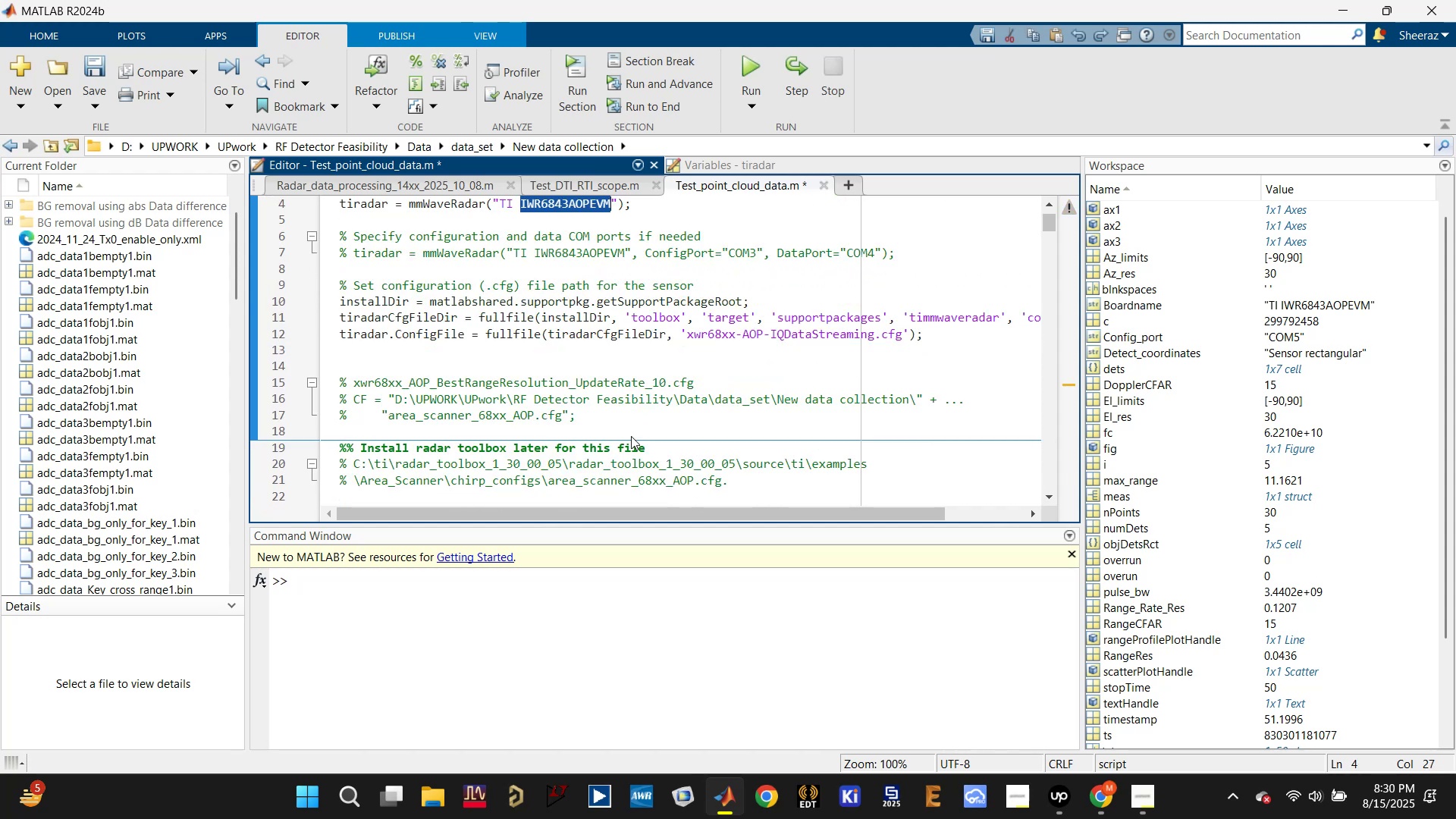 
key(Control+Z)
 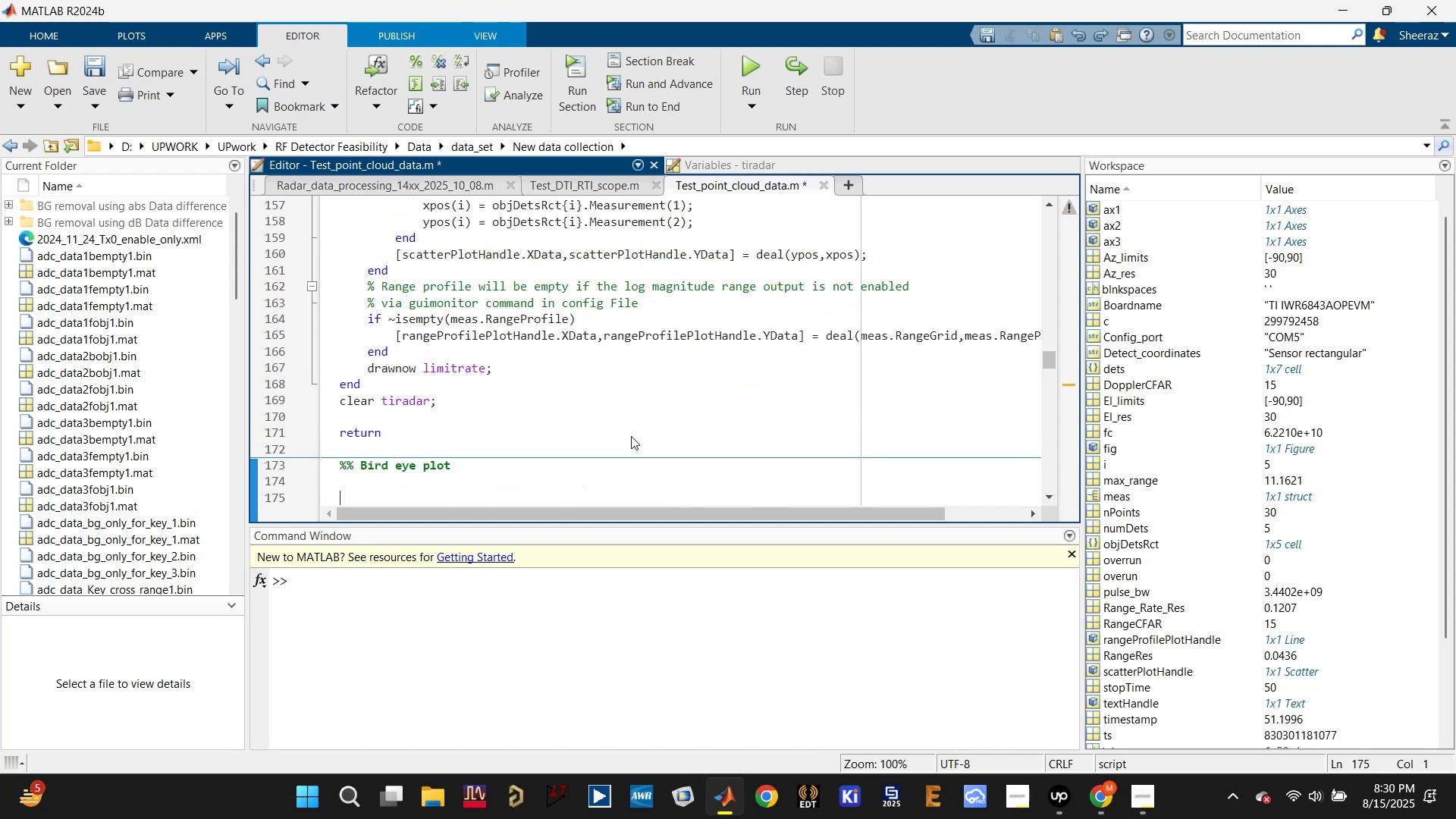 
key(Control+Z)
 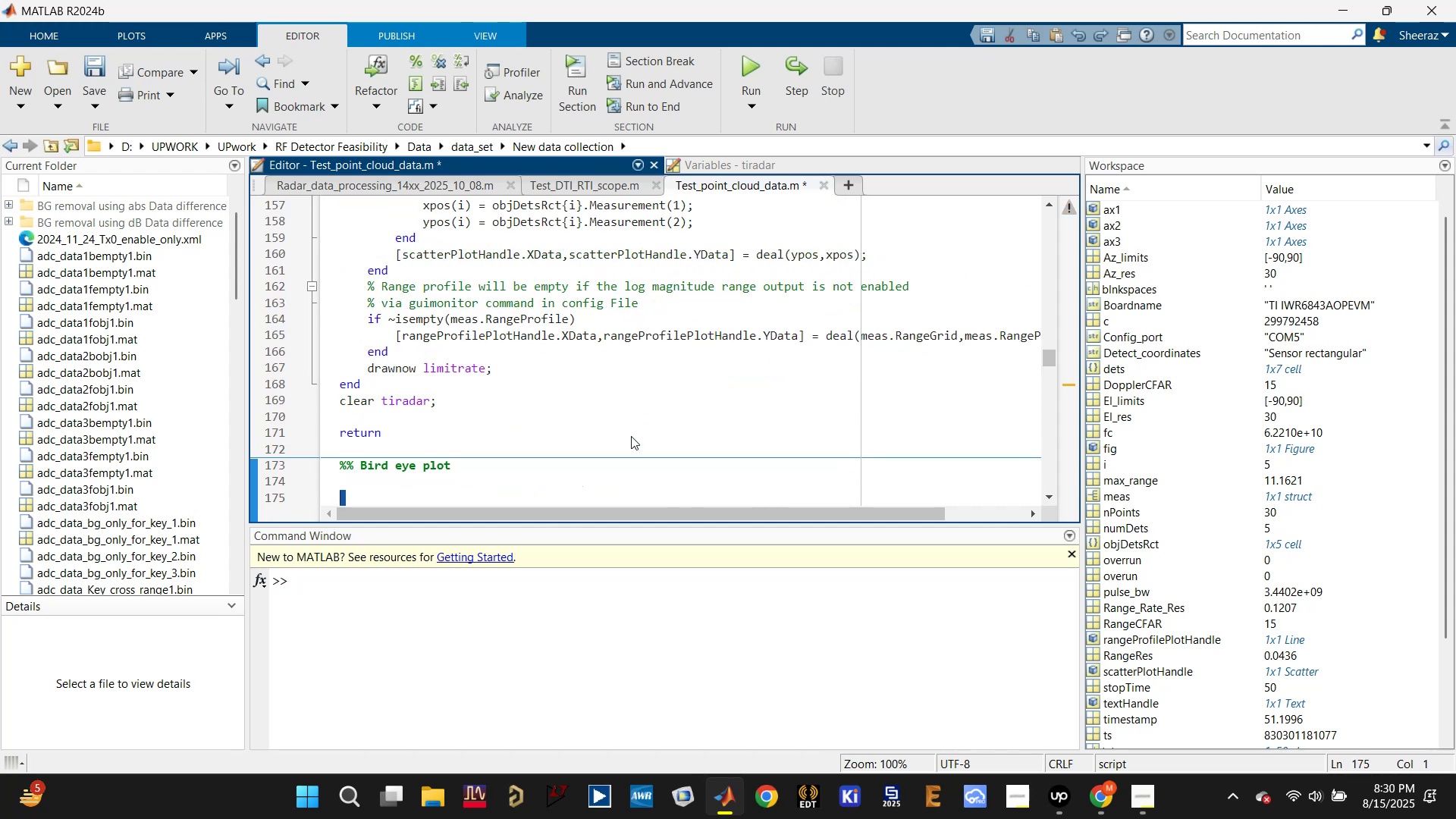 
key(Control+Z)
 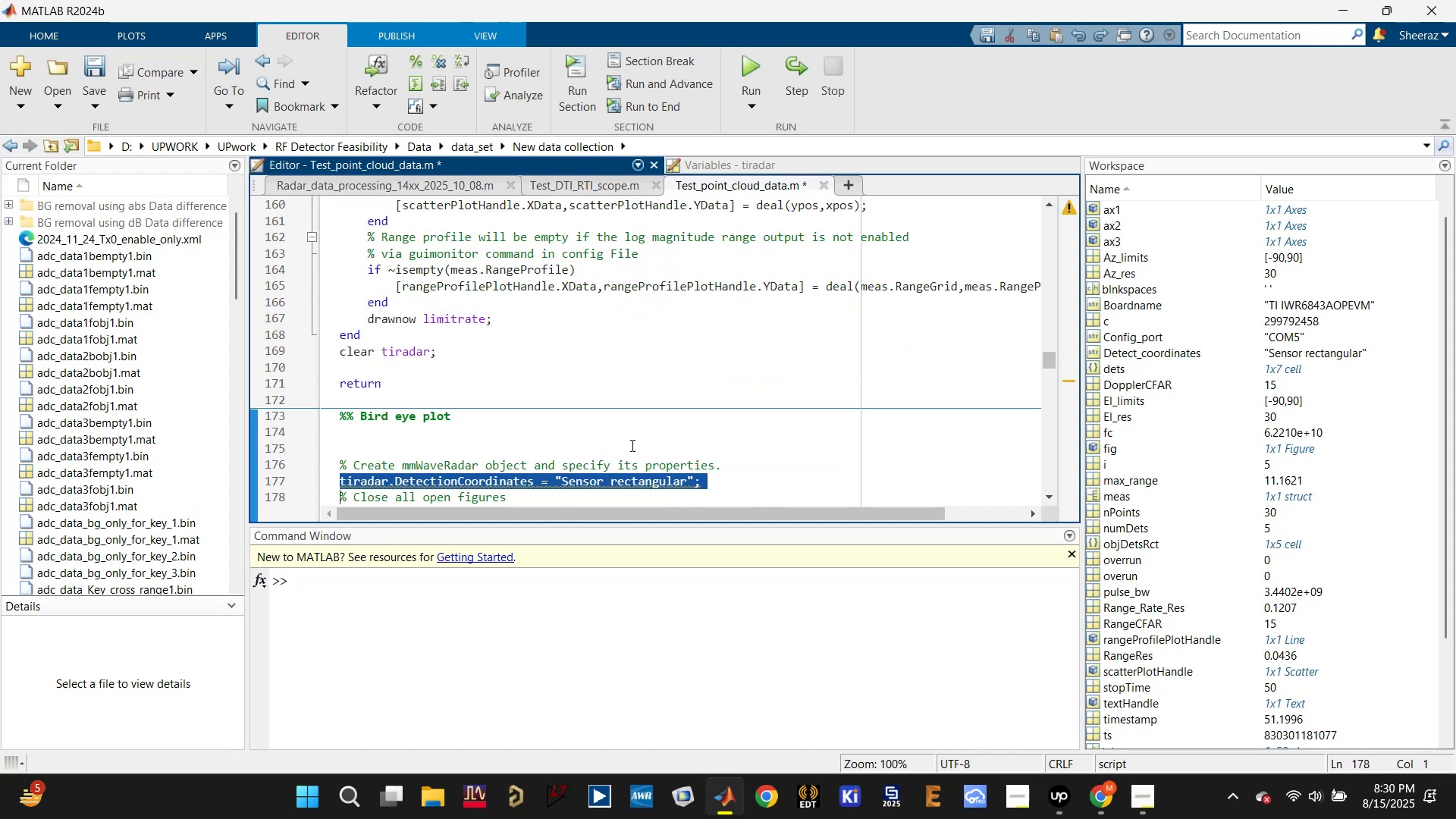 
key(Control+Z)
 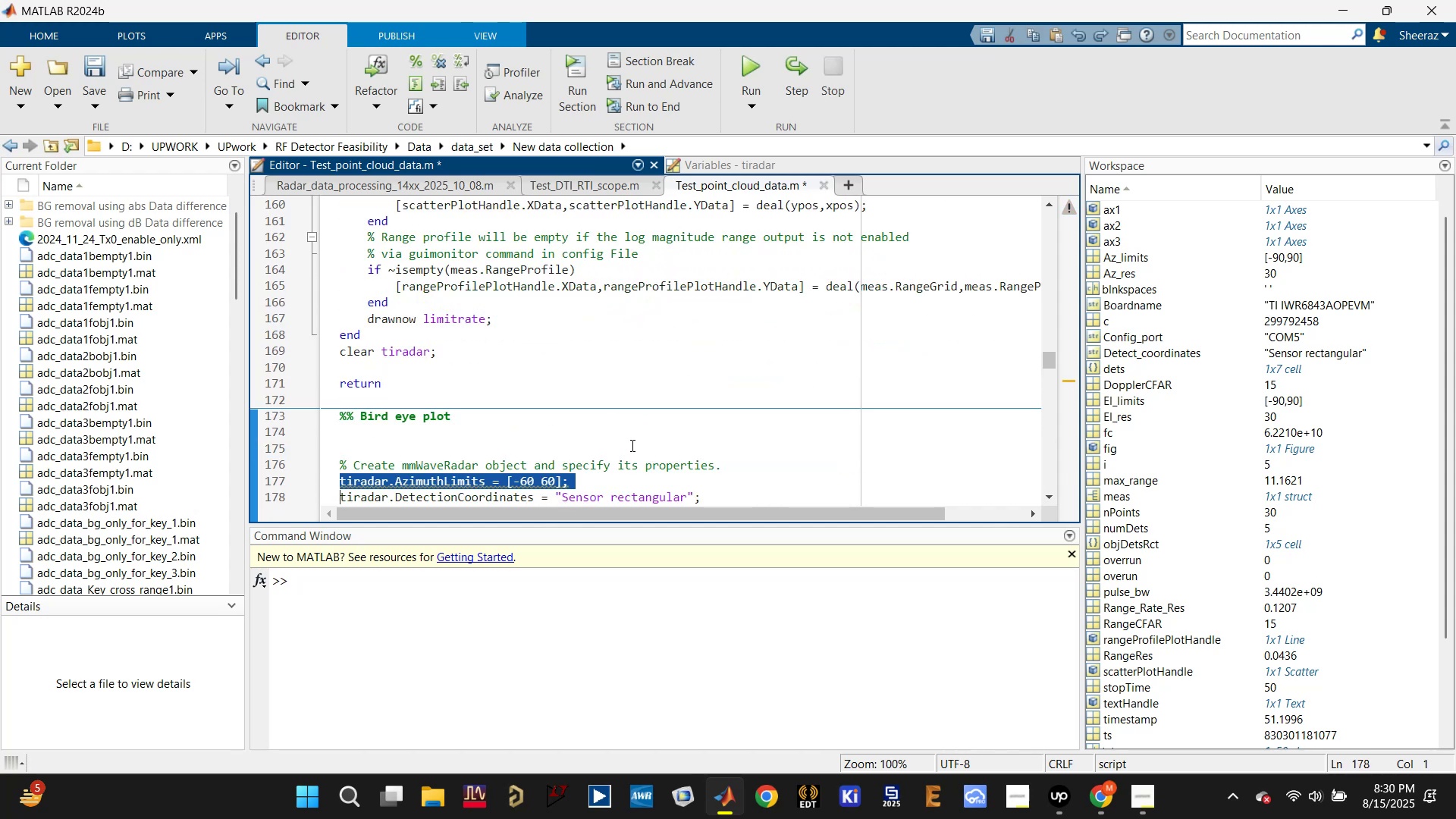 
key(Control+Z)
 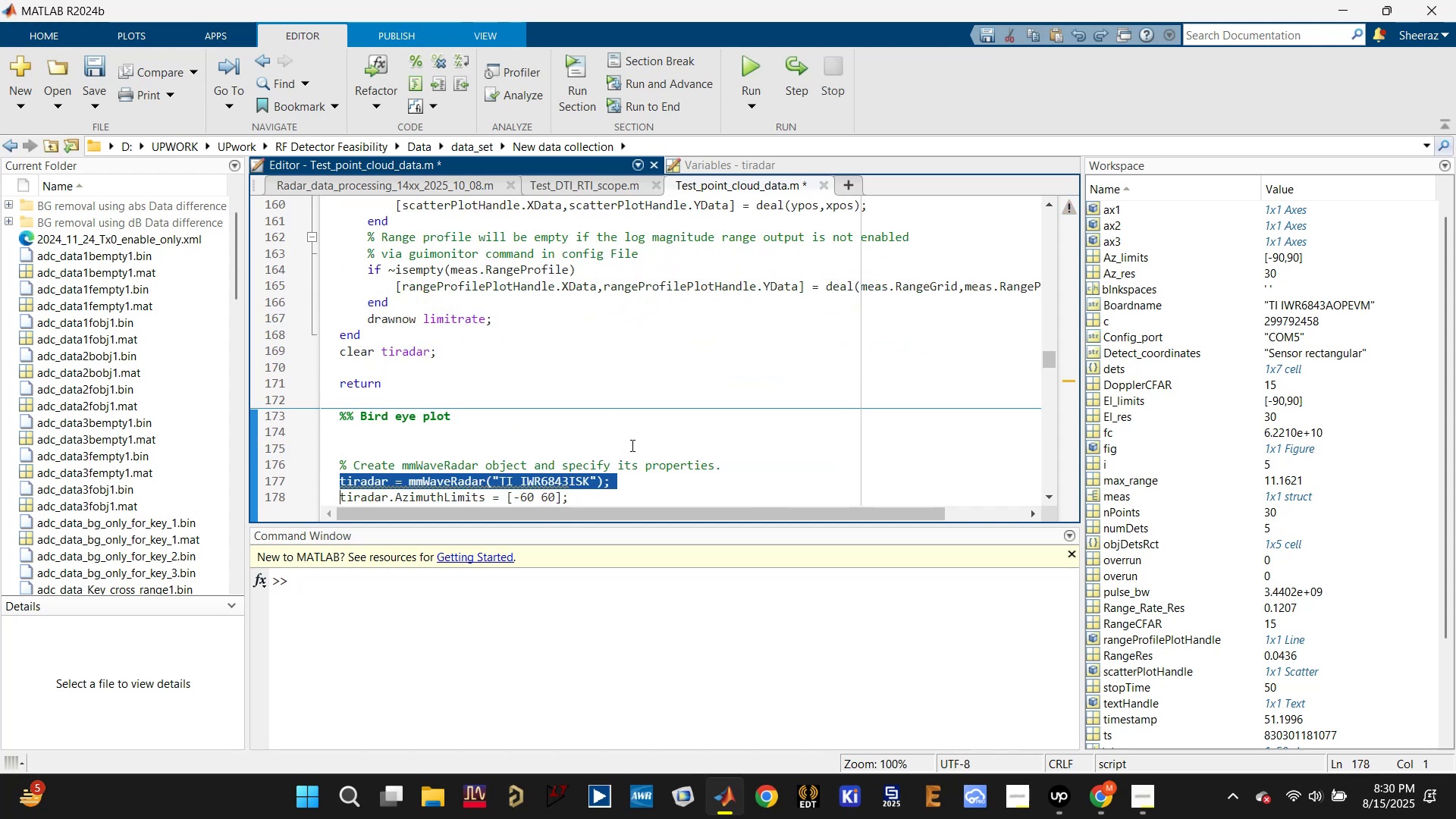 
key(Control+Z)
 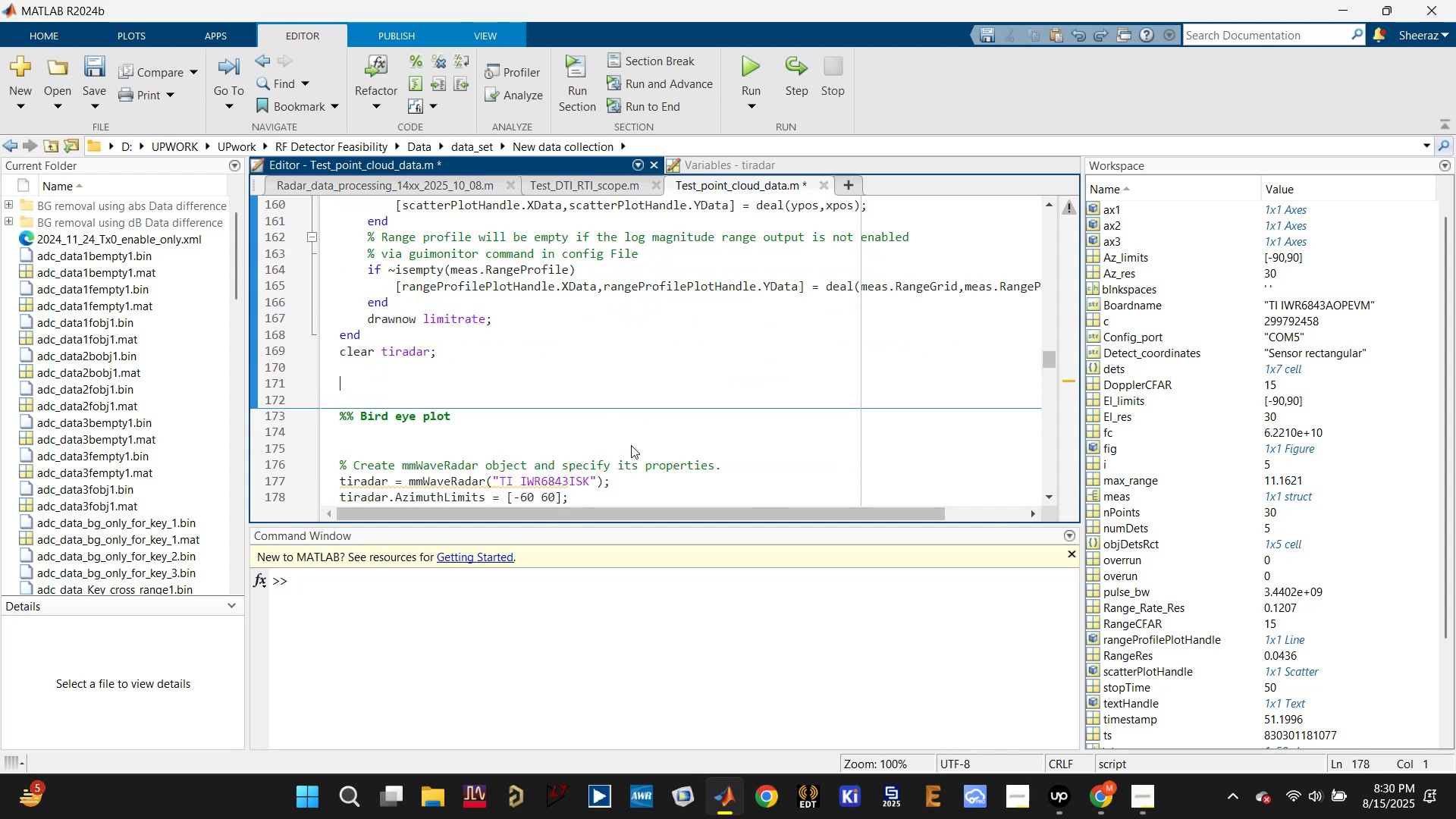 
key(Control+Z)
 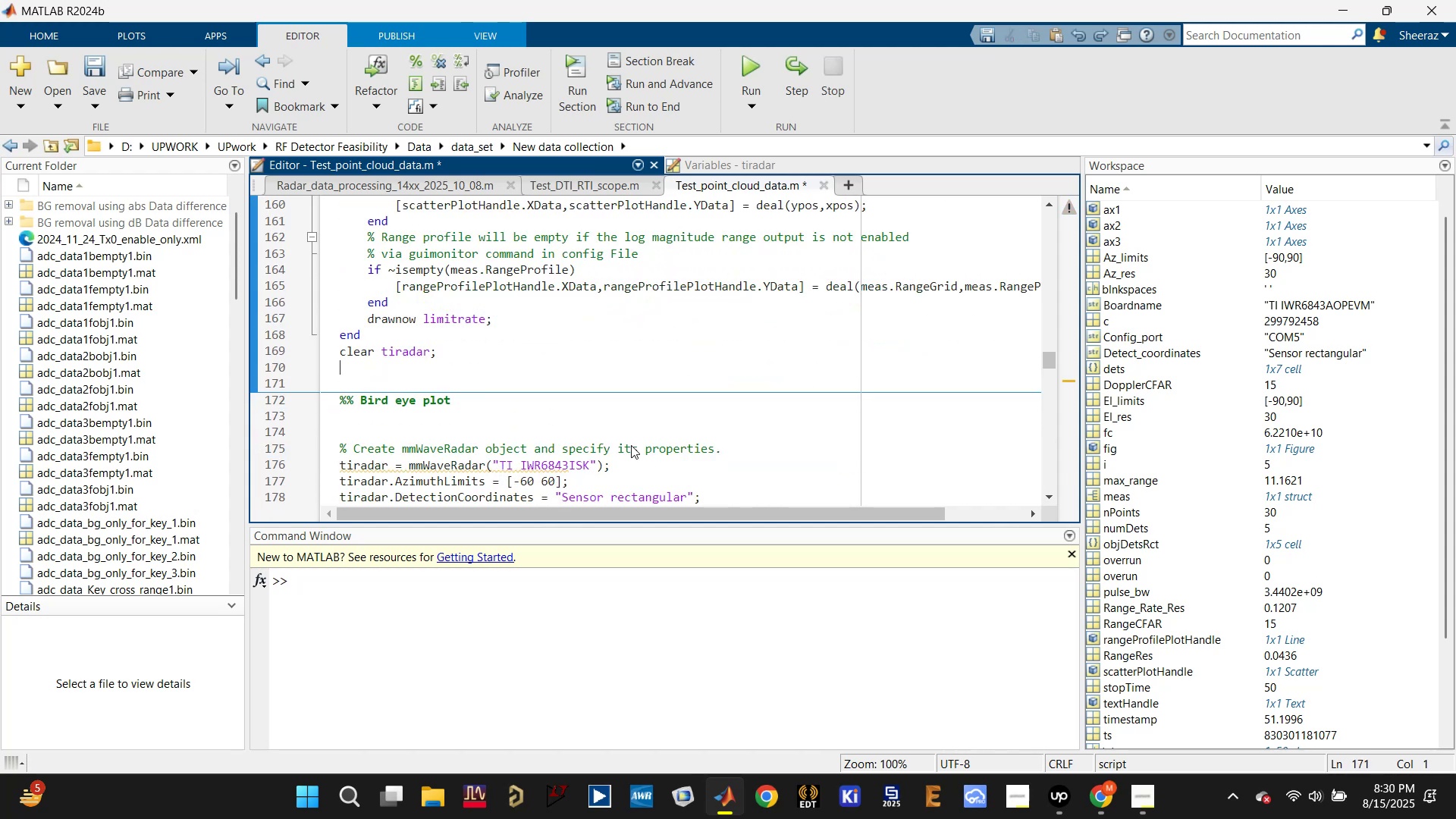 
key(Control+Z)
 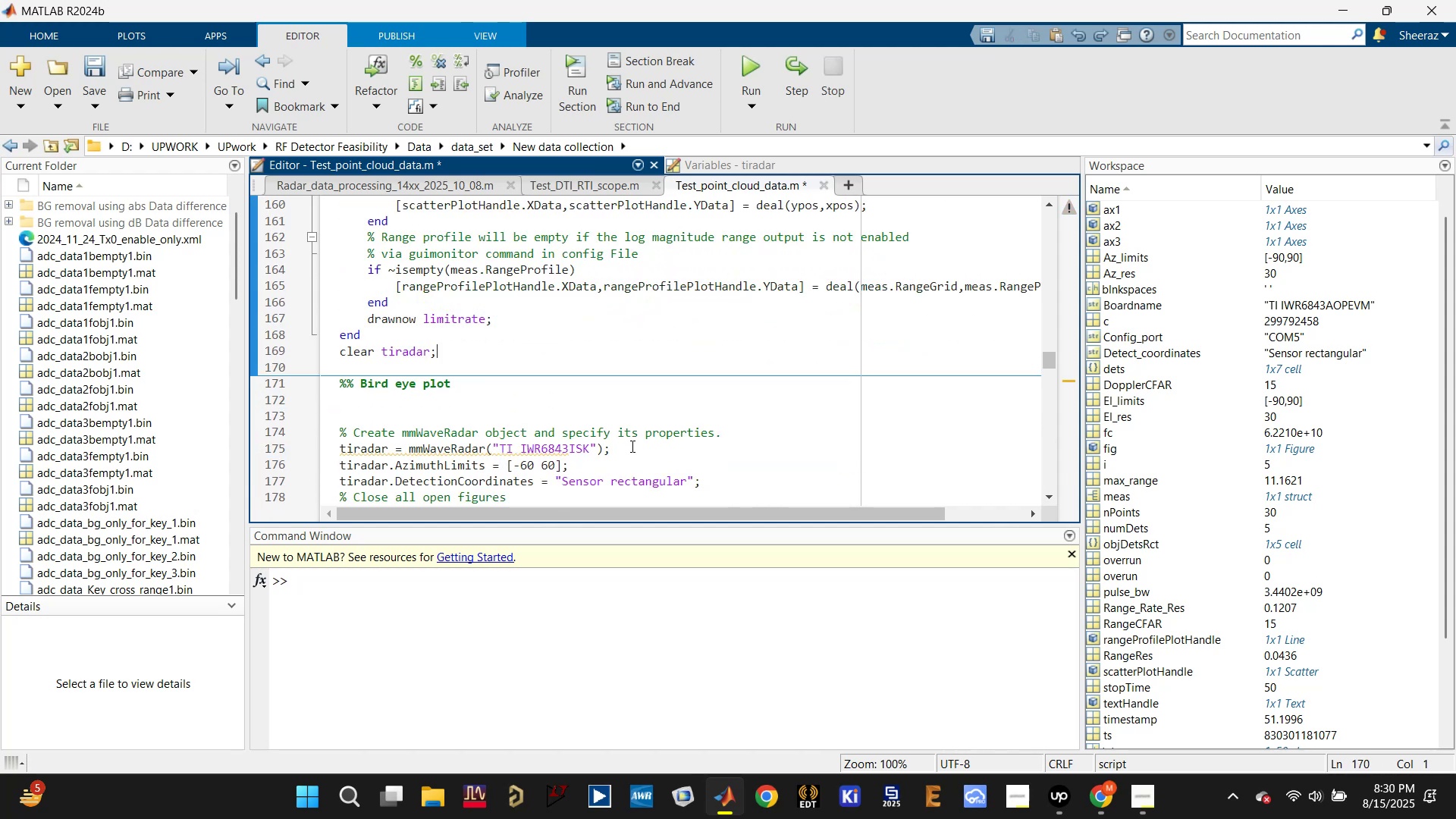 
key(Control+Z)
 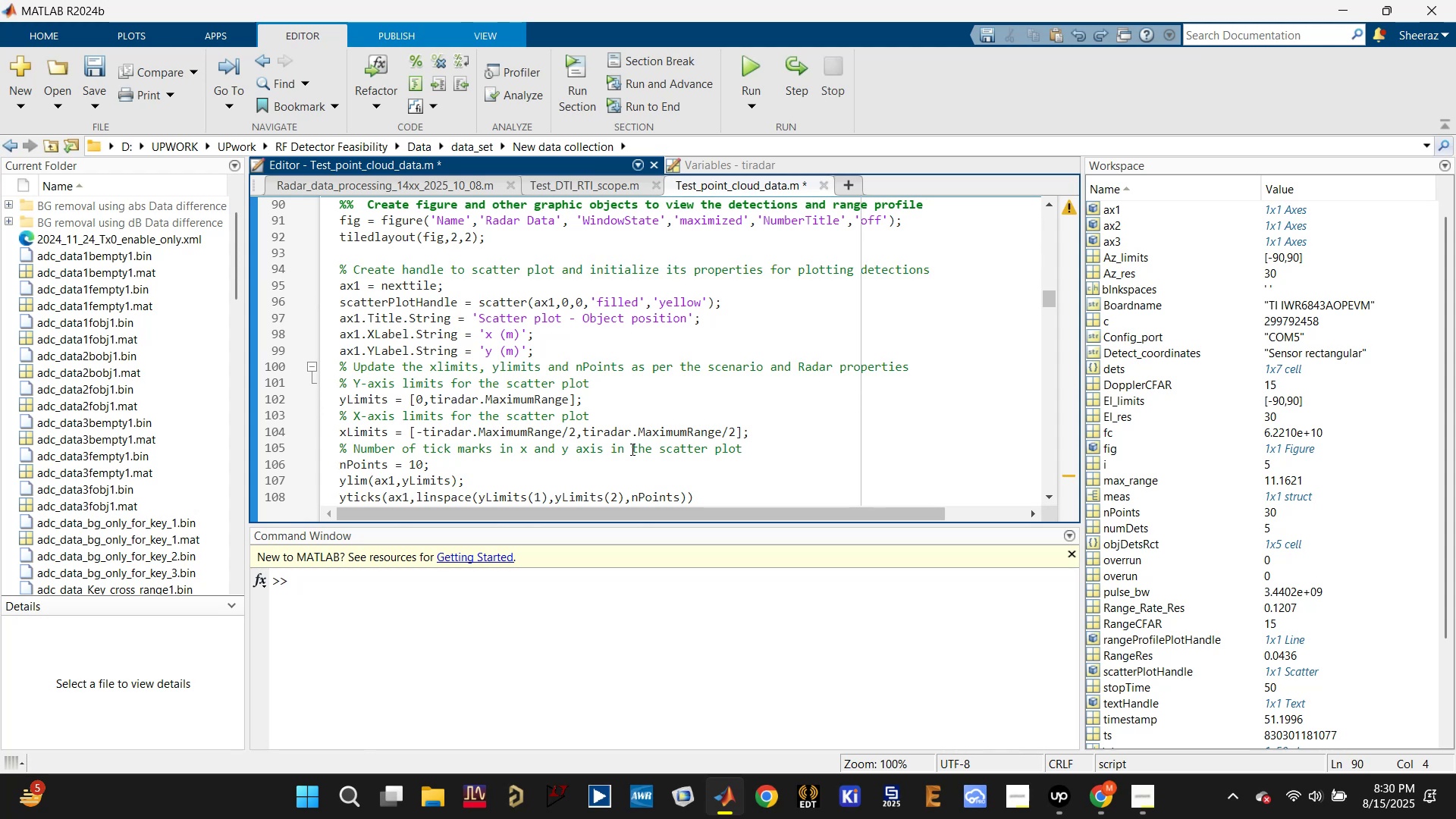 
key(Control+Z)
 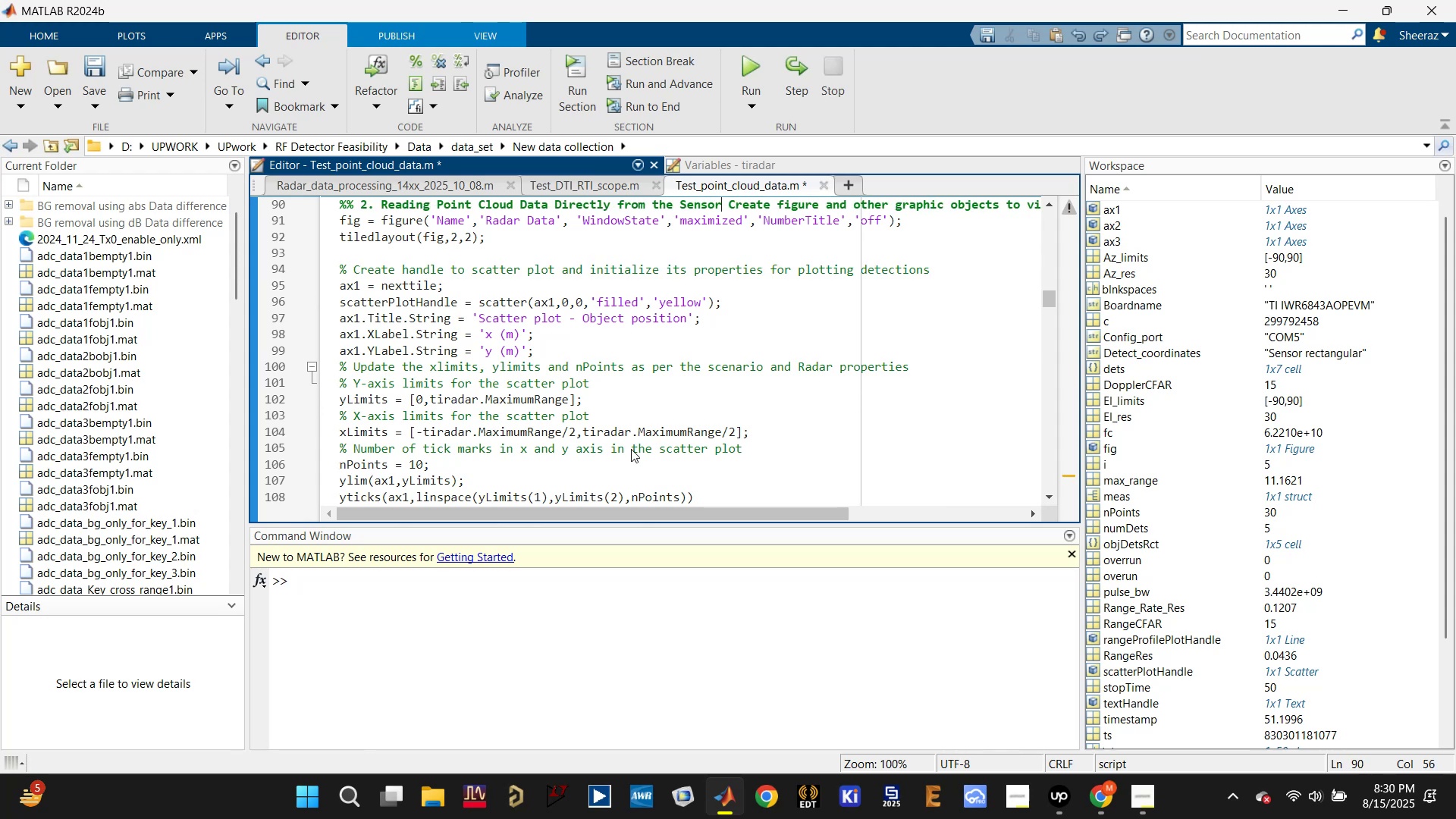 
key(Control+Z)
 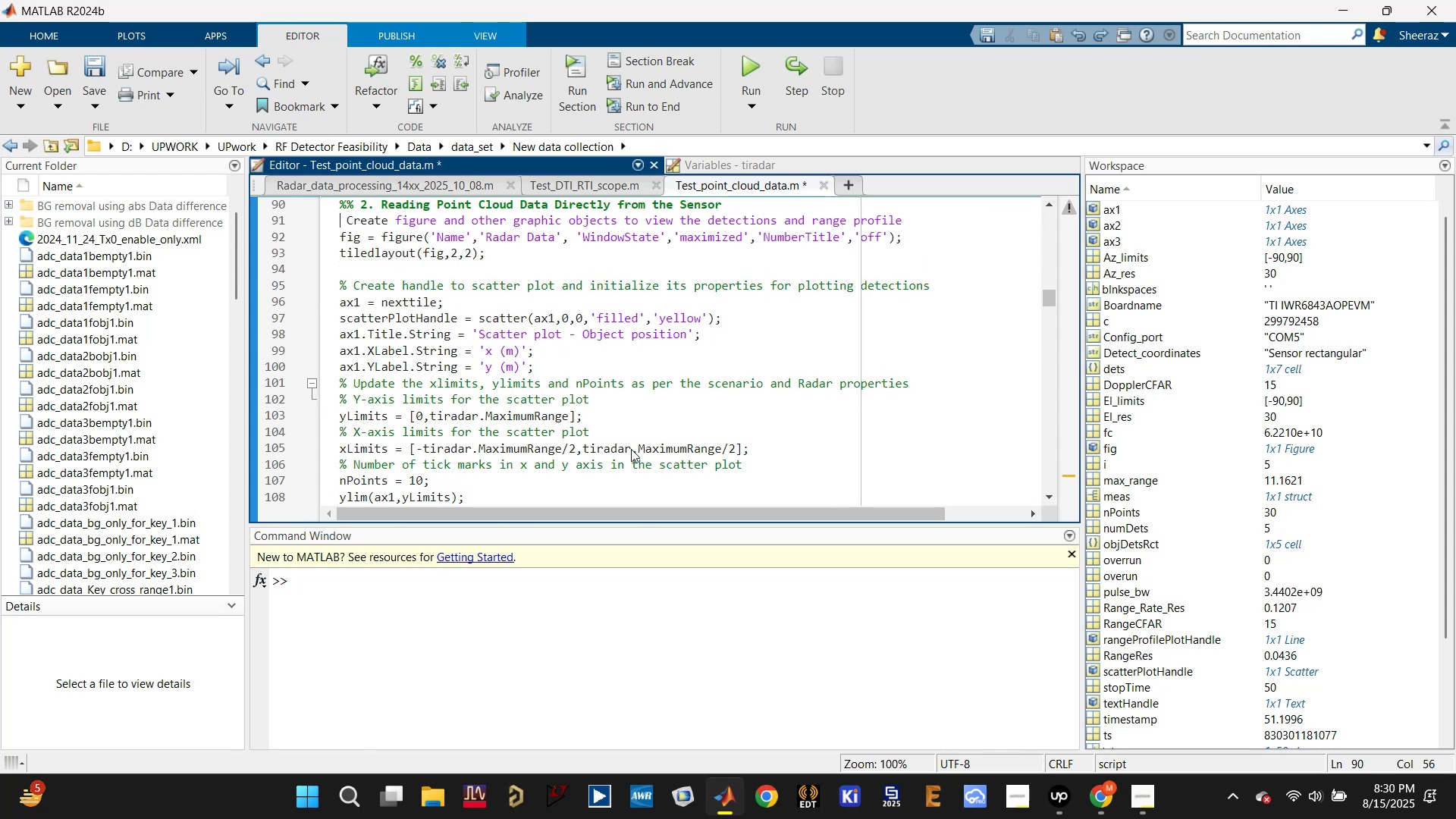 
key(Control+Z)
 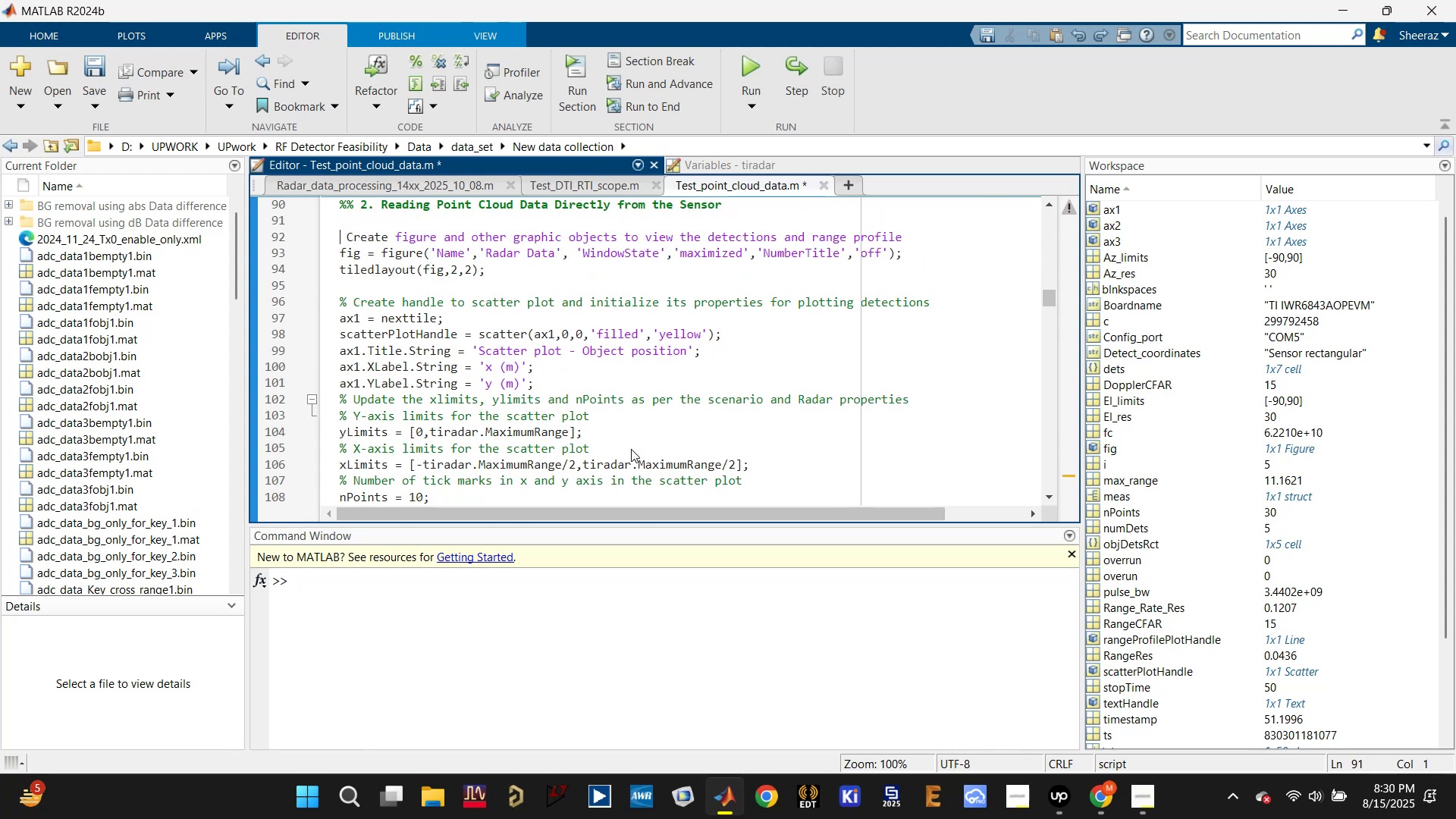 
key(Control+Z)
 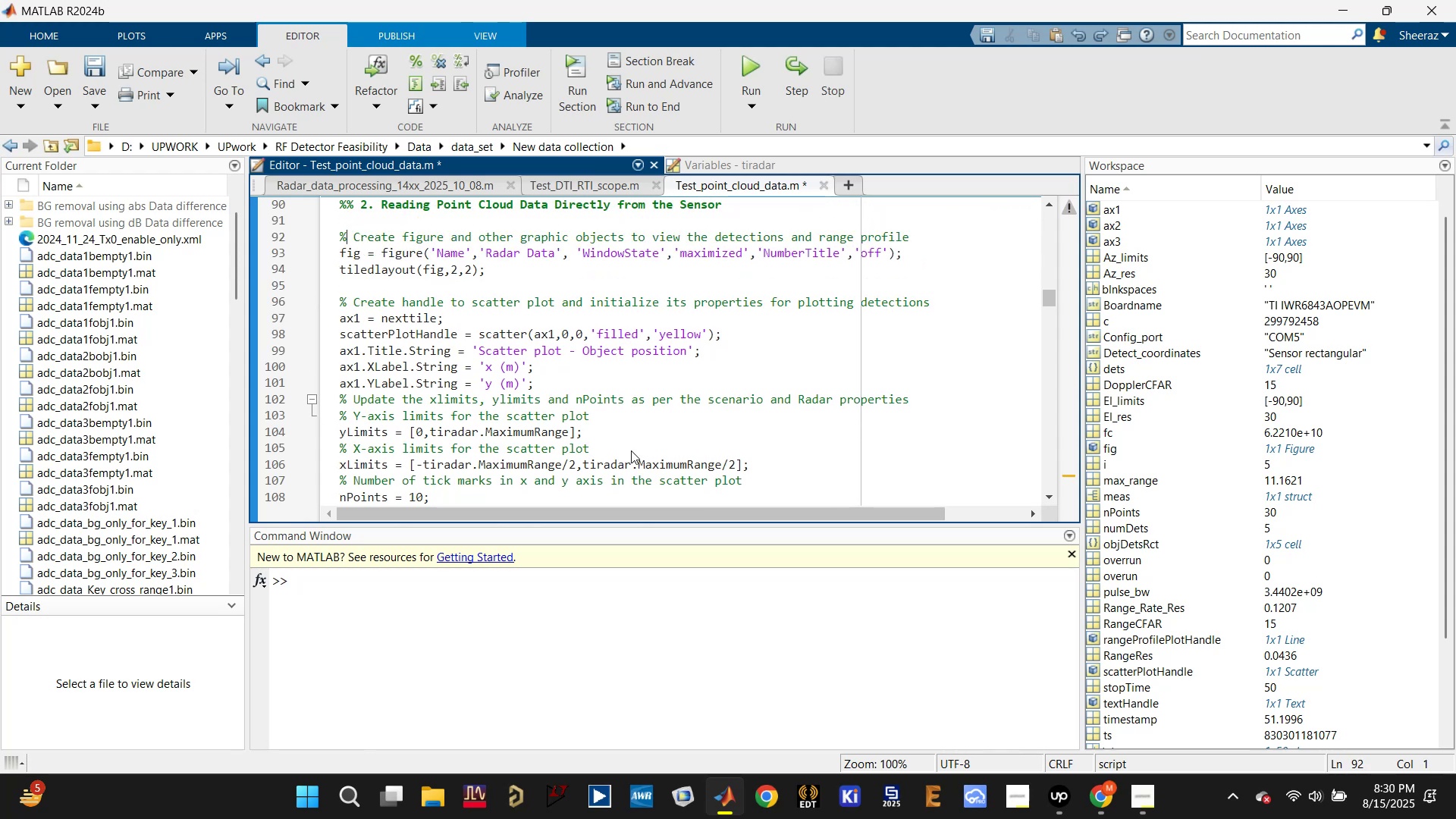 
key(Control+Z)
 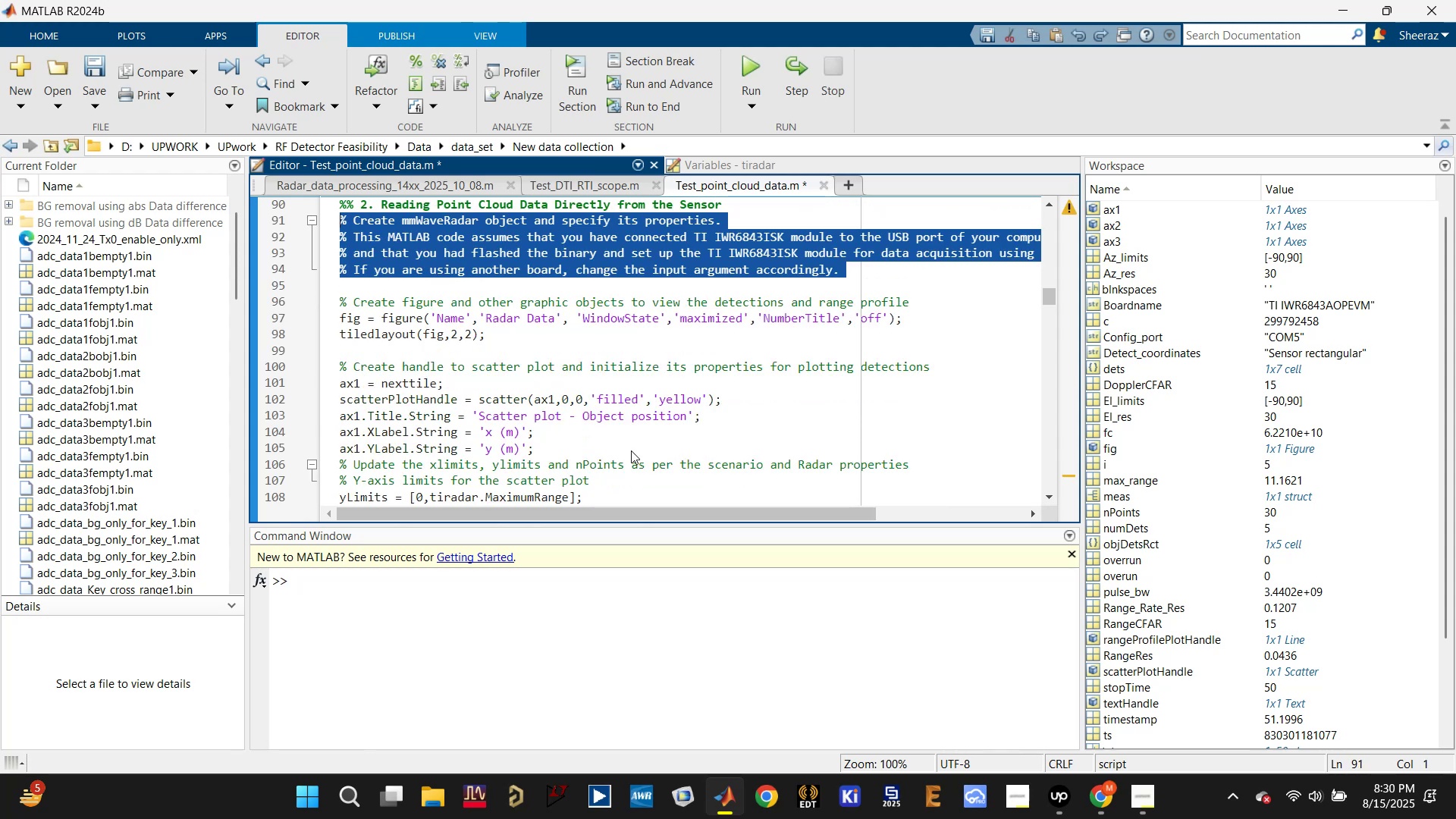 
key(Control+Z)
 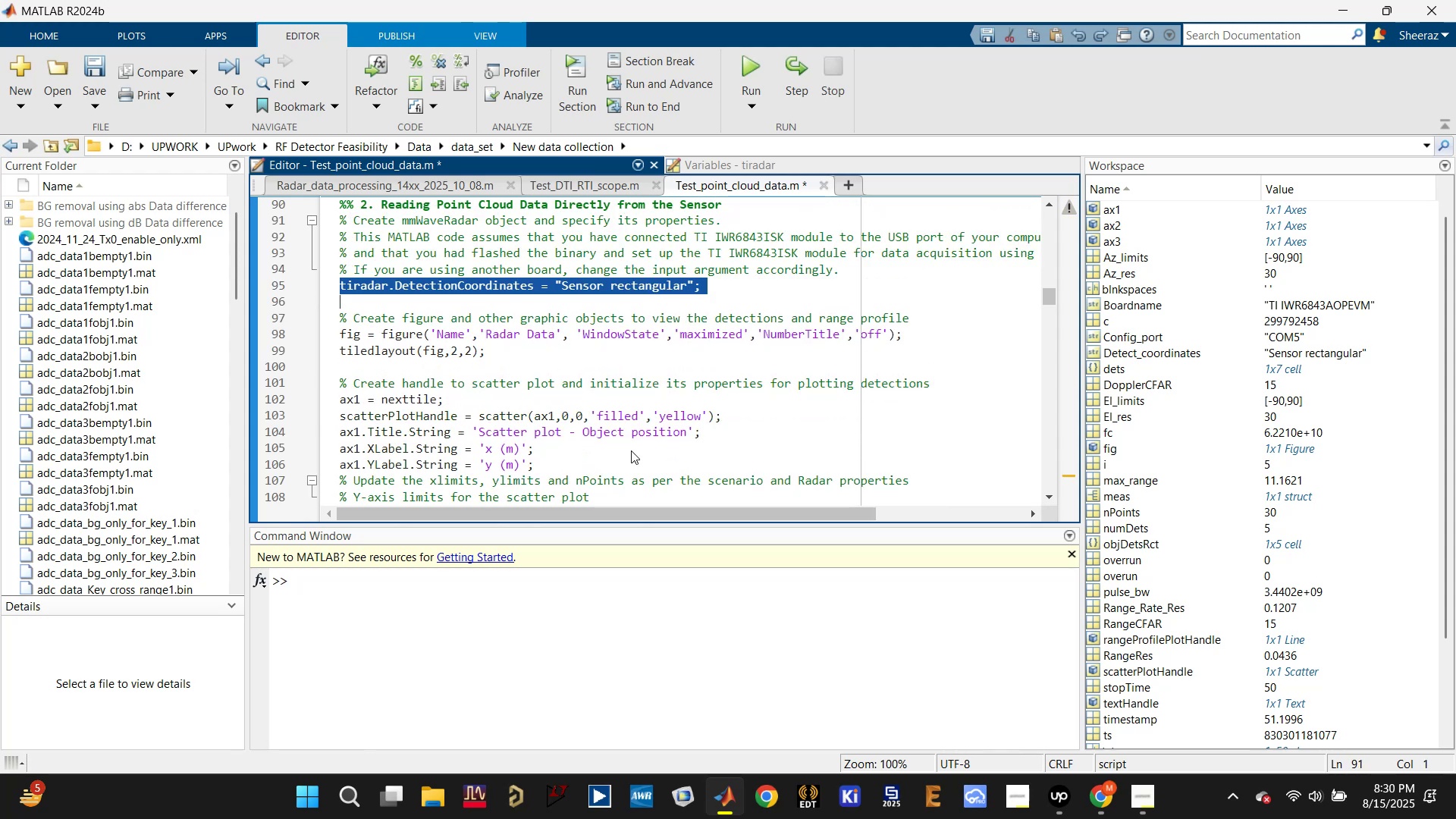 
key(Control+Z)
 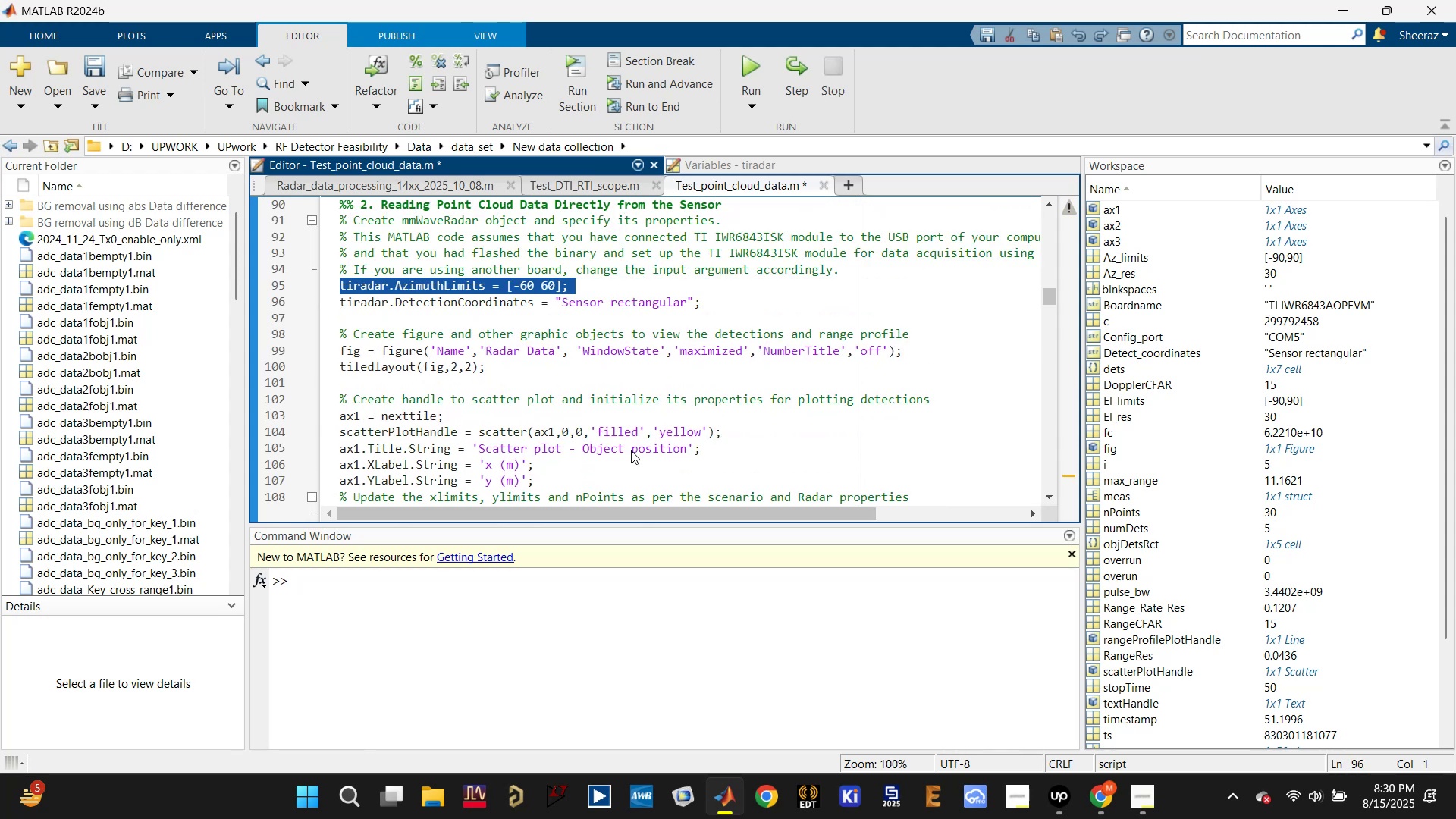 
key(Control+Z)
 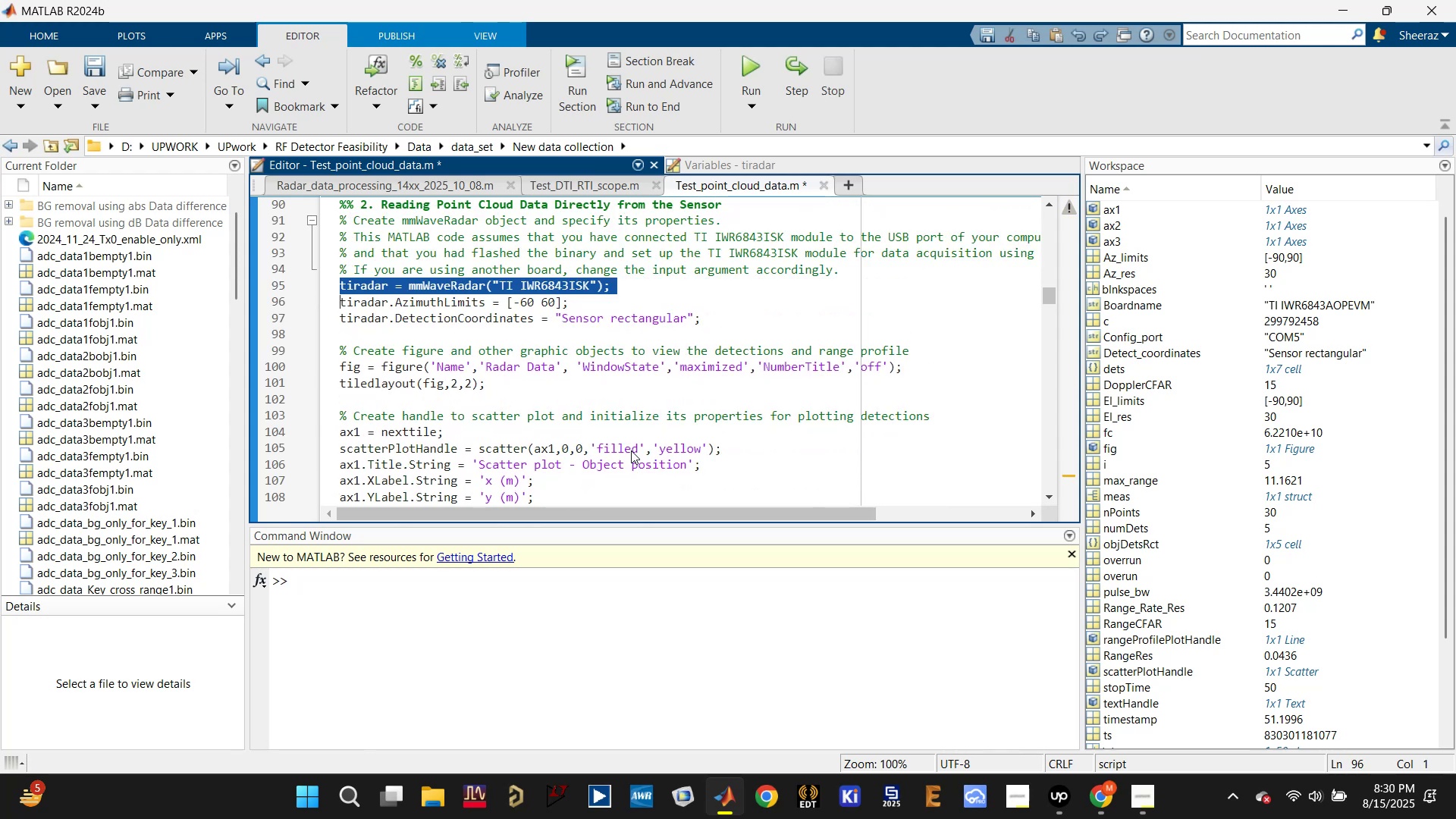 
key(Control+Z)
 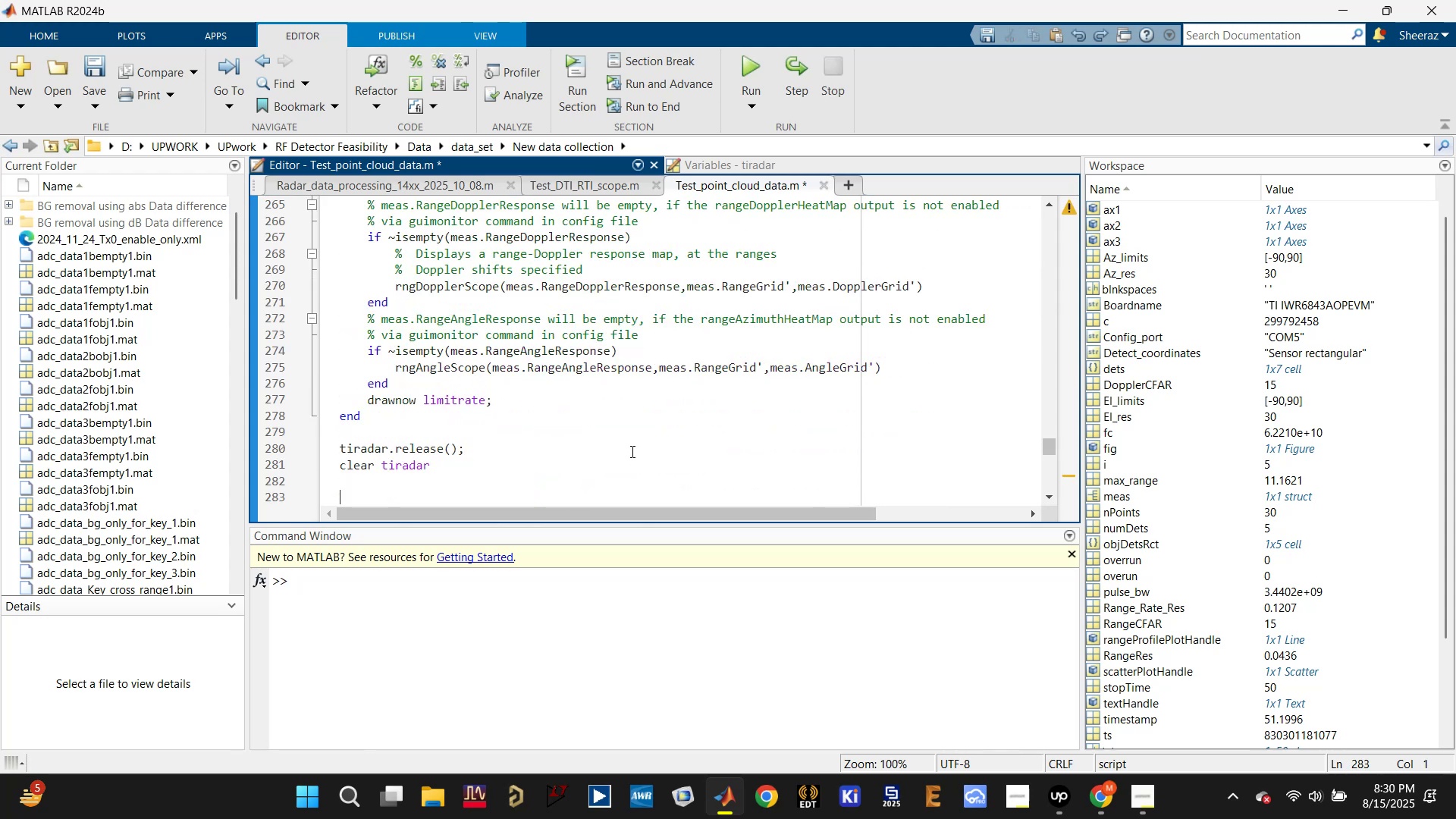 
key(Control+Z)
 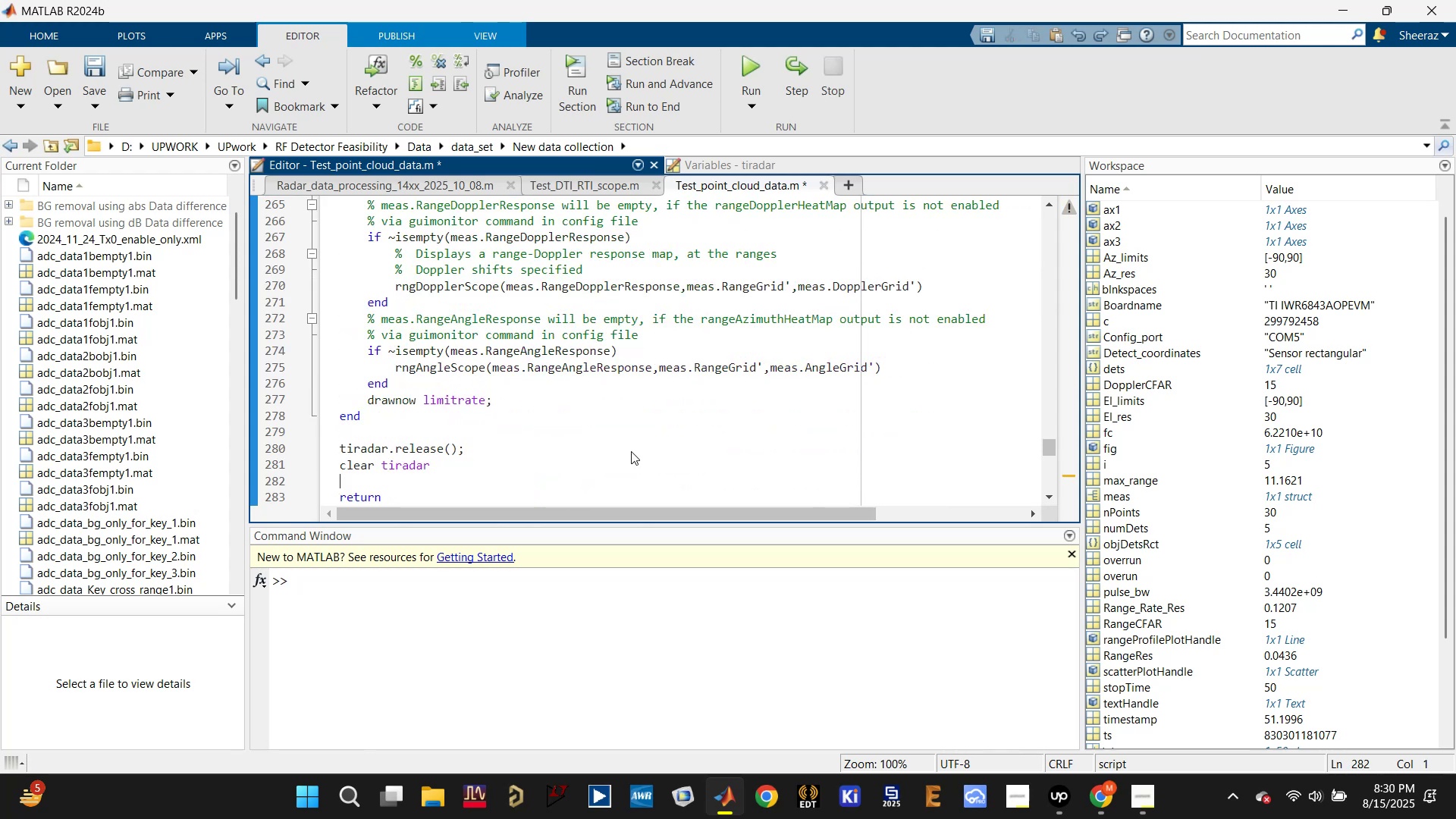 
key(Control+Z)
 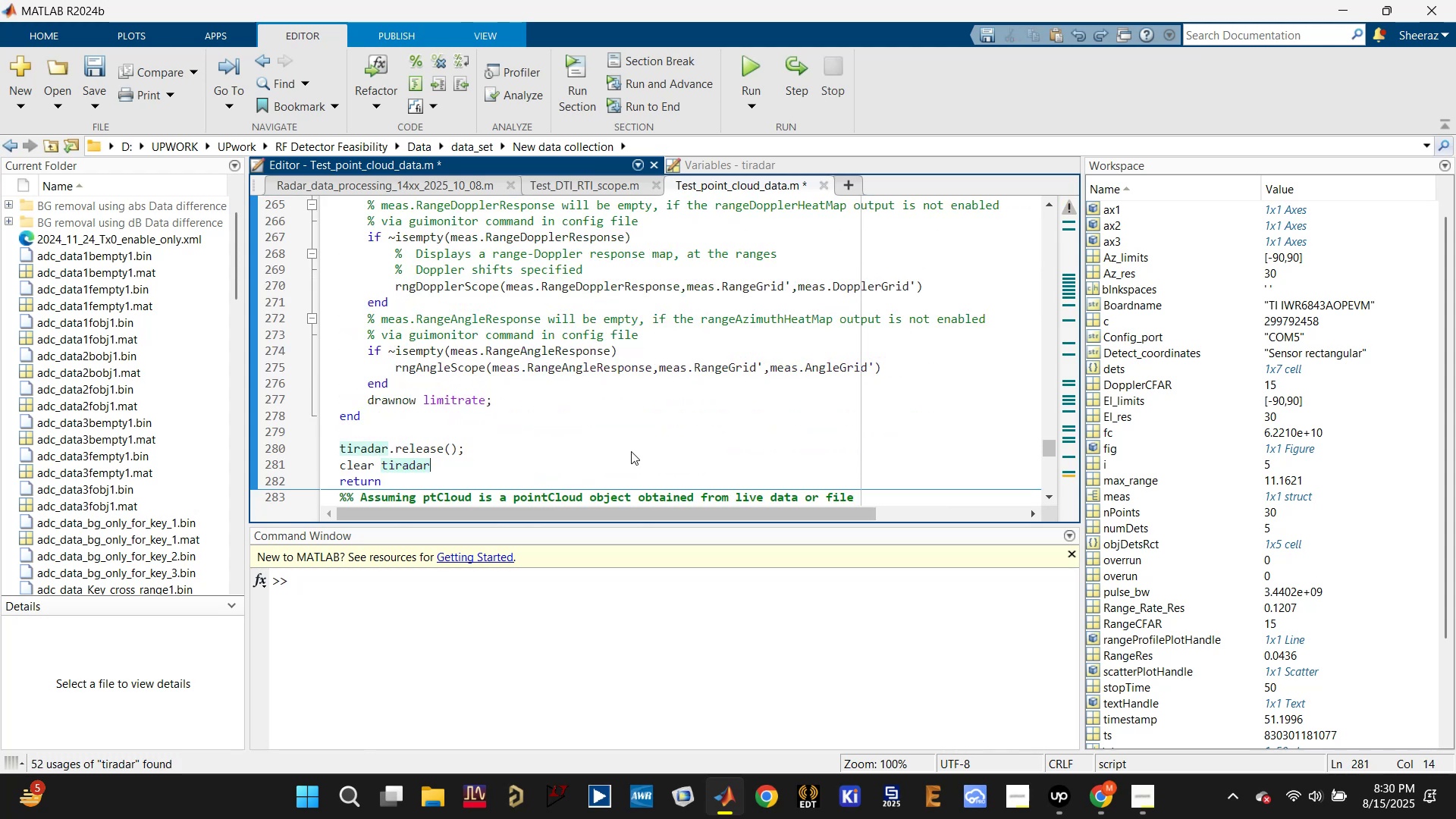 
key(Control+Z)
 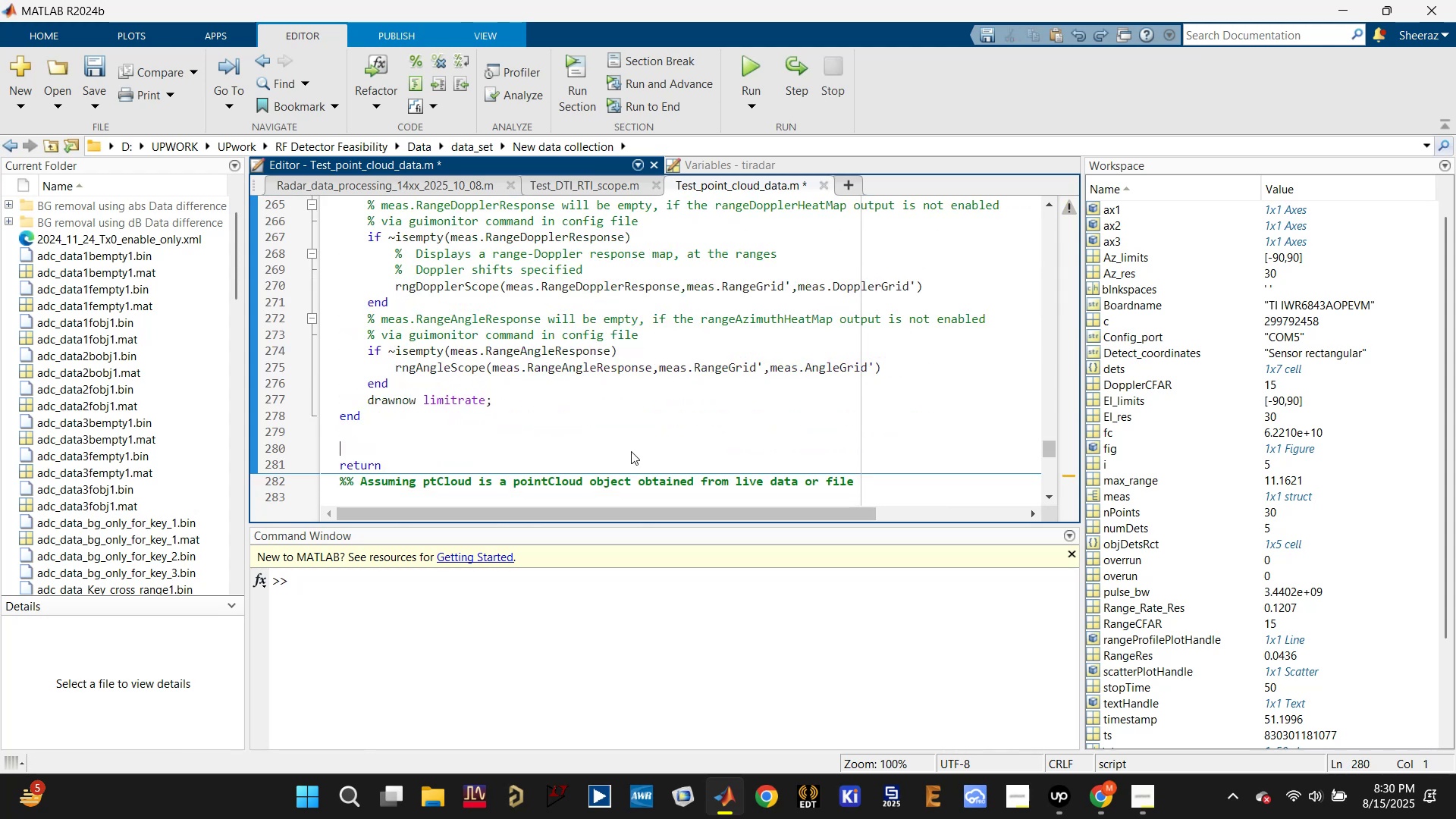 
key(Control+Z)
 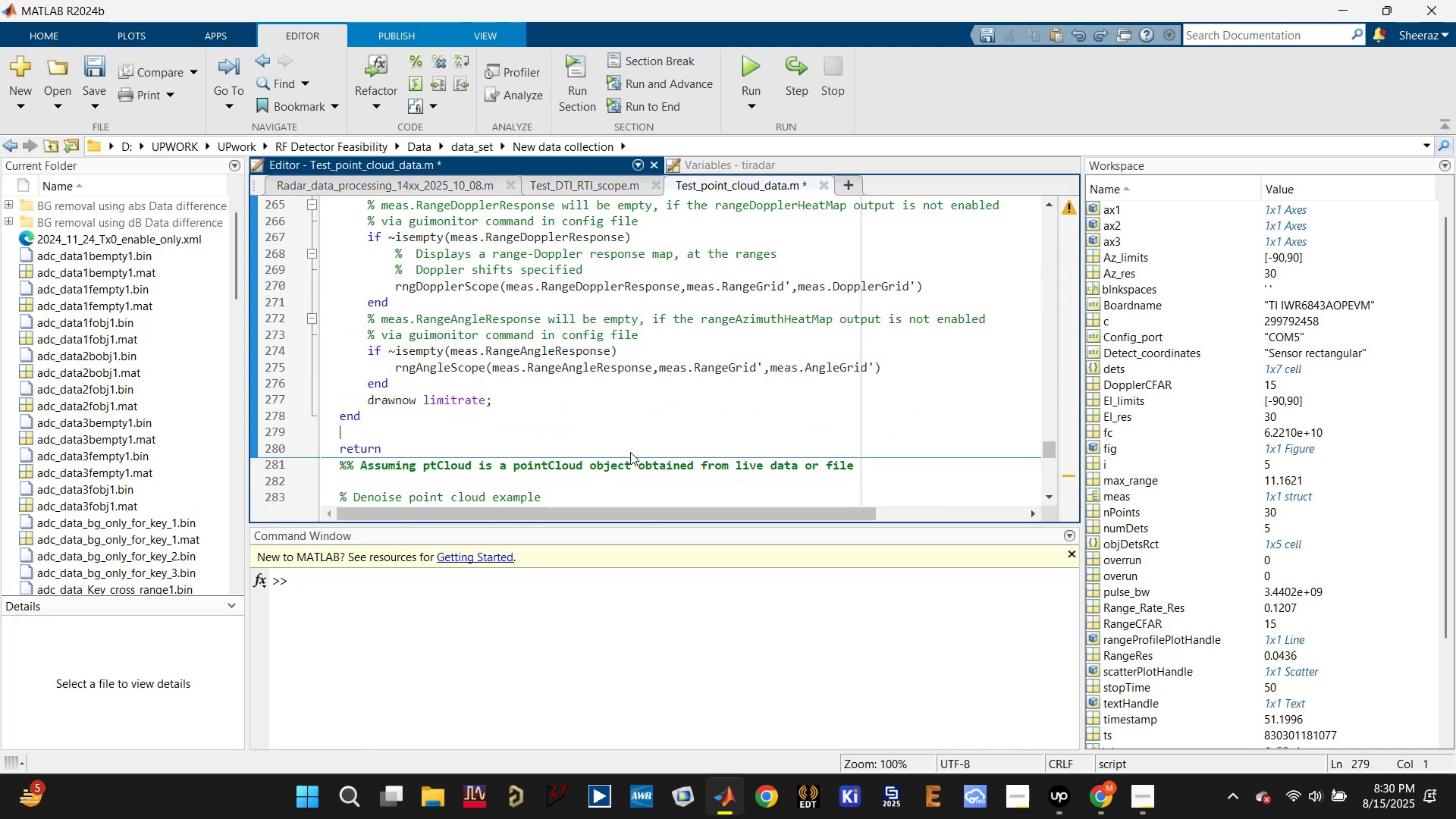 
key(Control+Z)
 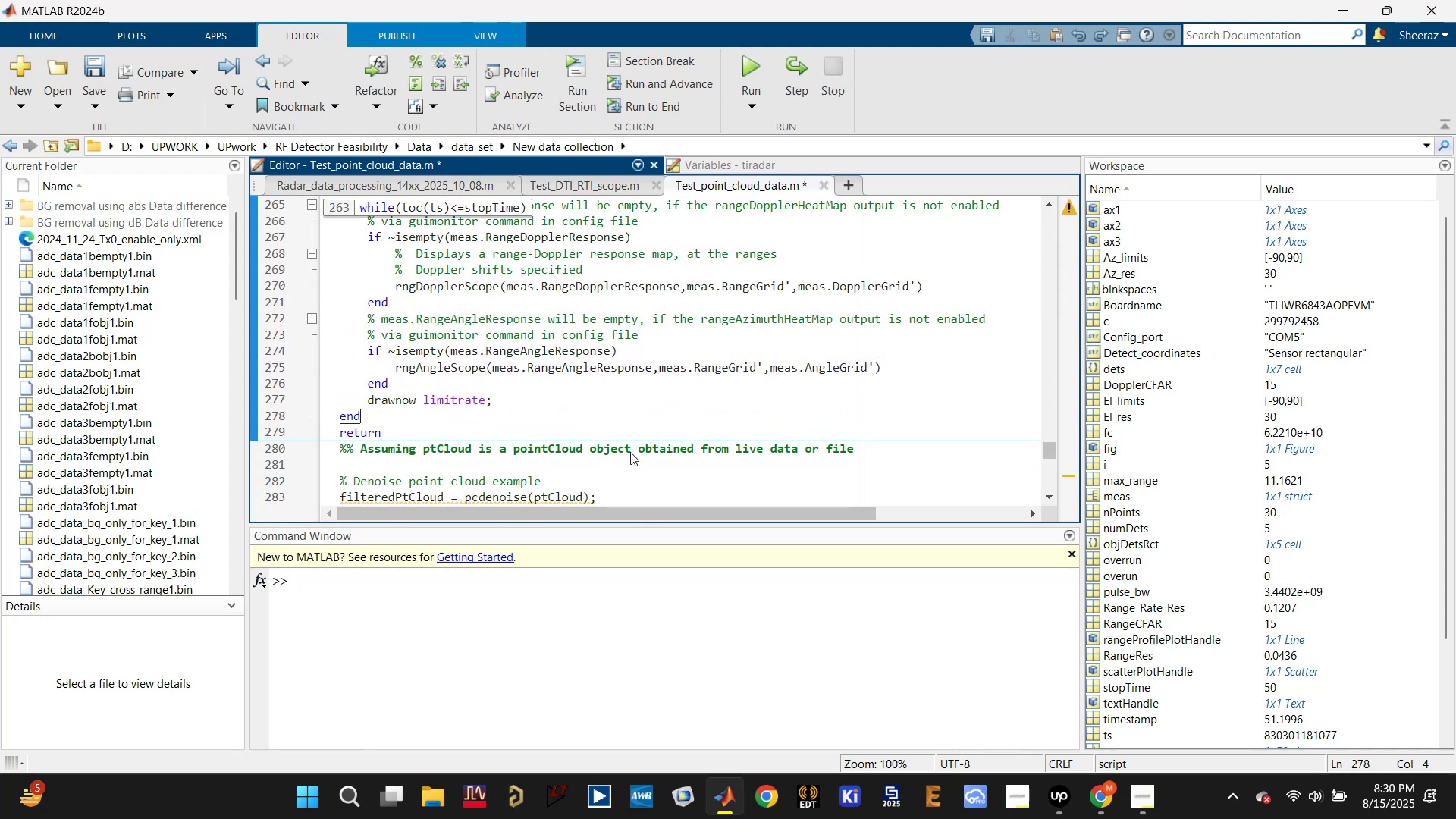 
key(Control+Z)
 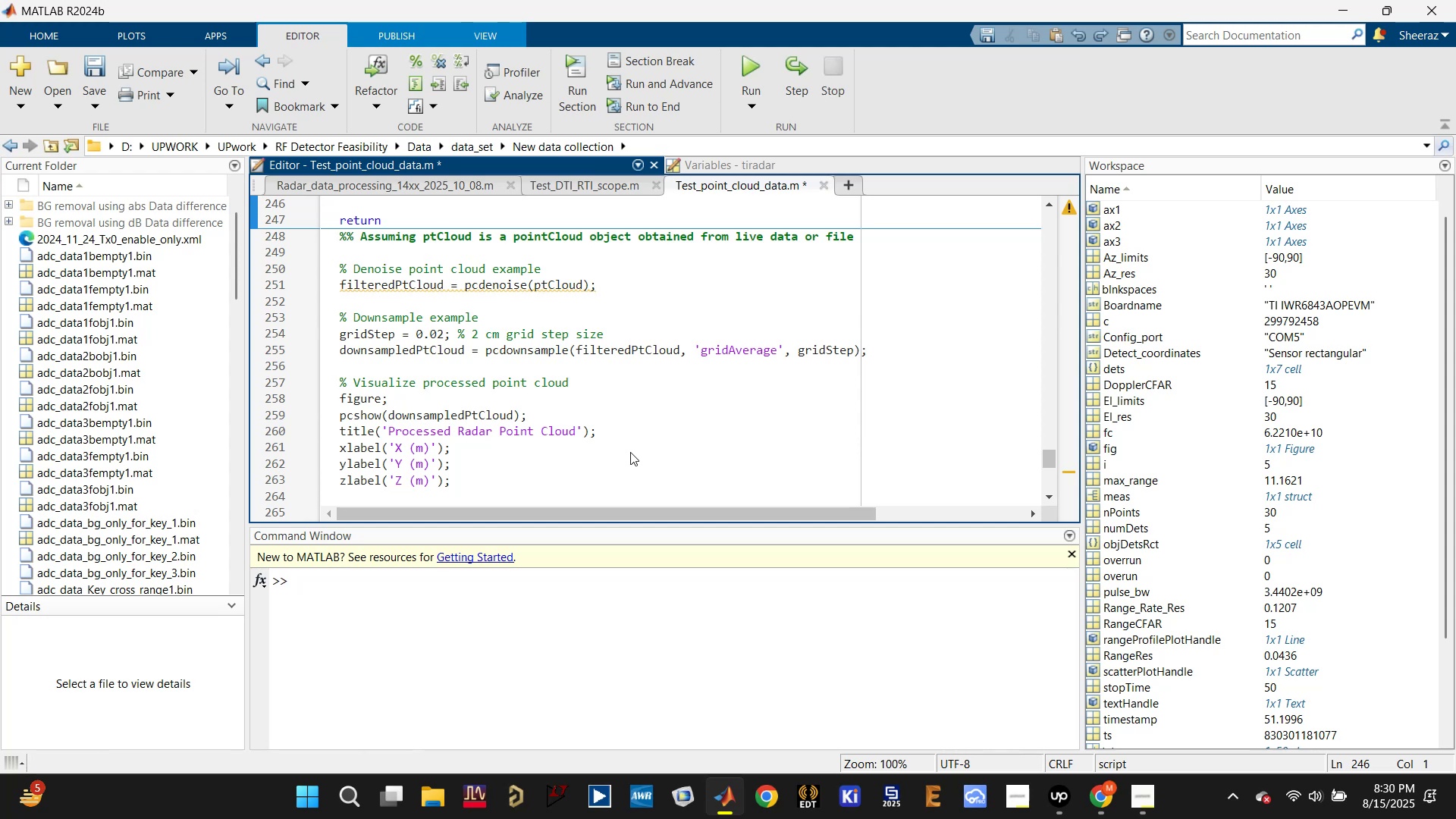 
scroll: coordinate [629, 457], scroll_direction: up, amount: 2.0
 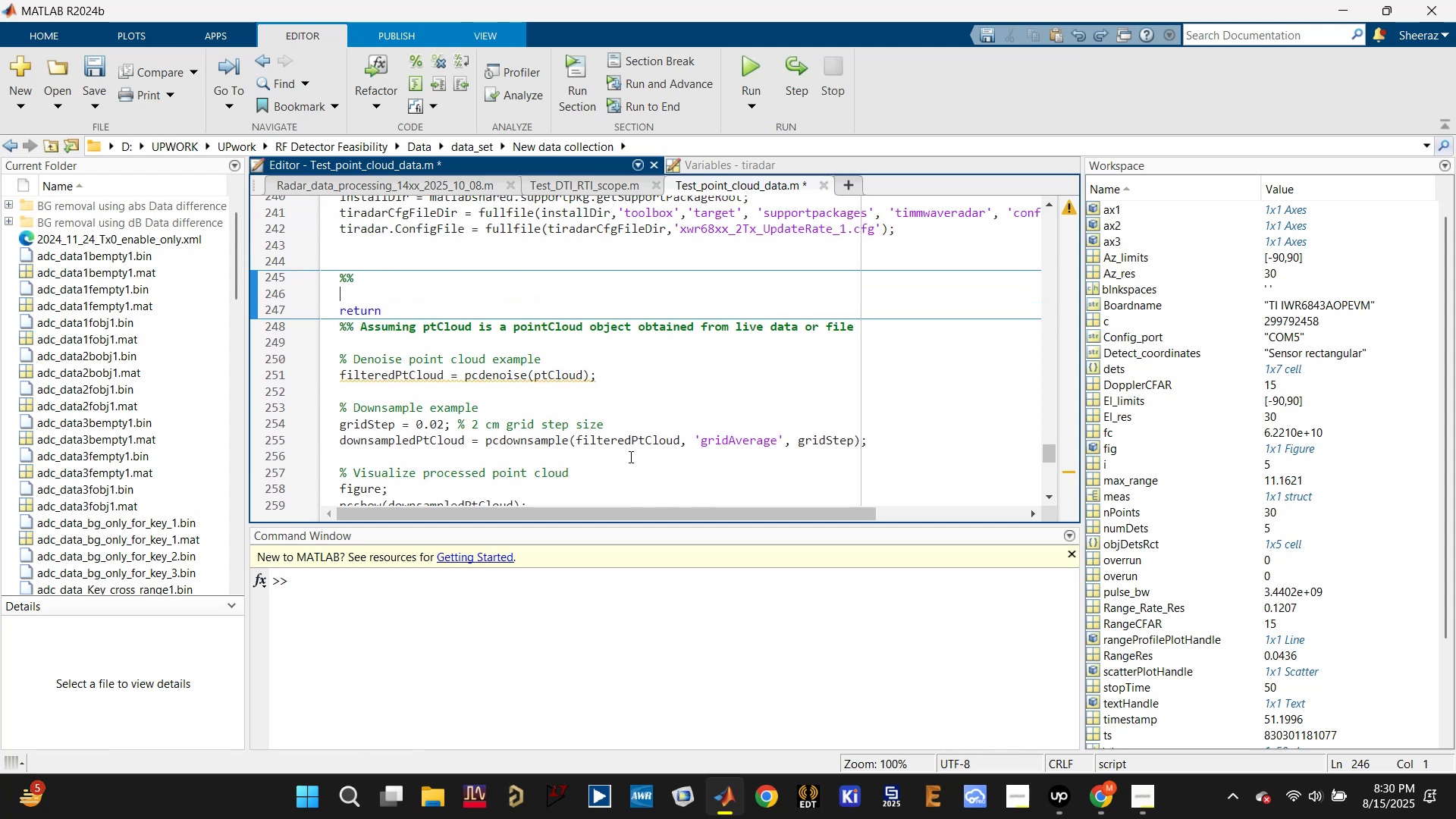 
key(Control+Z)
 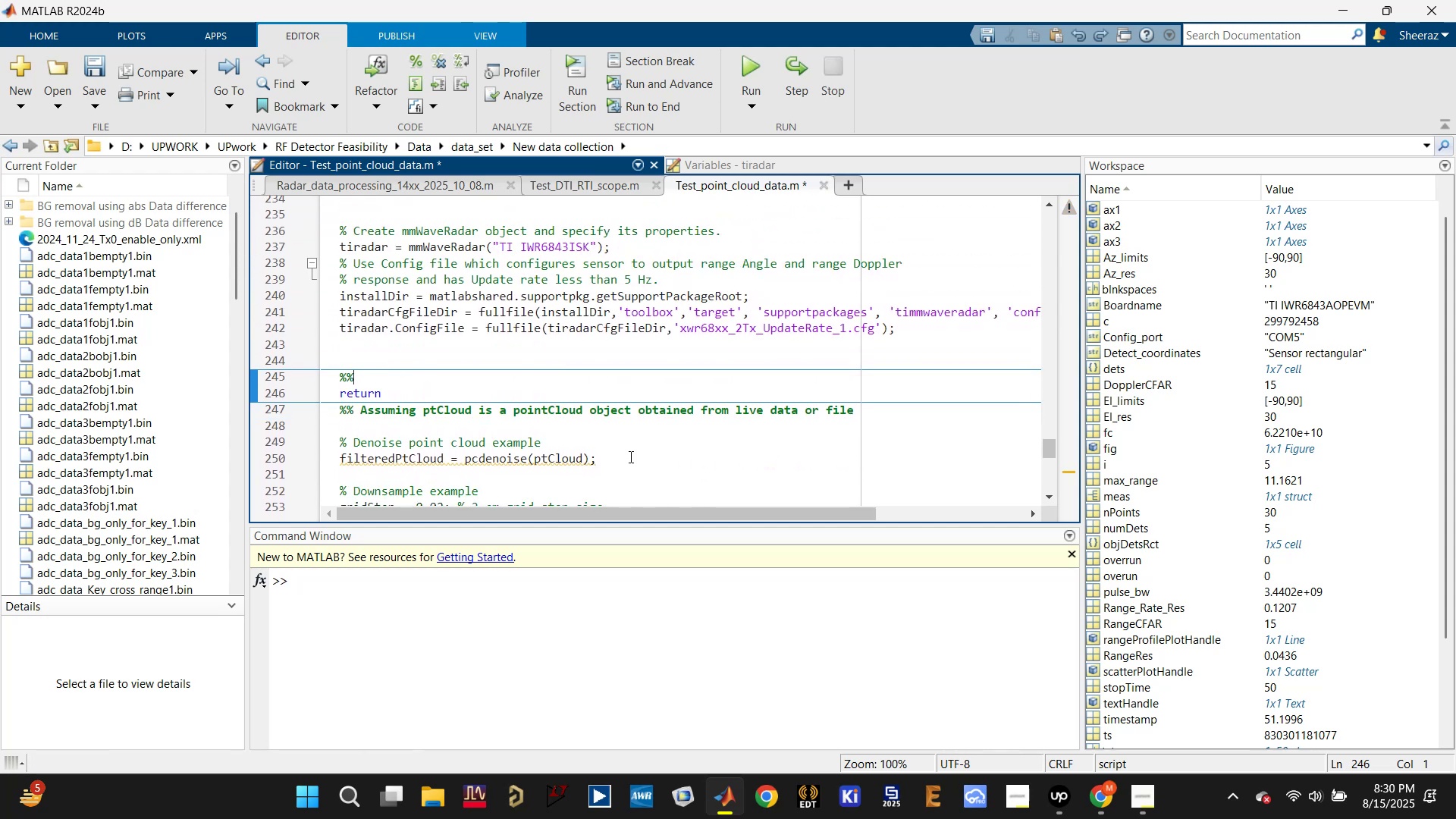 
key(Control+Z)
 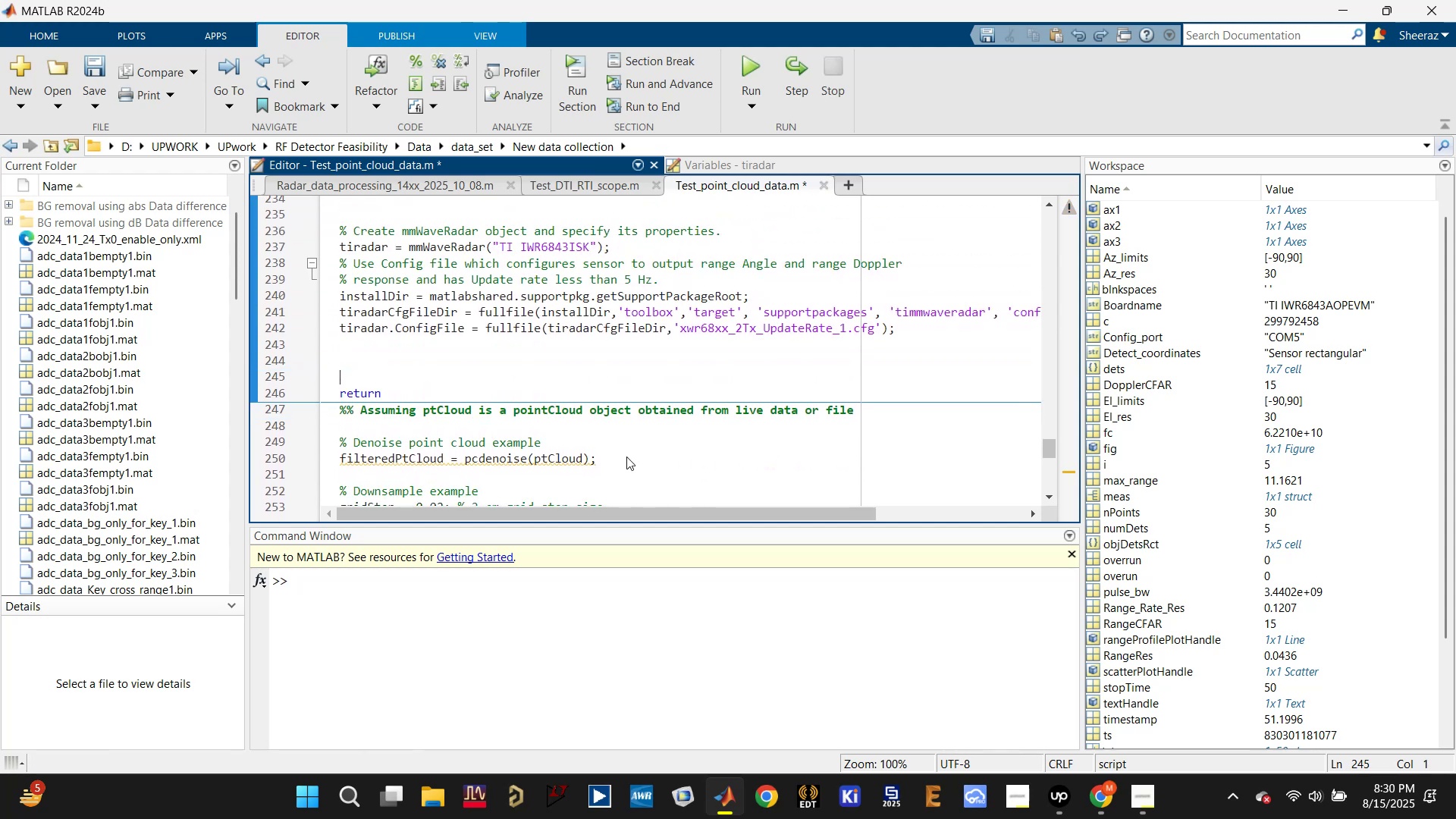 
key(Control+Z)
 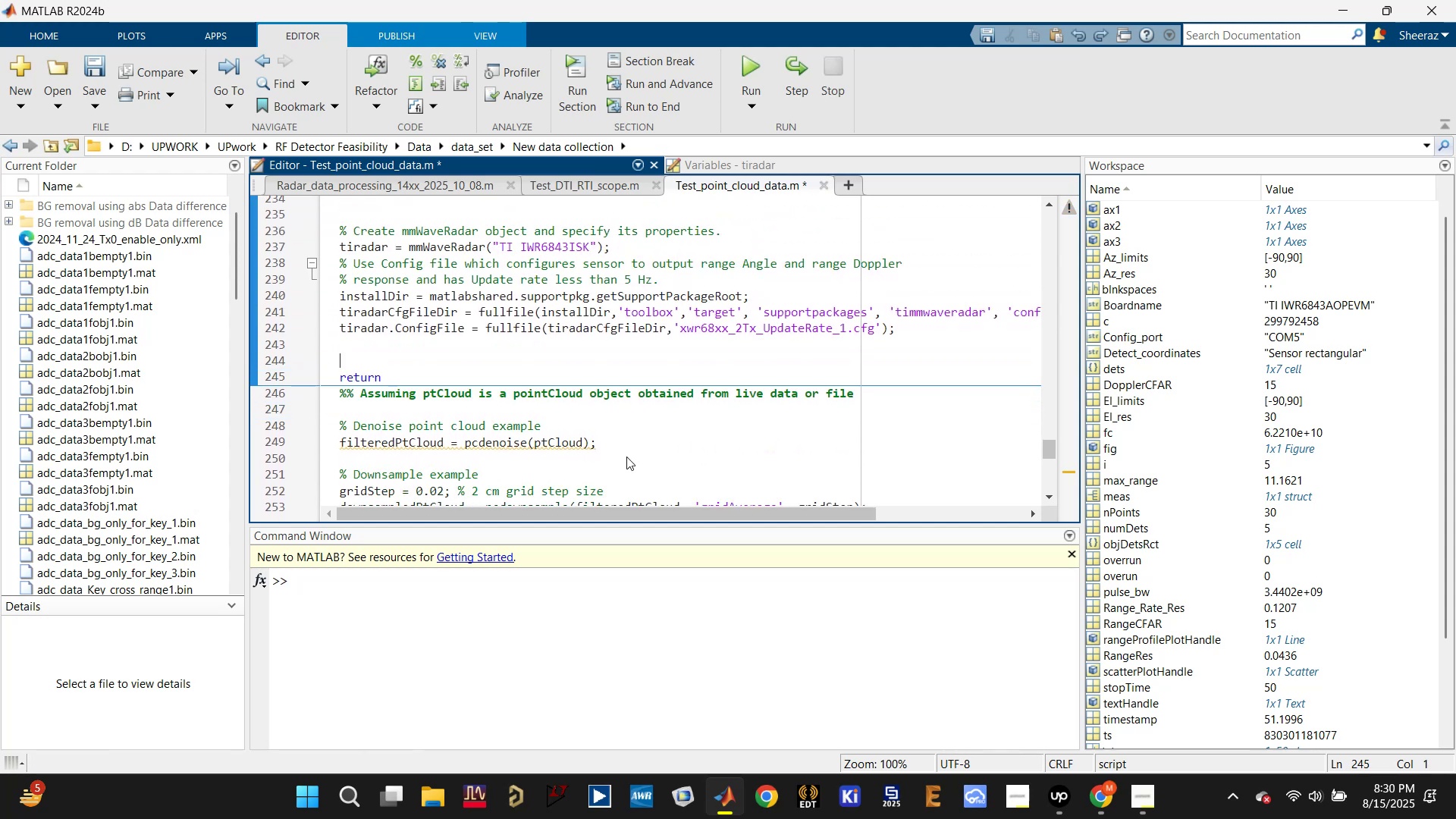 
key(Control+Z)
 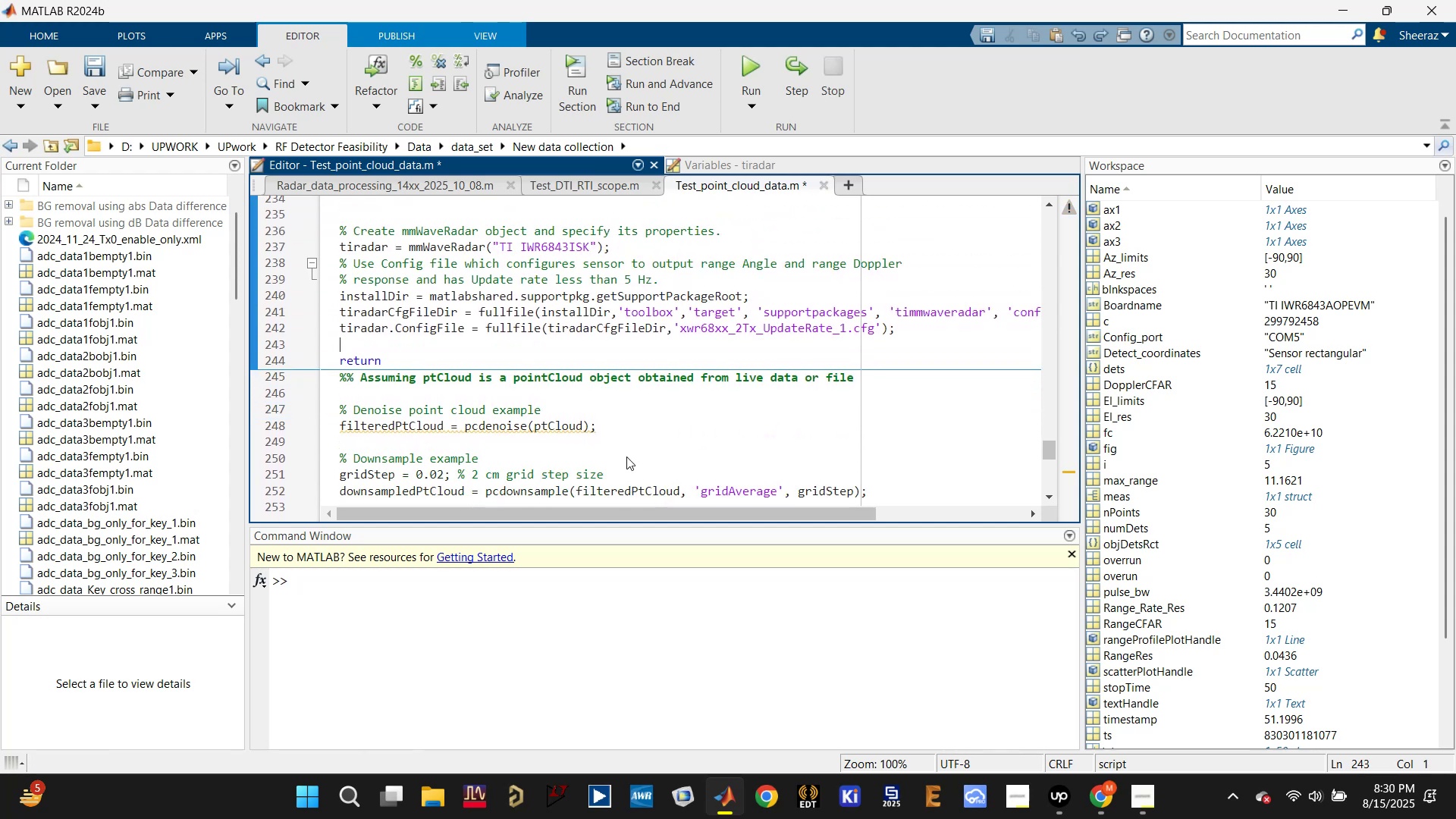 
key(Control+Z)
 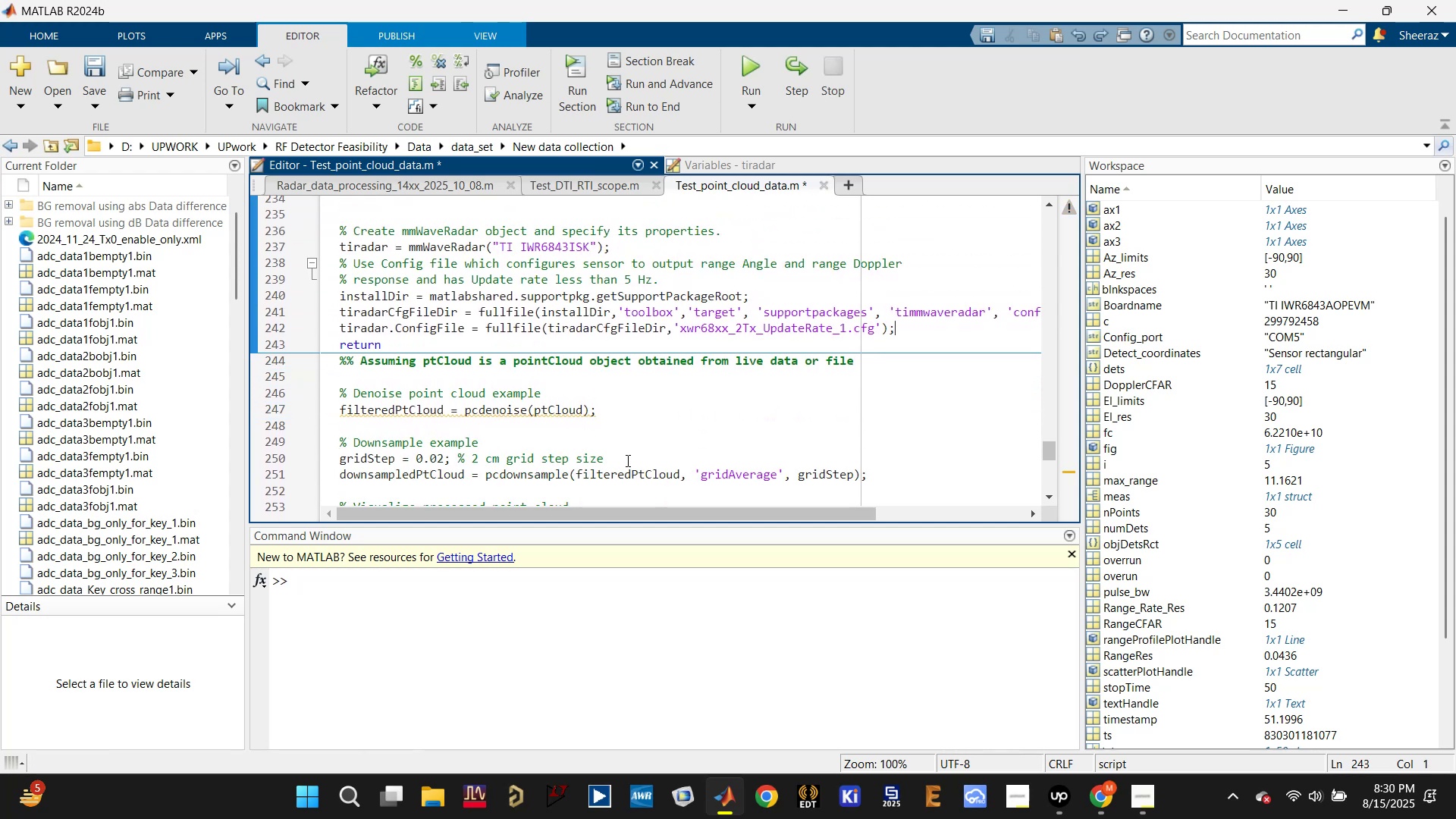 
key(Control+Z)
 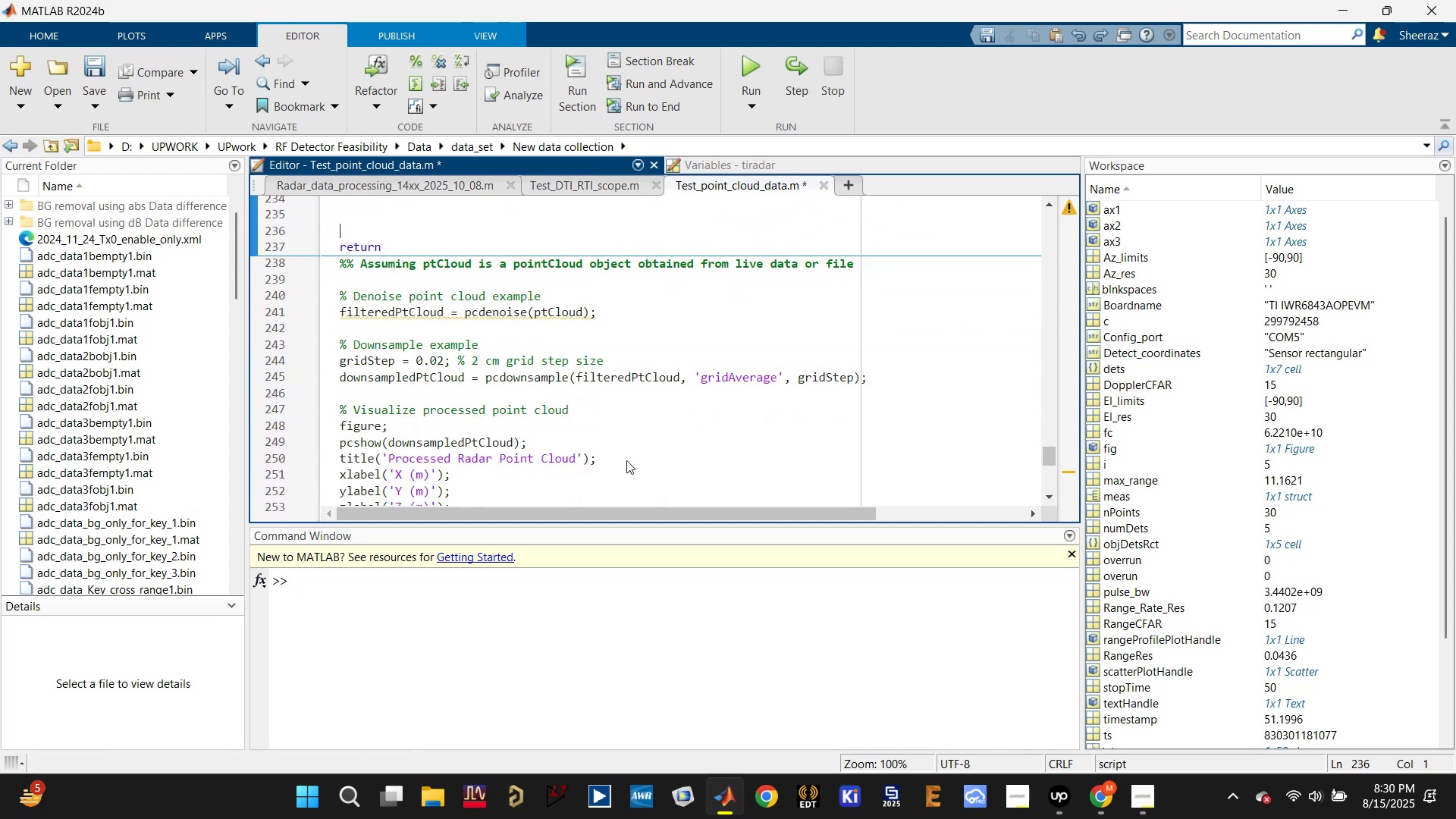 
scroll: coordinate [626, 460], scroll_direction: up, amount: 3.0
 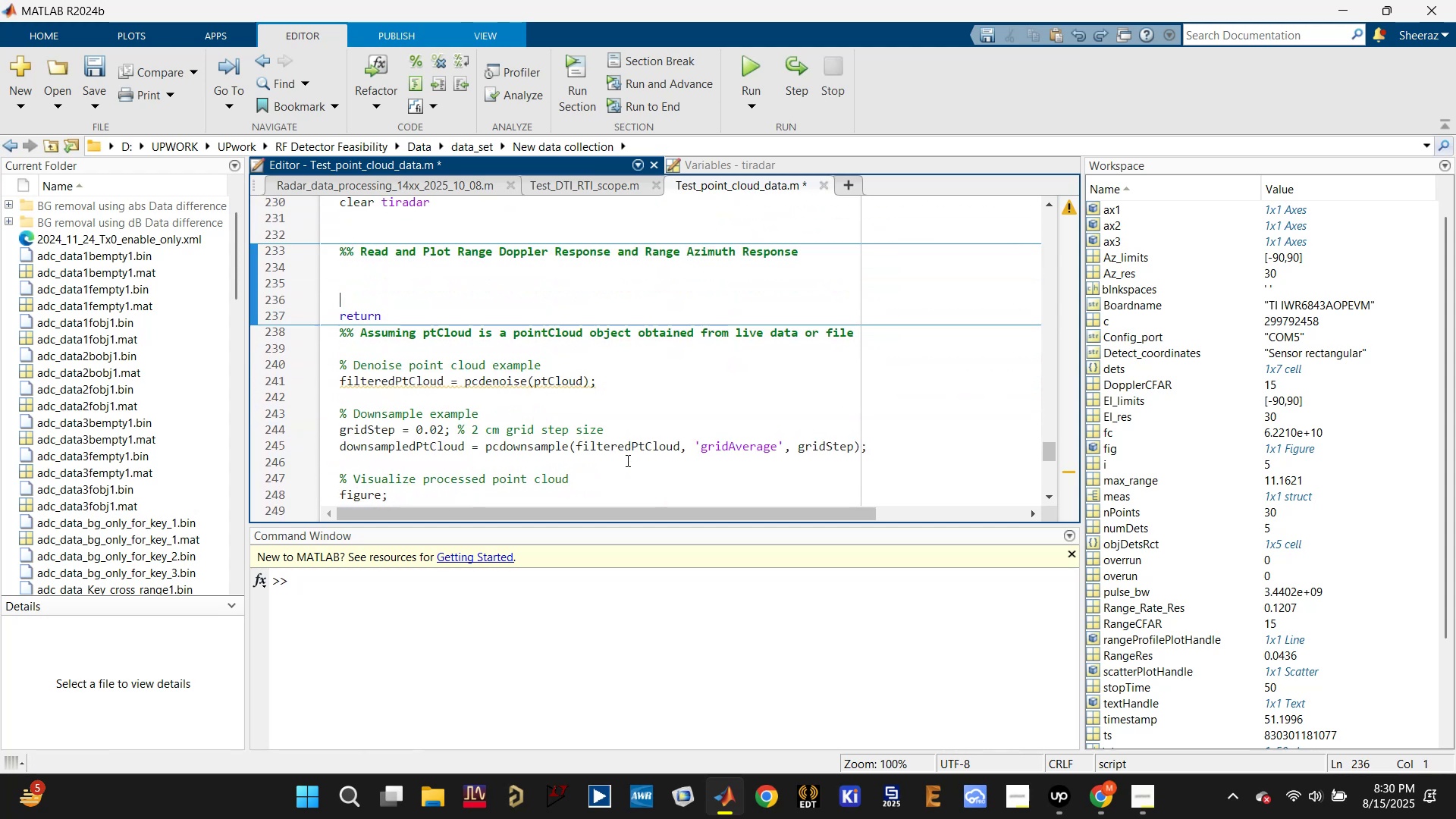 
key(Control+Z)
 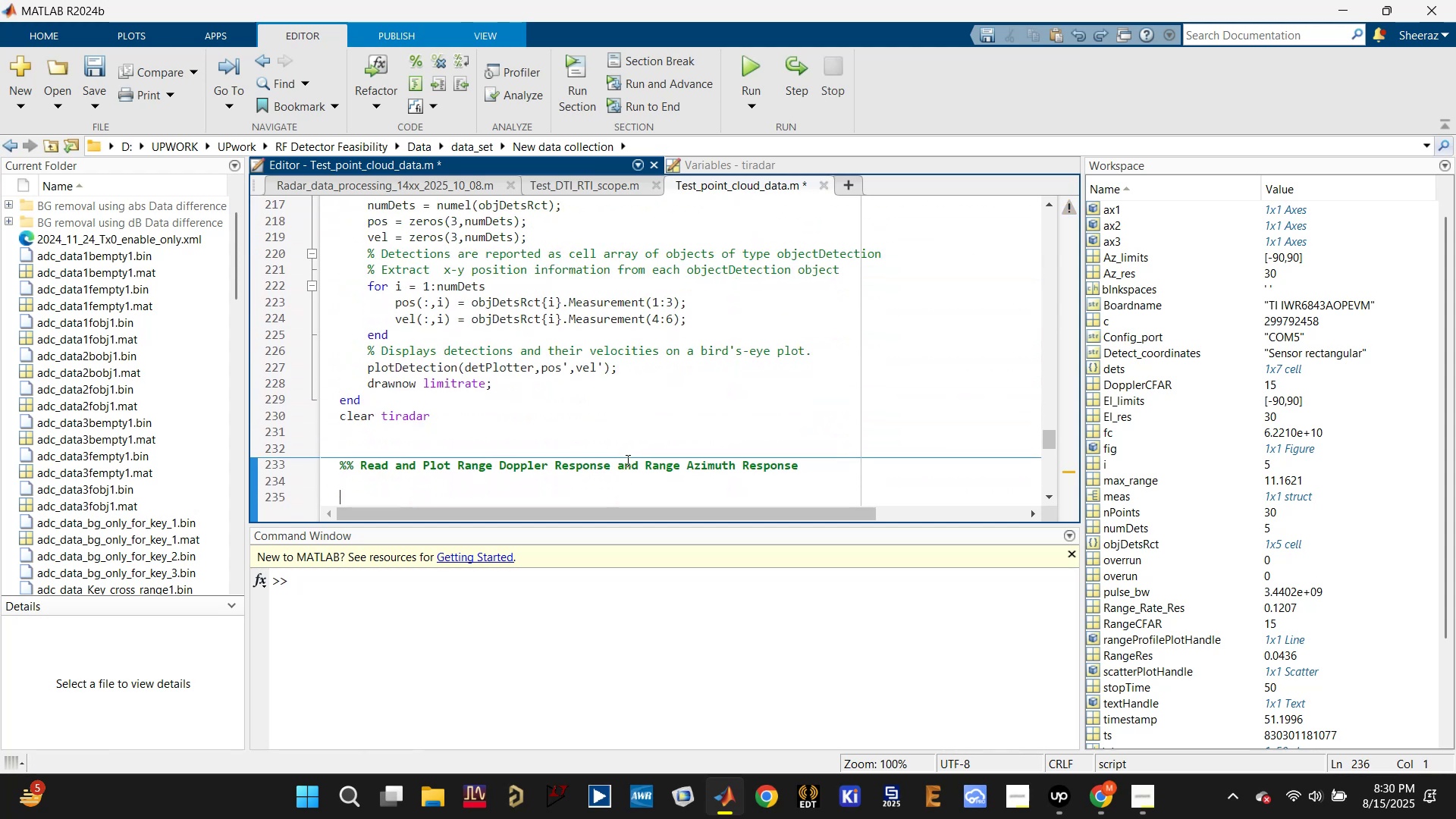 
key(Control+Z)
 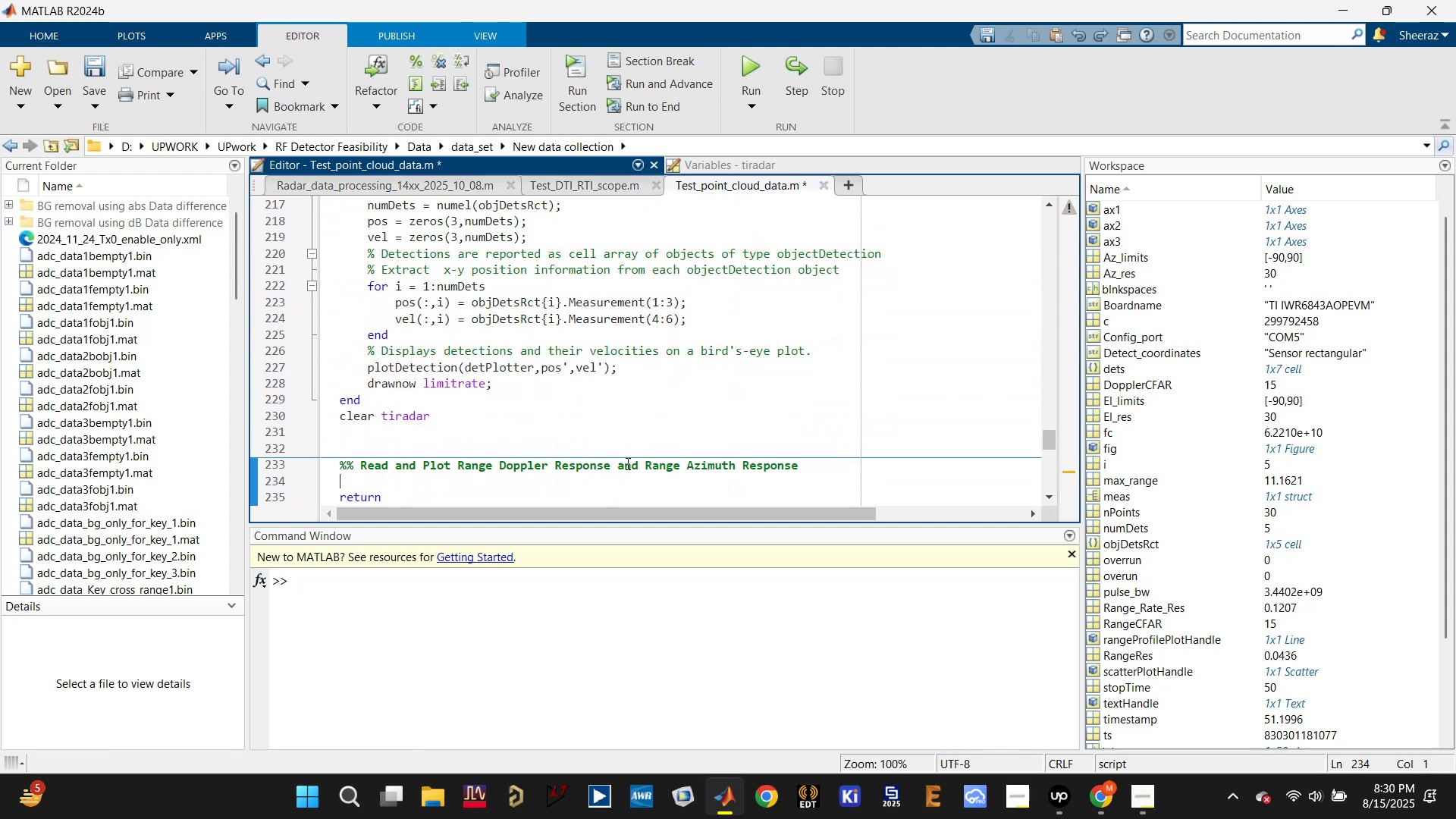 
key(Control+Z)
 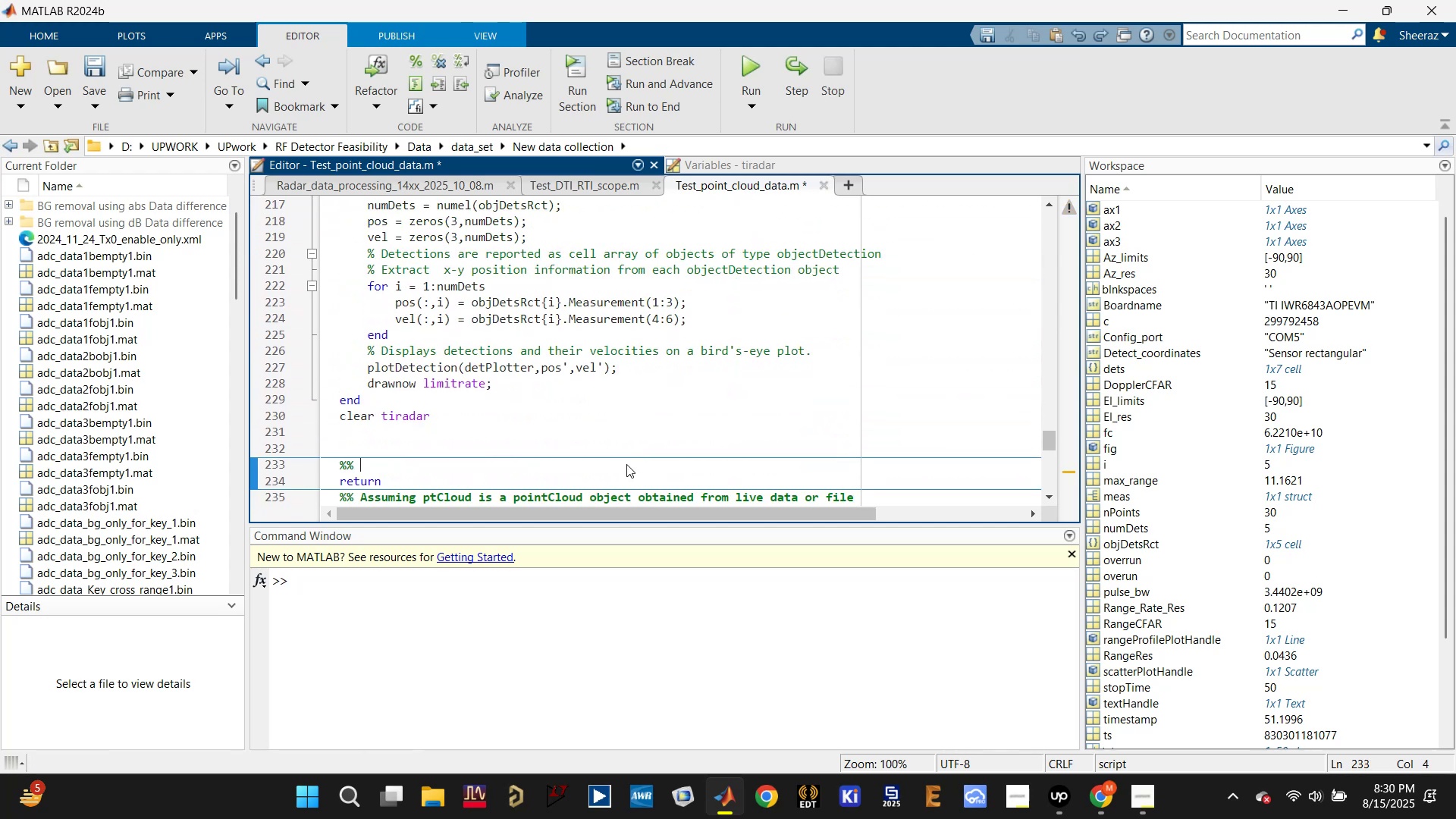 
key(Control+Z)
 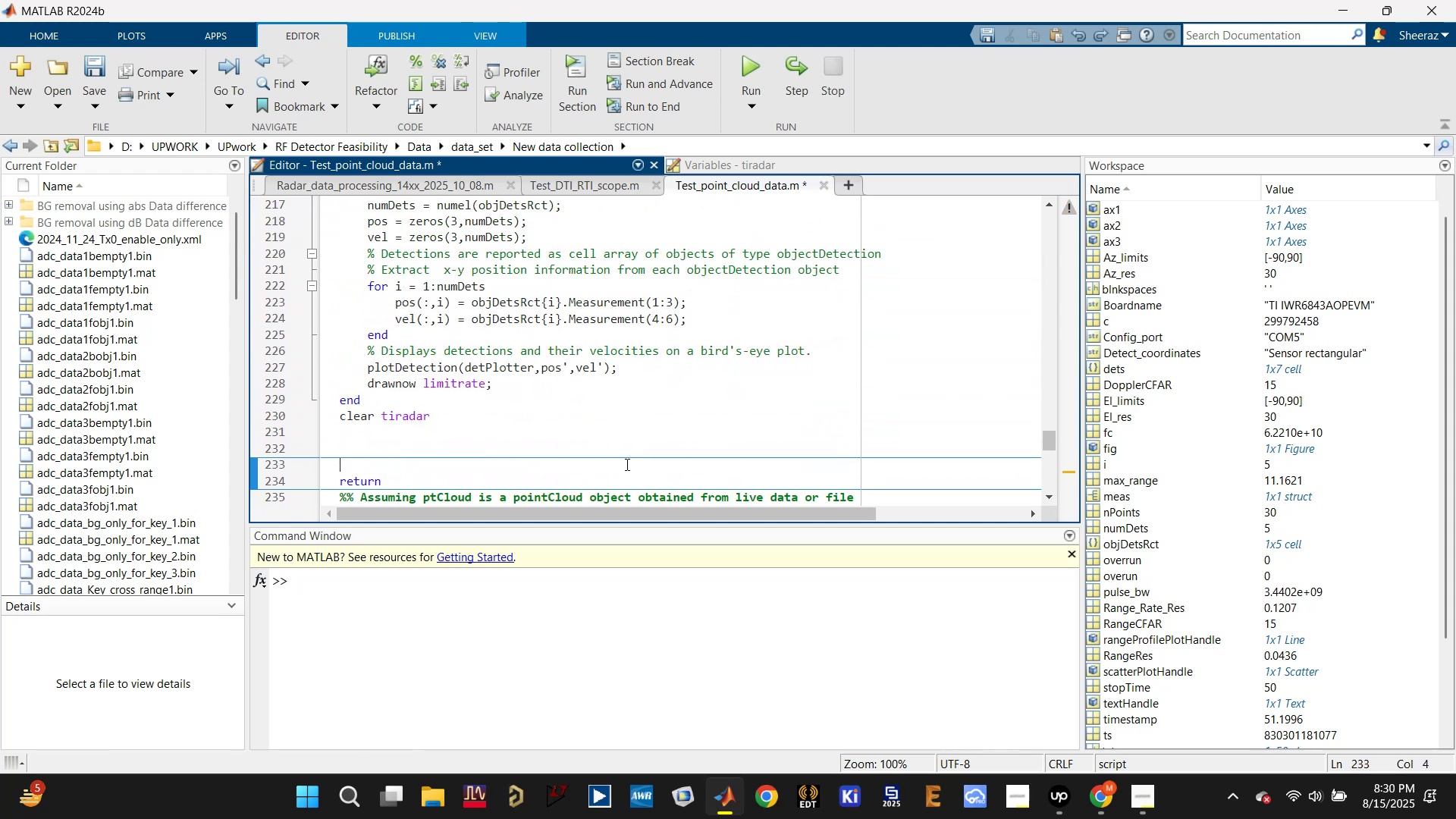 
key(Control+Z)
 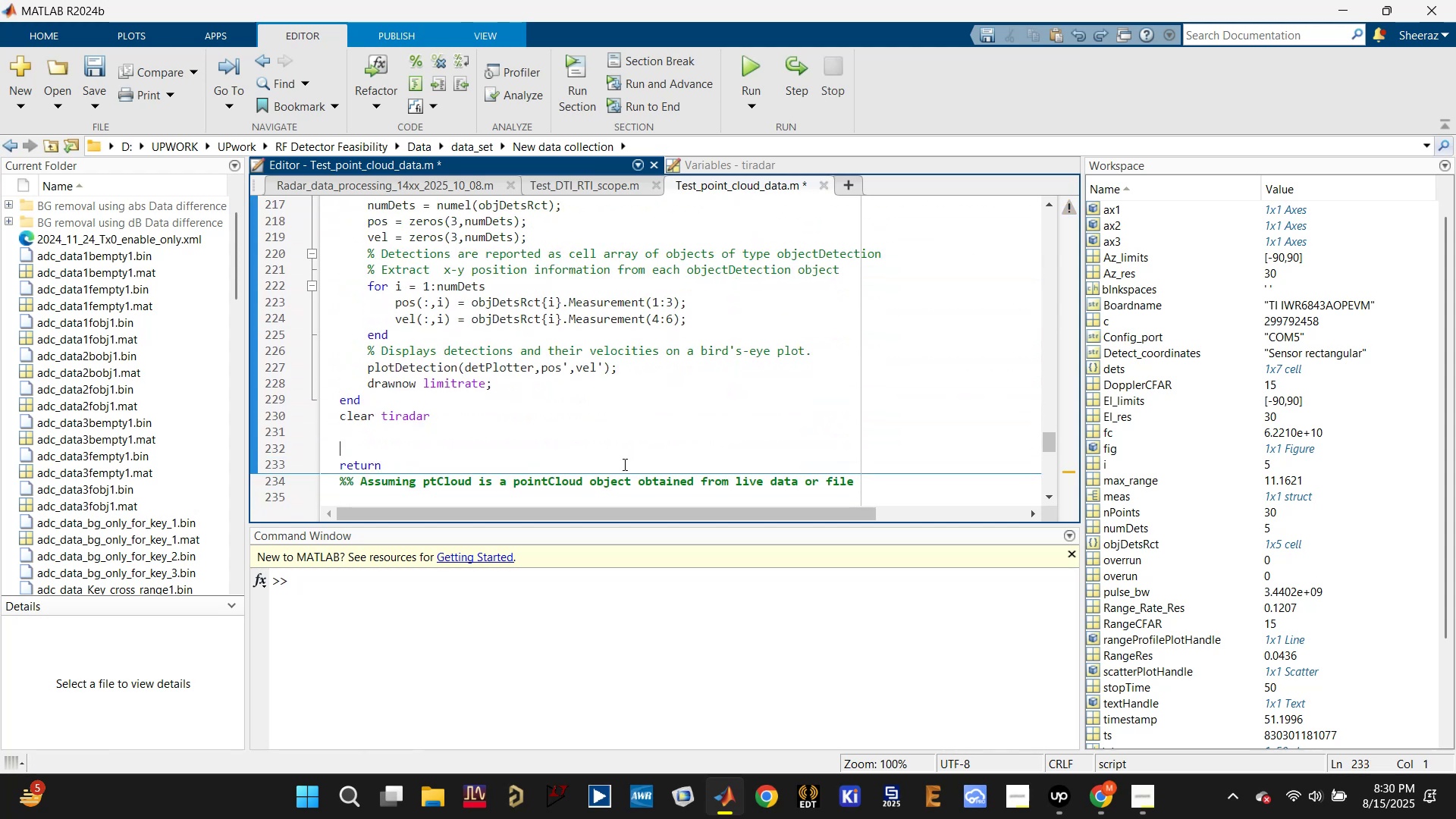 
key(Control+Z)
 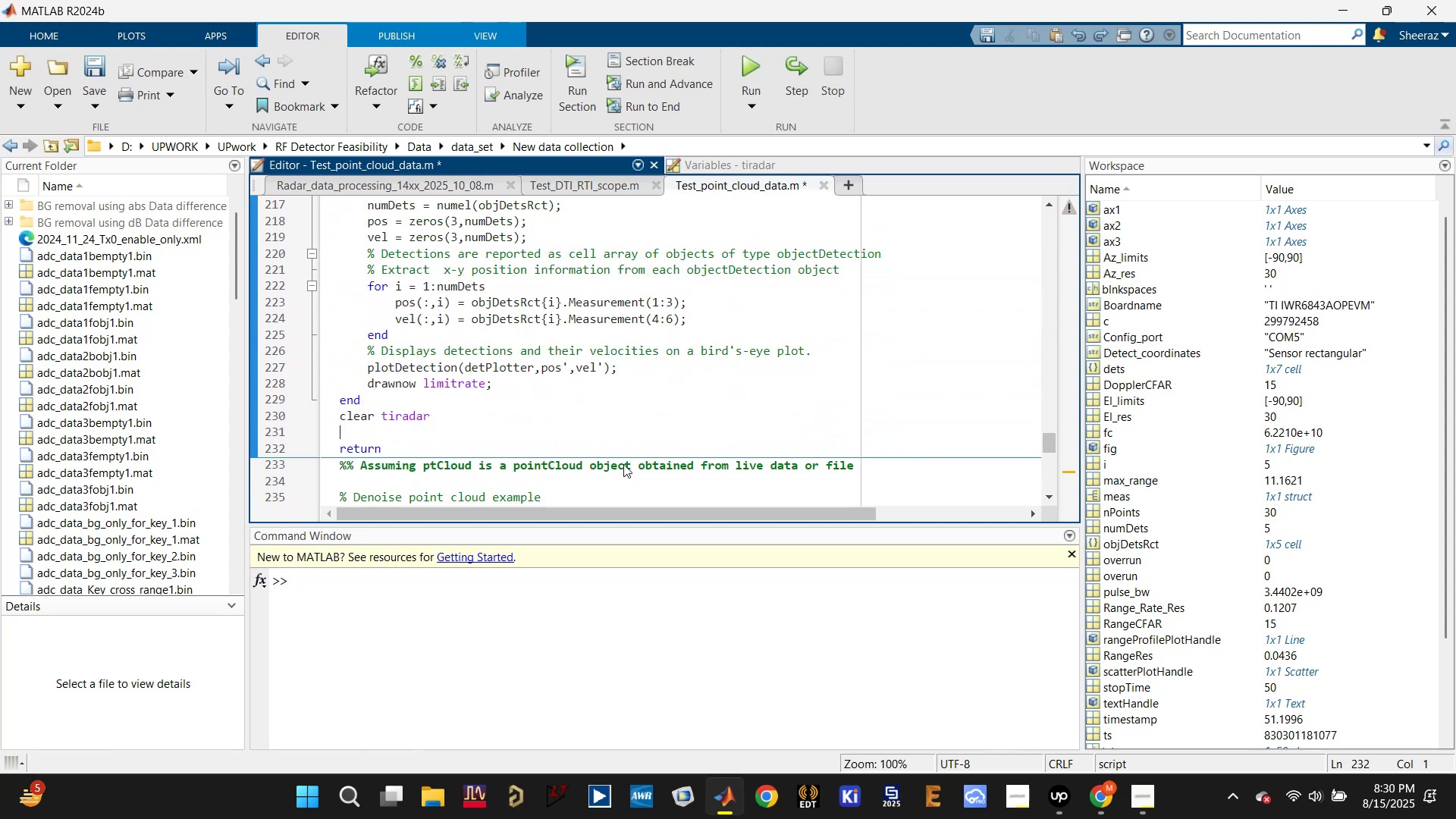 
key(Control+Z)
 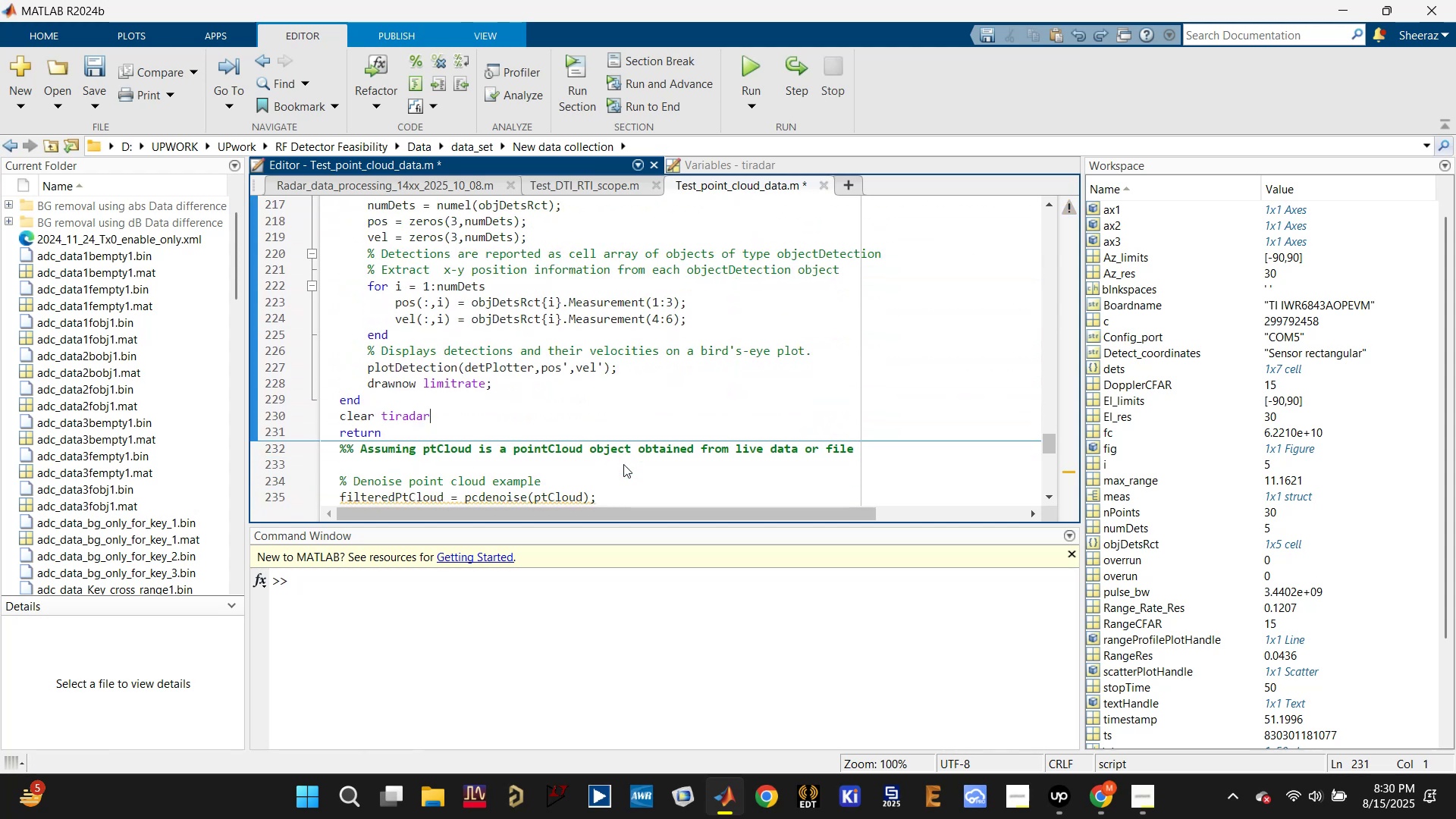 
key(Control+Z)
 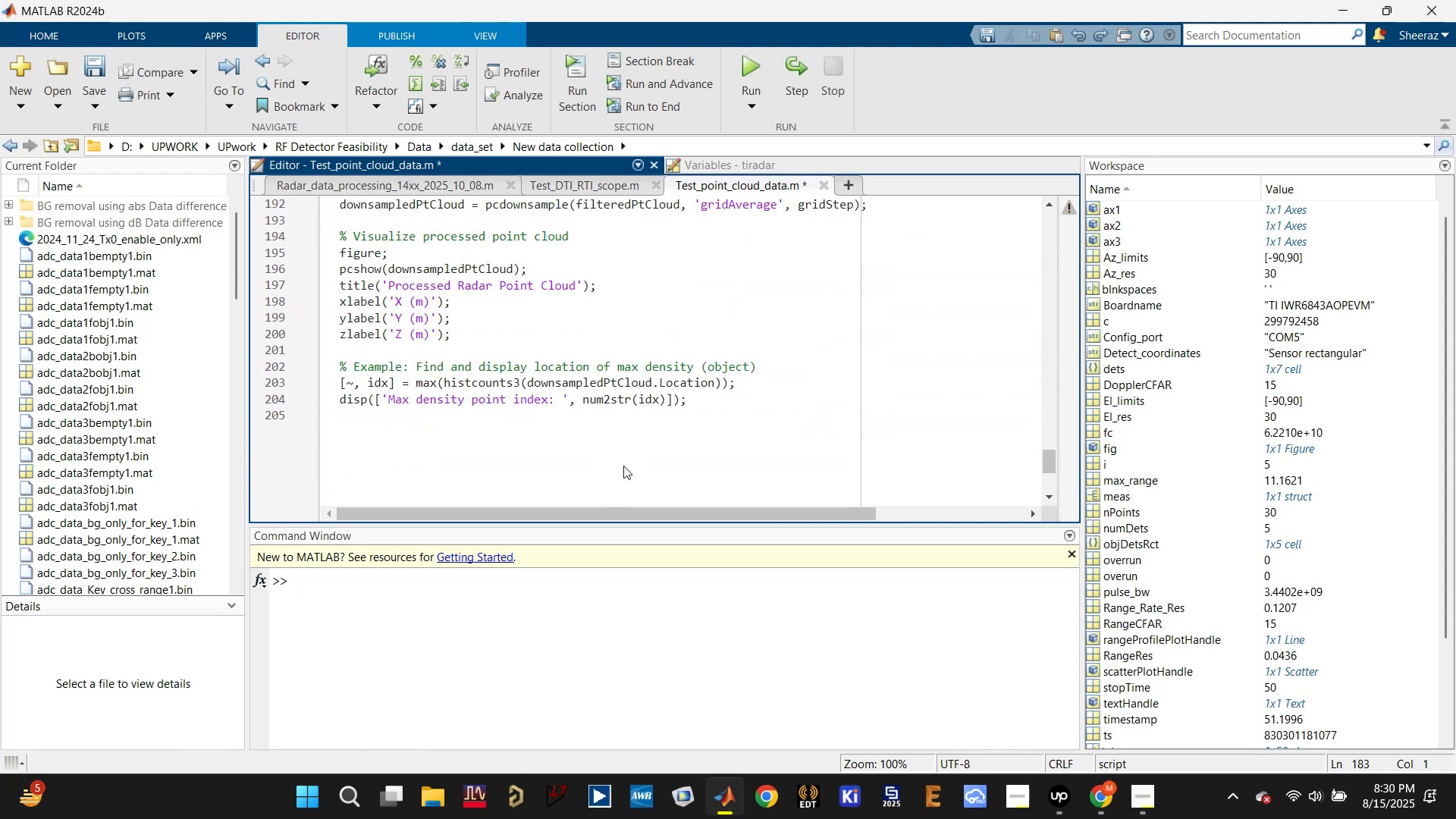 
scroll: coordinate [623, 467], scroll_direction: up, amount: 2.0
 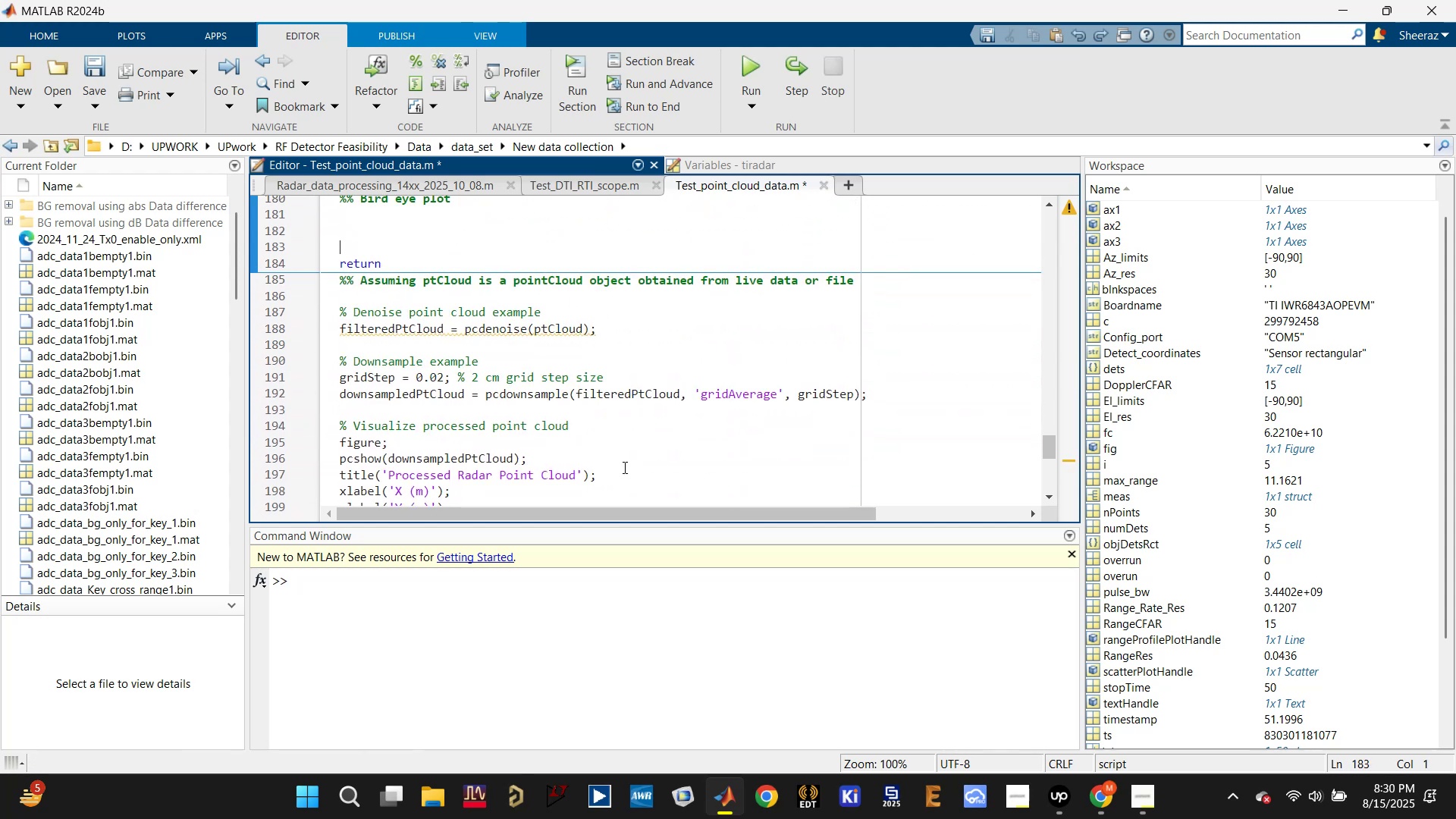 
key(Control+Z)
 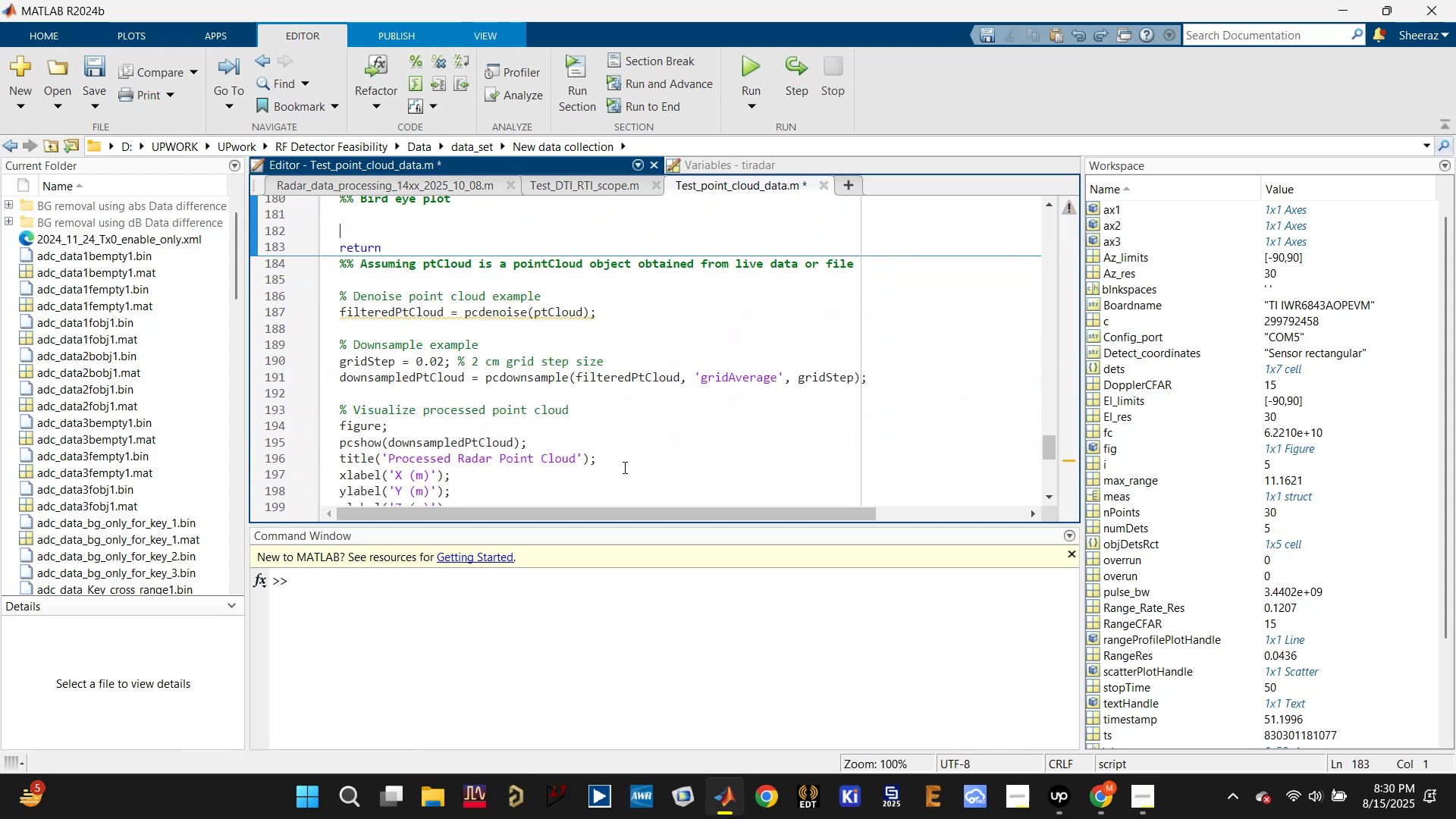 
scroll: coordinate [623, 467], scroll_direction: up, amount: 2.0
 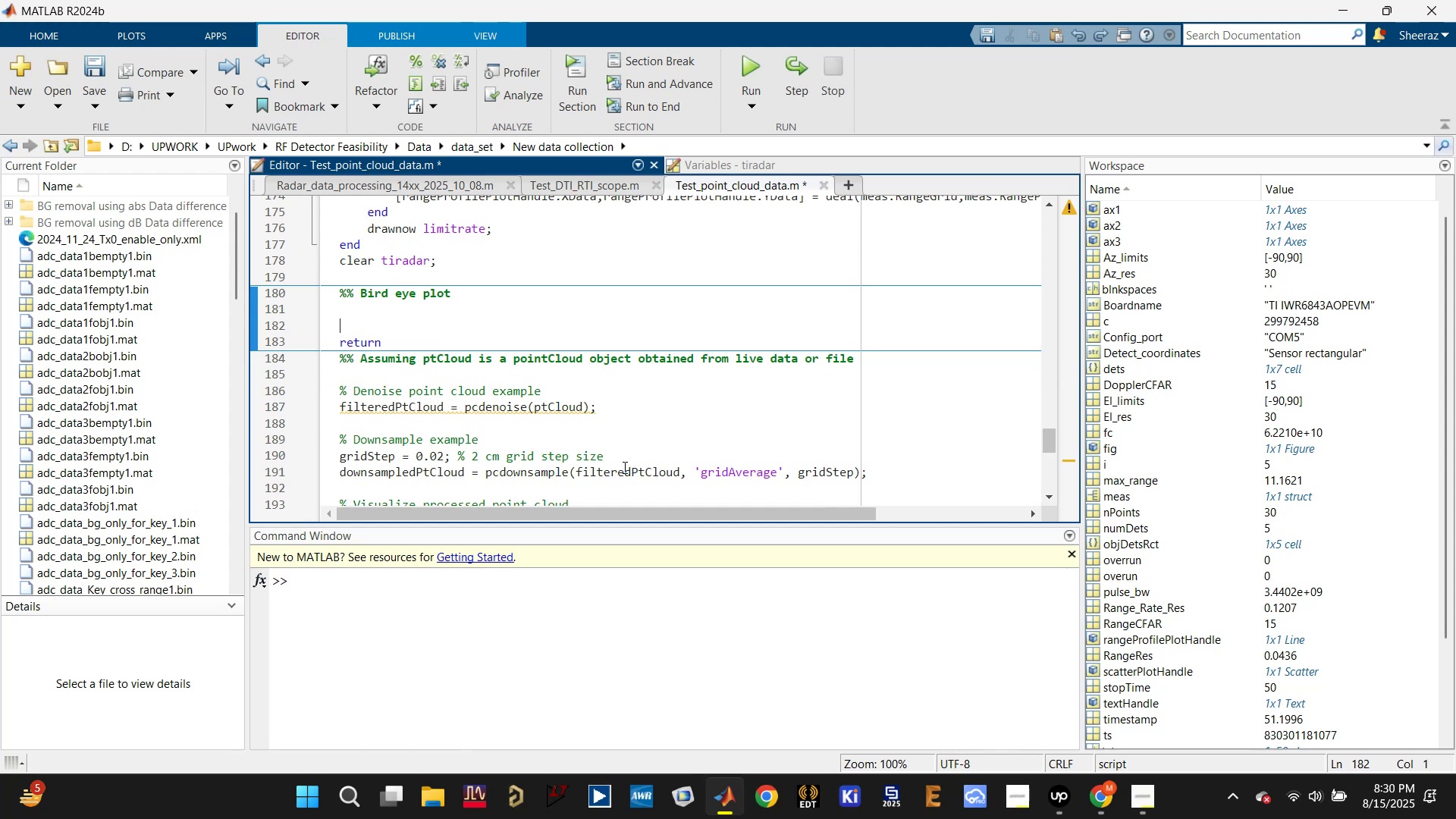 
key(Control+Z)
 